 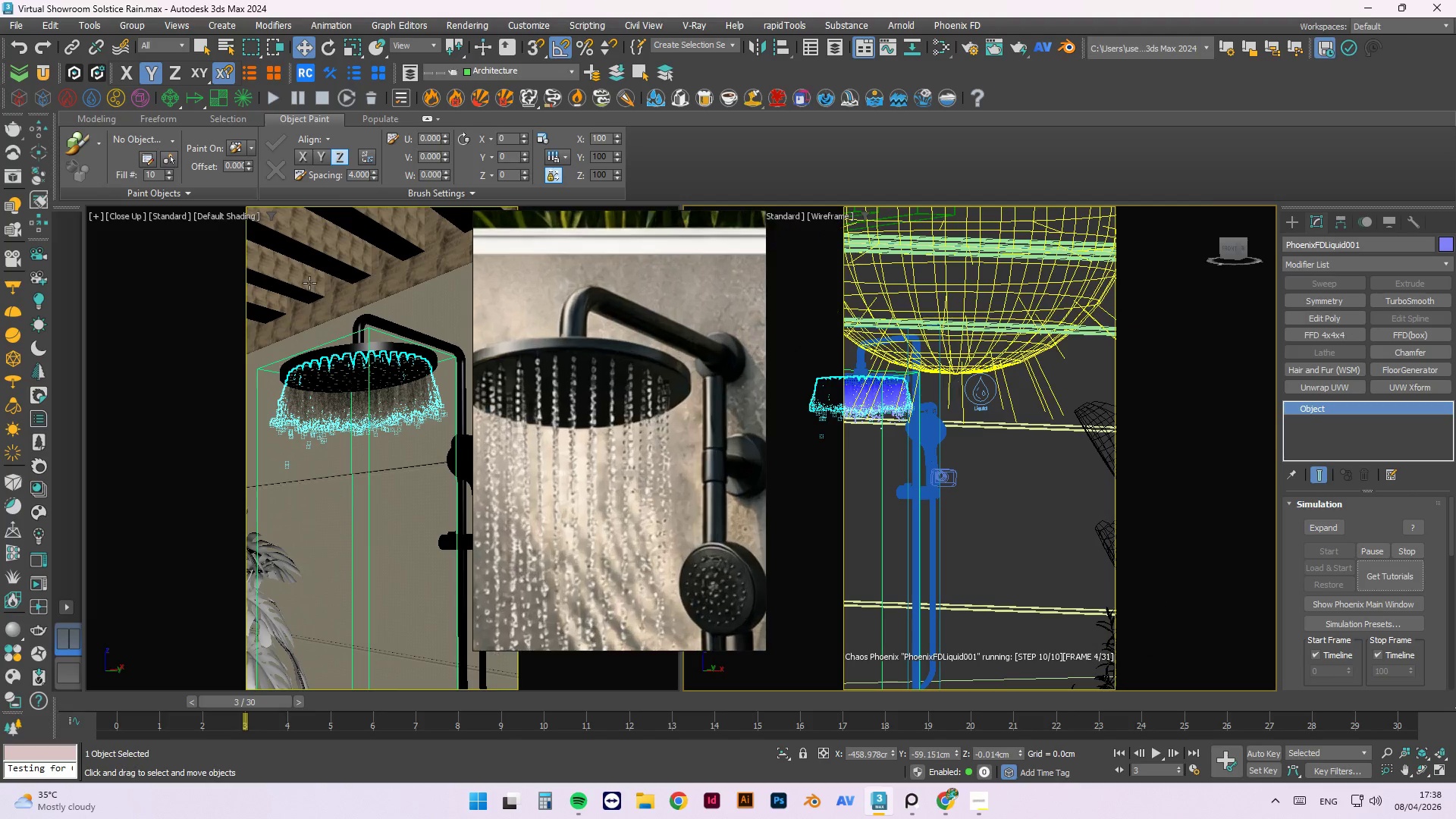 
scroll: coordinate [980, 428], scroll_direction: up, amount: 11.0
 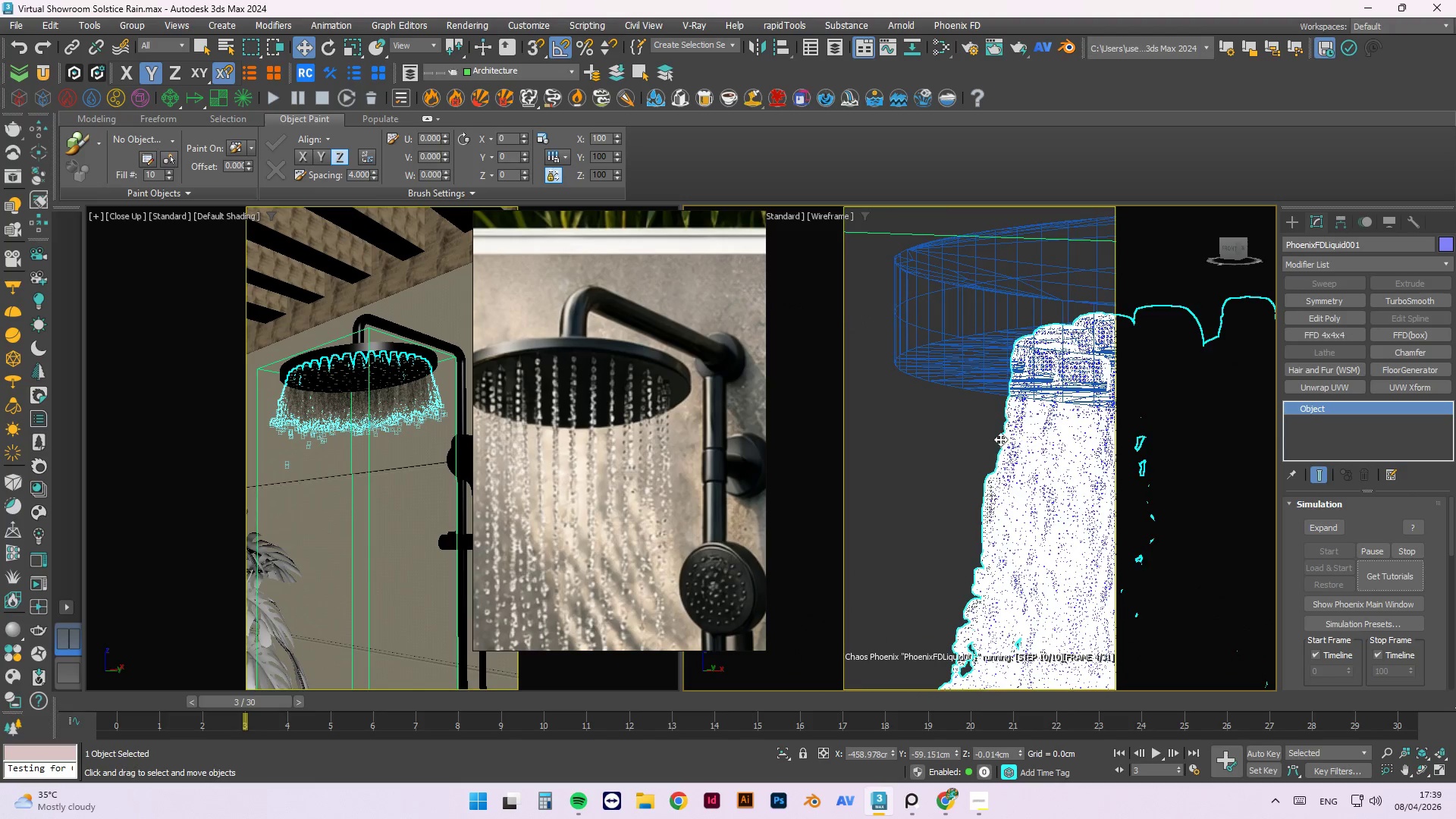 
scroll: coordinate [1000, 439], scroll_direction: up, amount: 2.0
 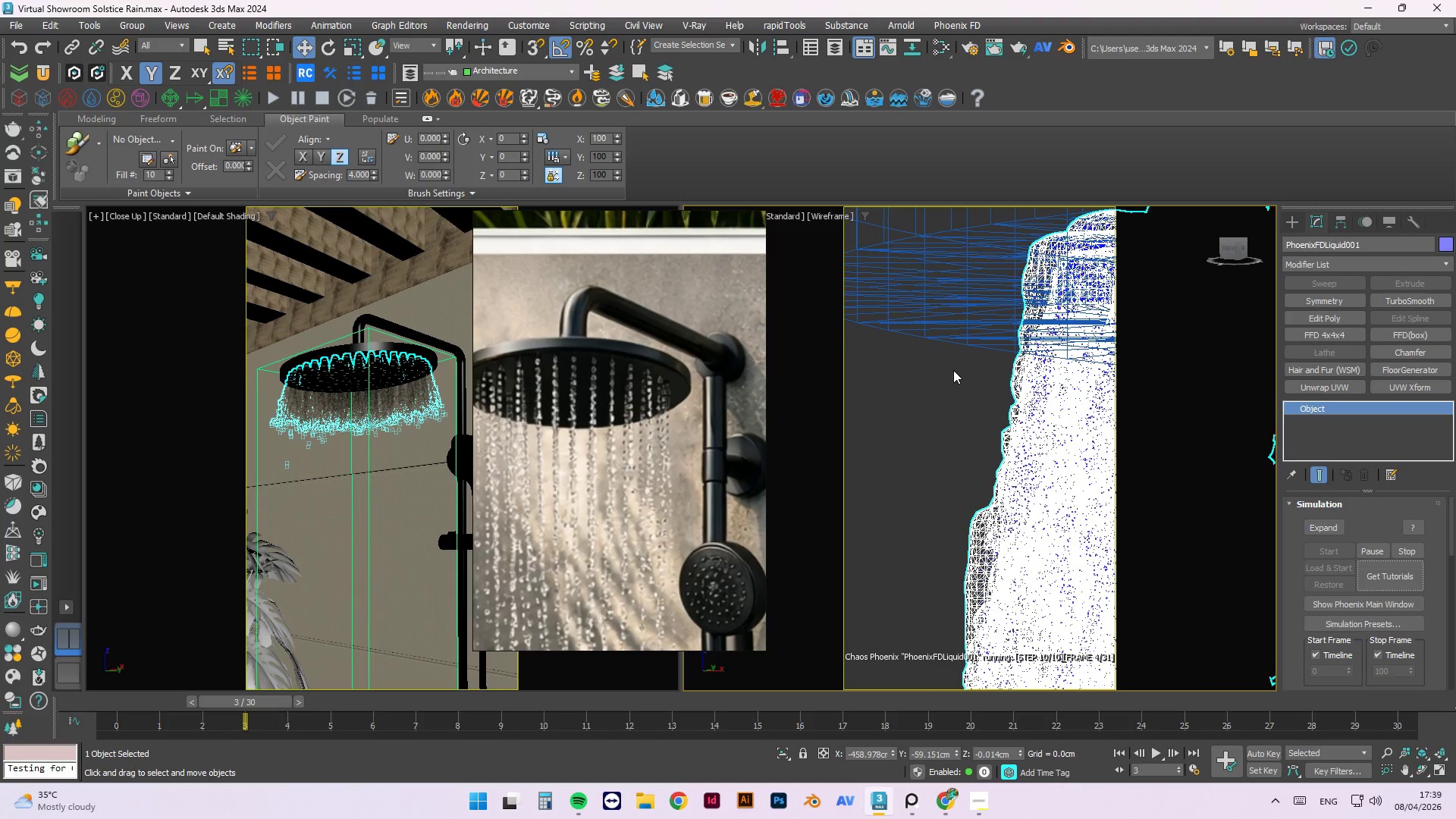 
scroll: coordinate [975, 440], scroll_direction: down, amount: 8.0
 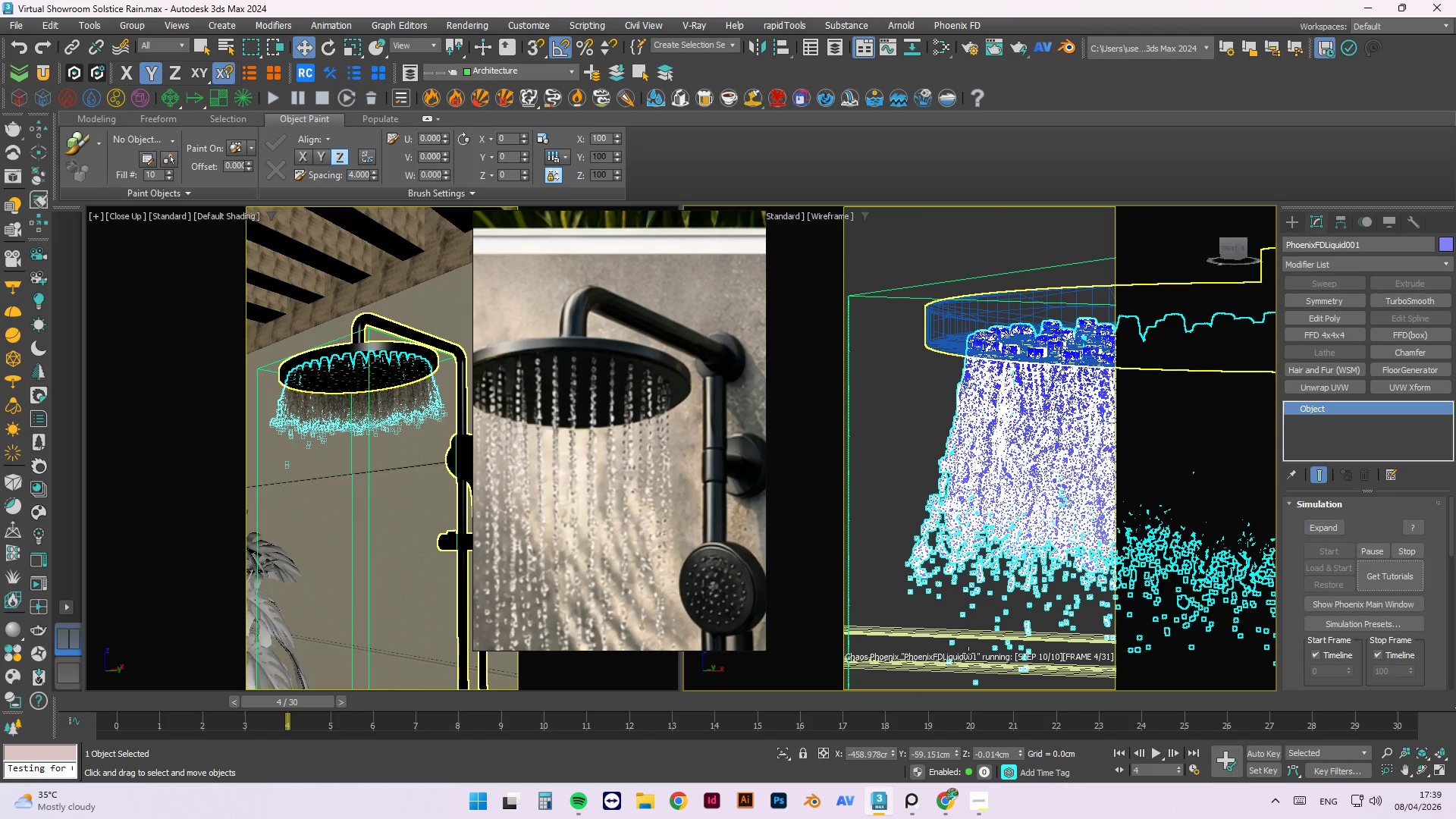 
scroll: coordinate [963, 583], scroll_direction: up, amount: 2.0
 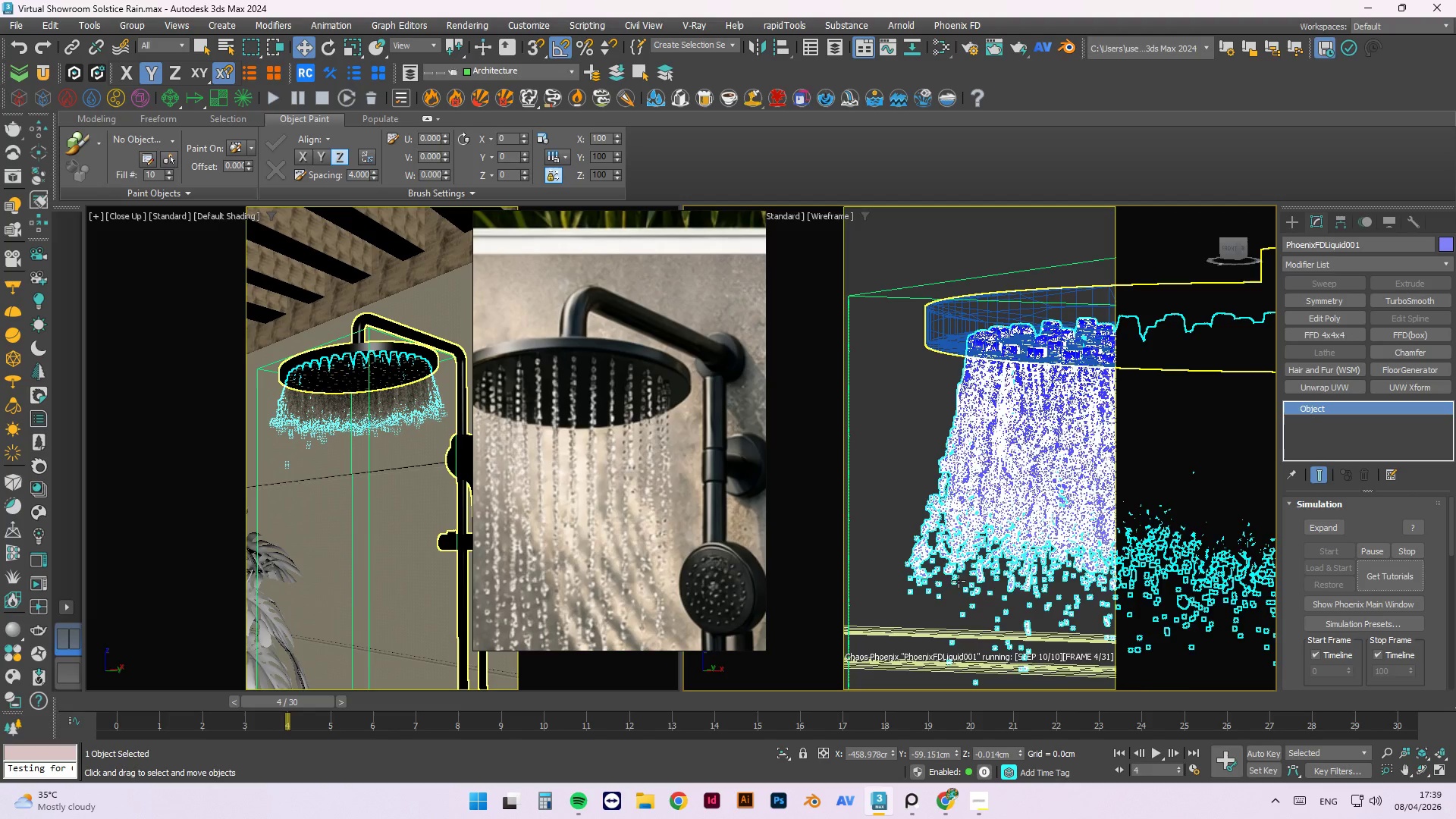 
scroll: coordinate [952, 422], scroll_direction: down, amount: 5.0
 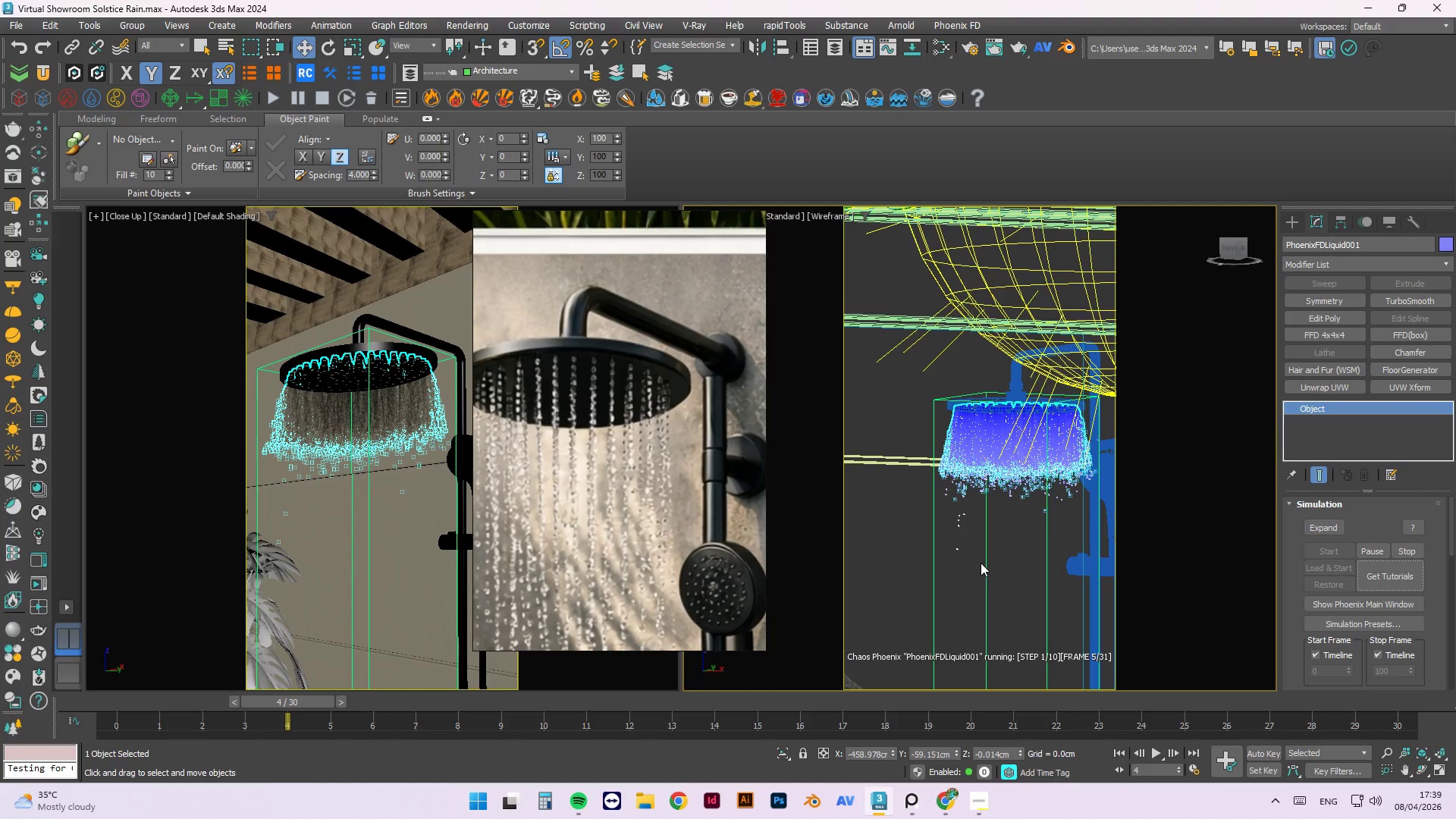 
scroll: coordinate [981, 588], scroll_direction: up, amount: 2.0
 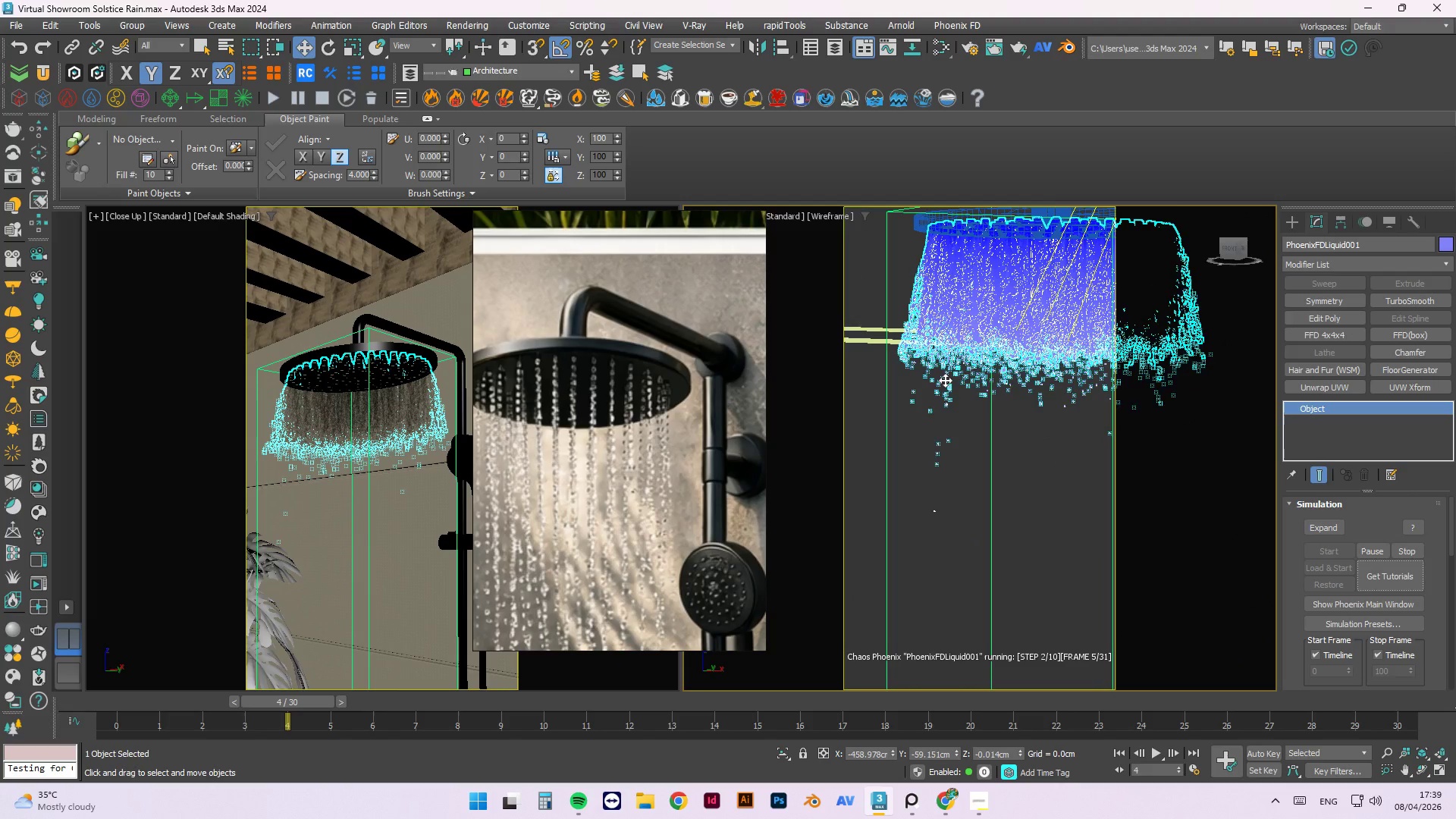 
scroll: coordinate [947, 373], scroll_direction: down, amount: 3.0
 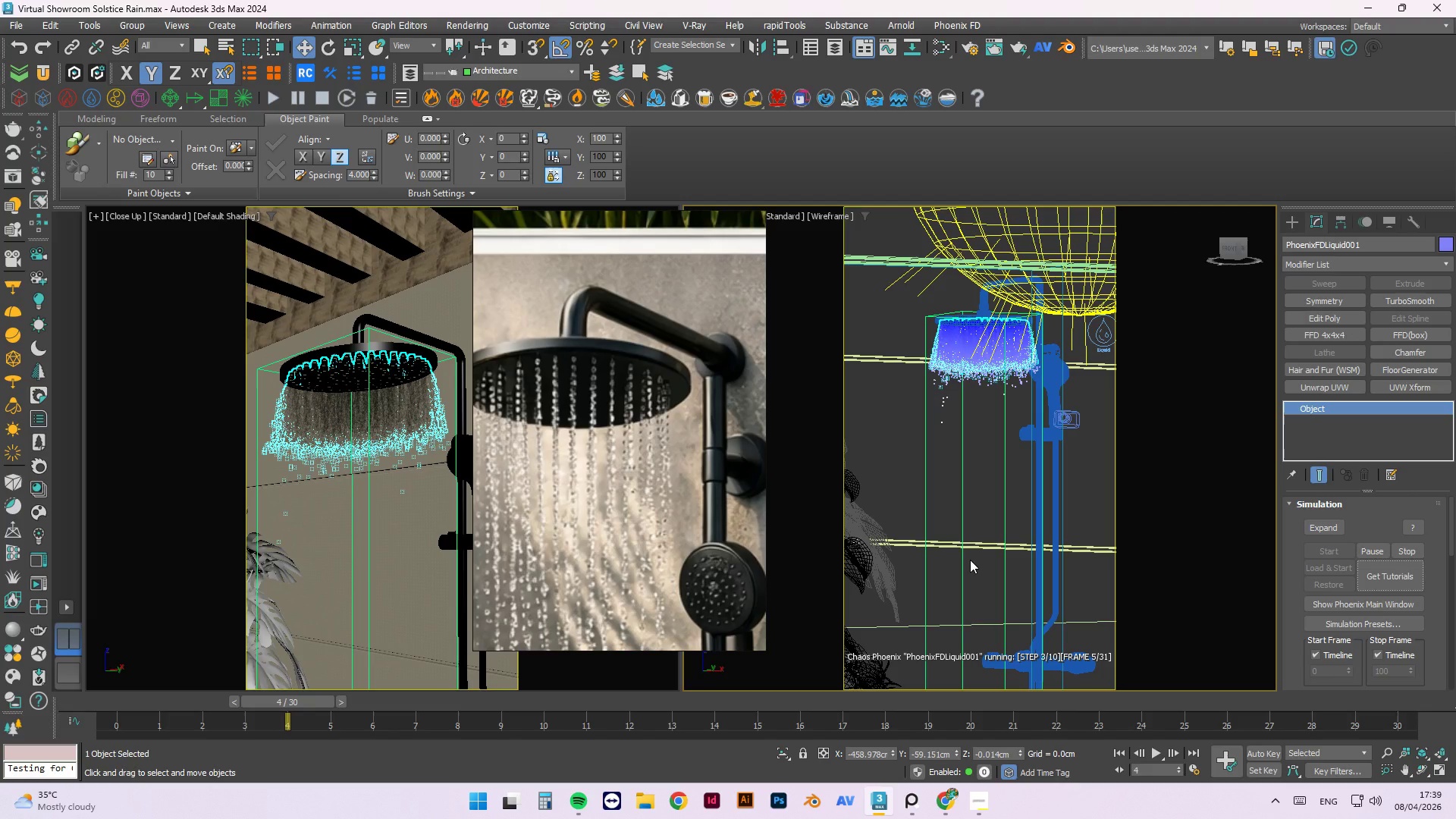 
wait(5.65)
 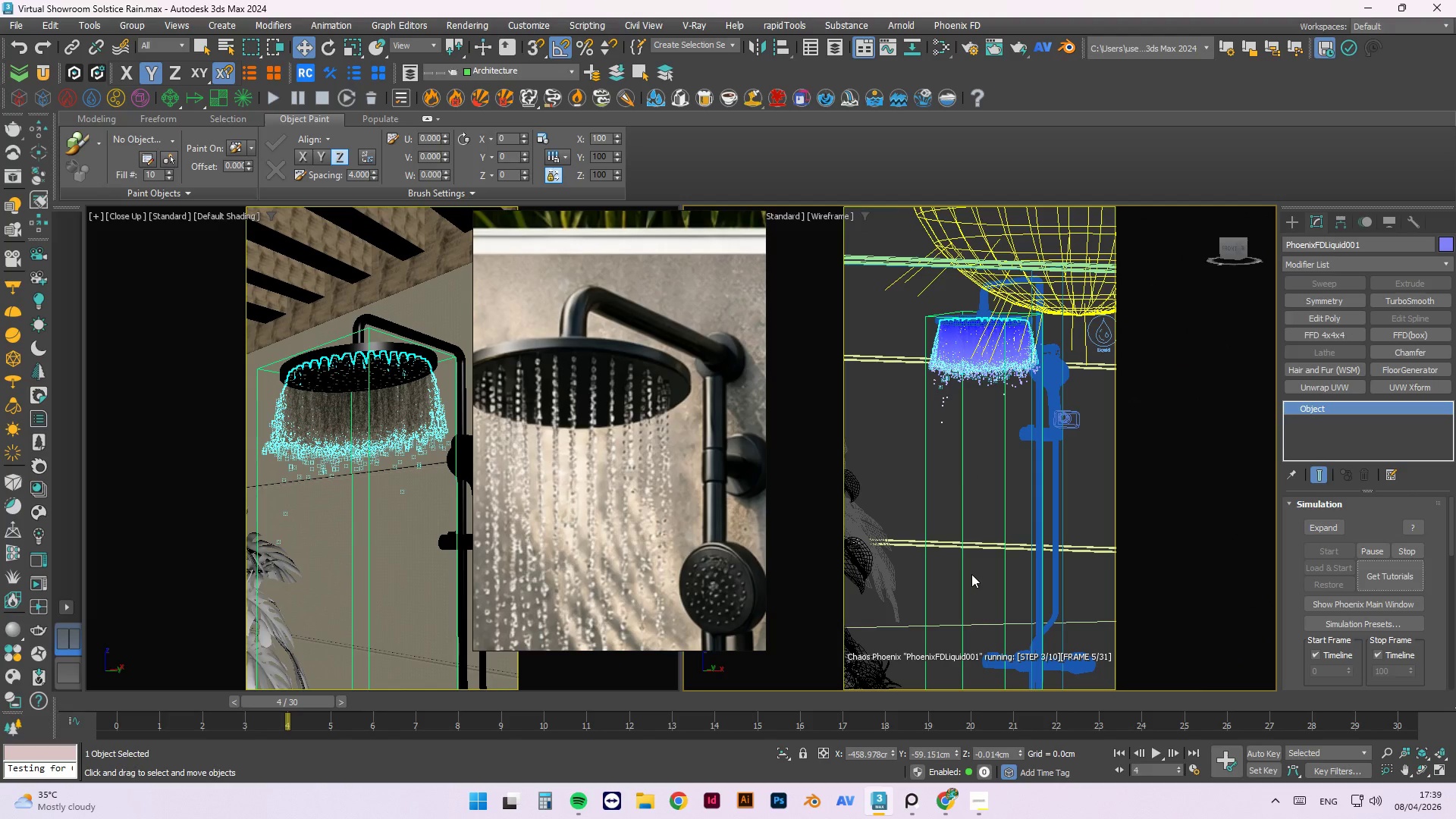 
scroll: coordinate [943, 349], scroll_direction: up, amount: 5.0
 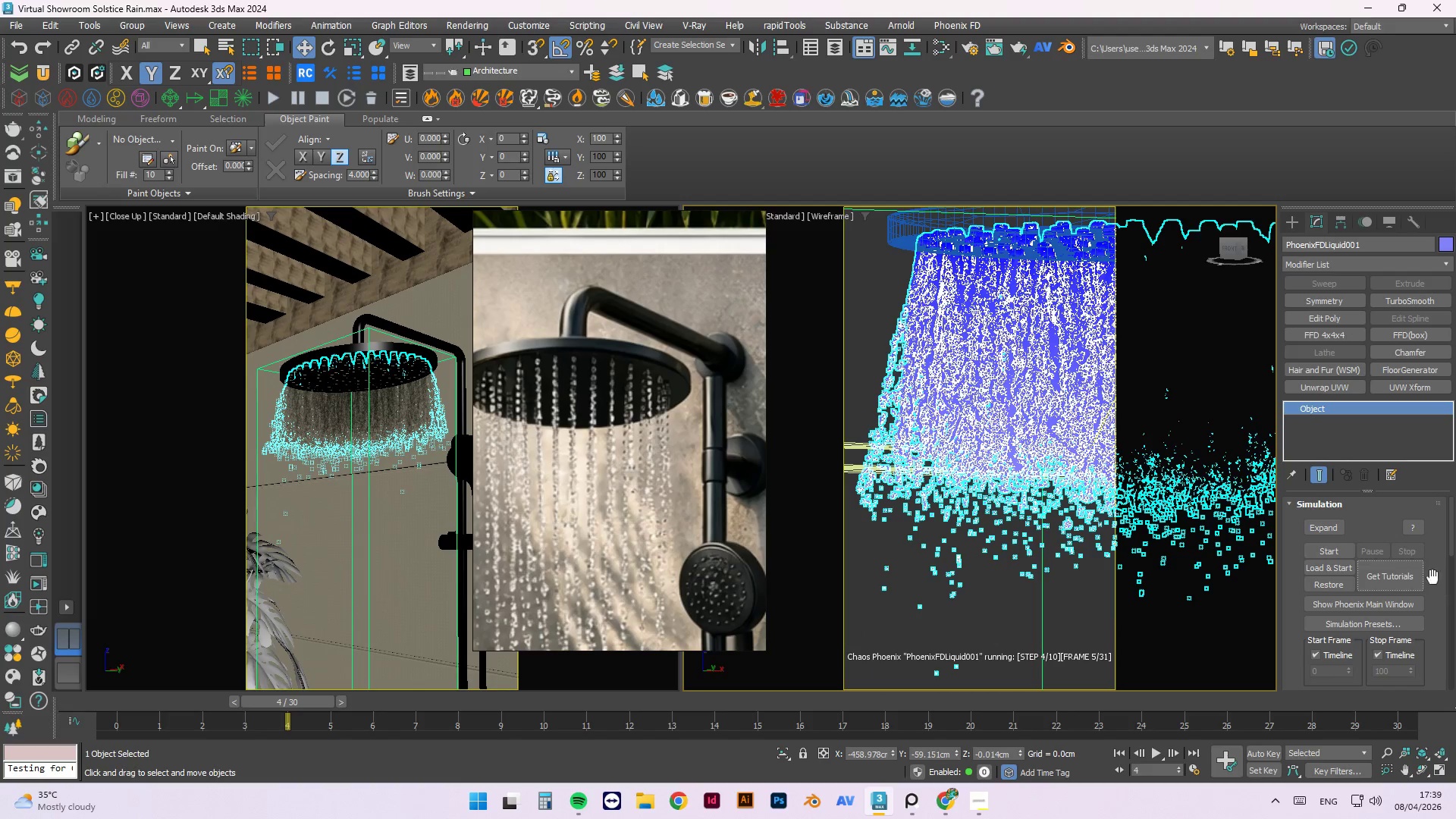 
left_click([1289, 500])
 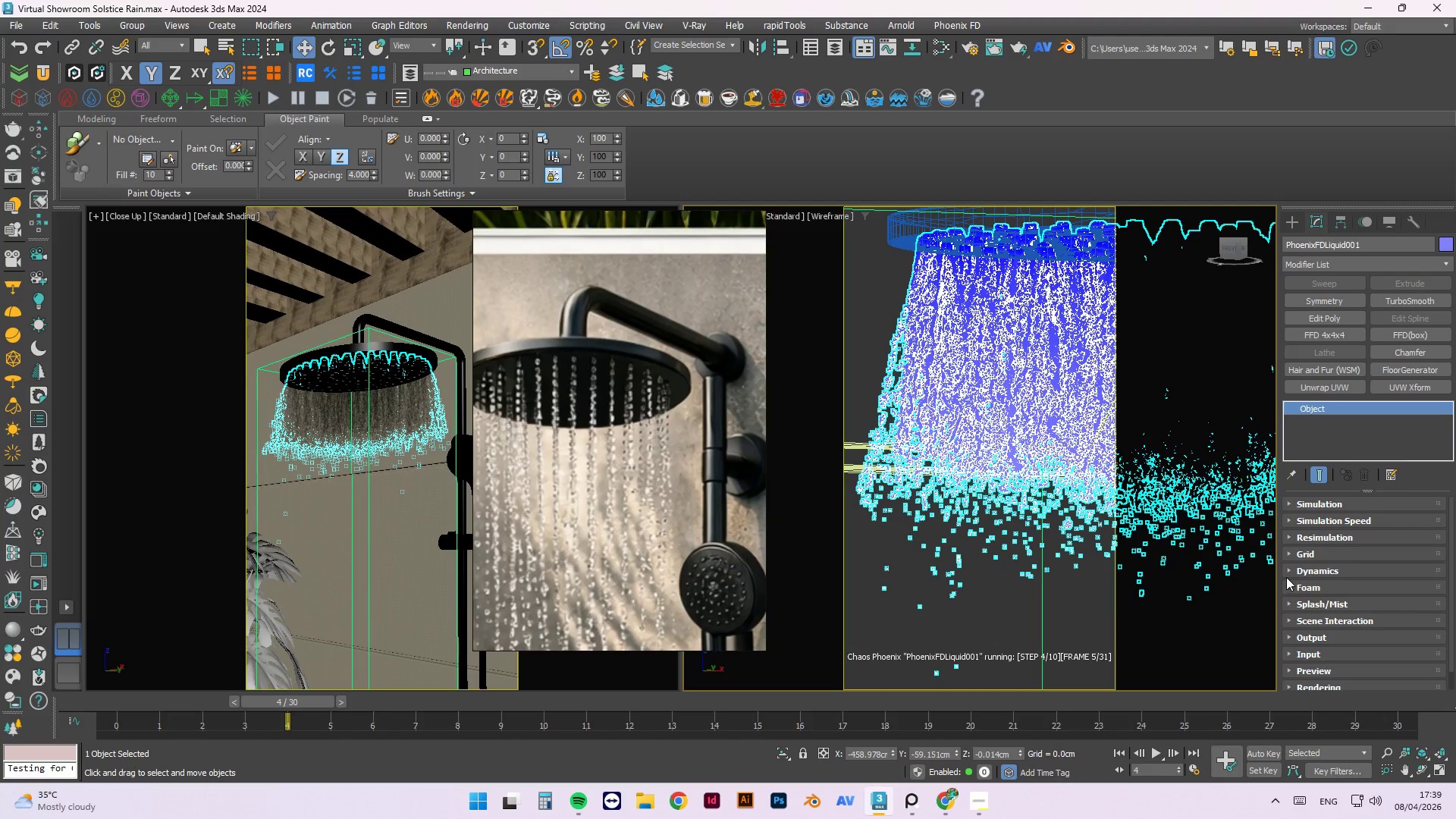 
left_click([1291, 573])
 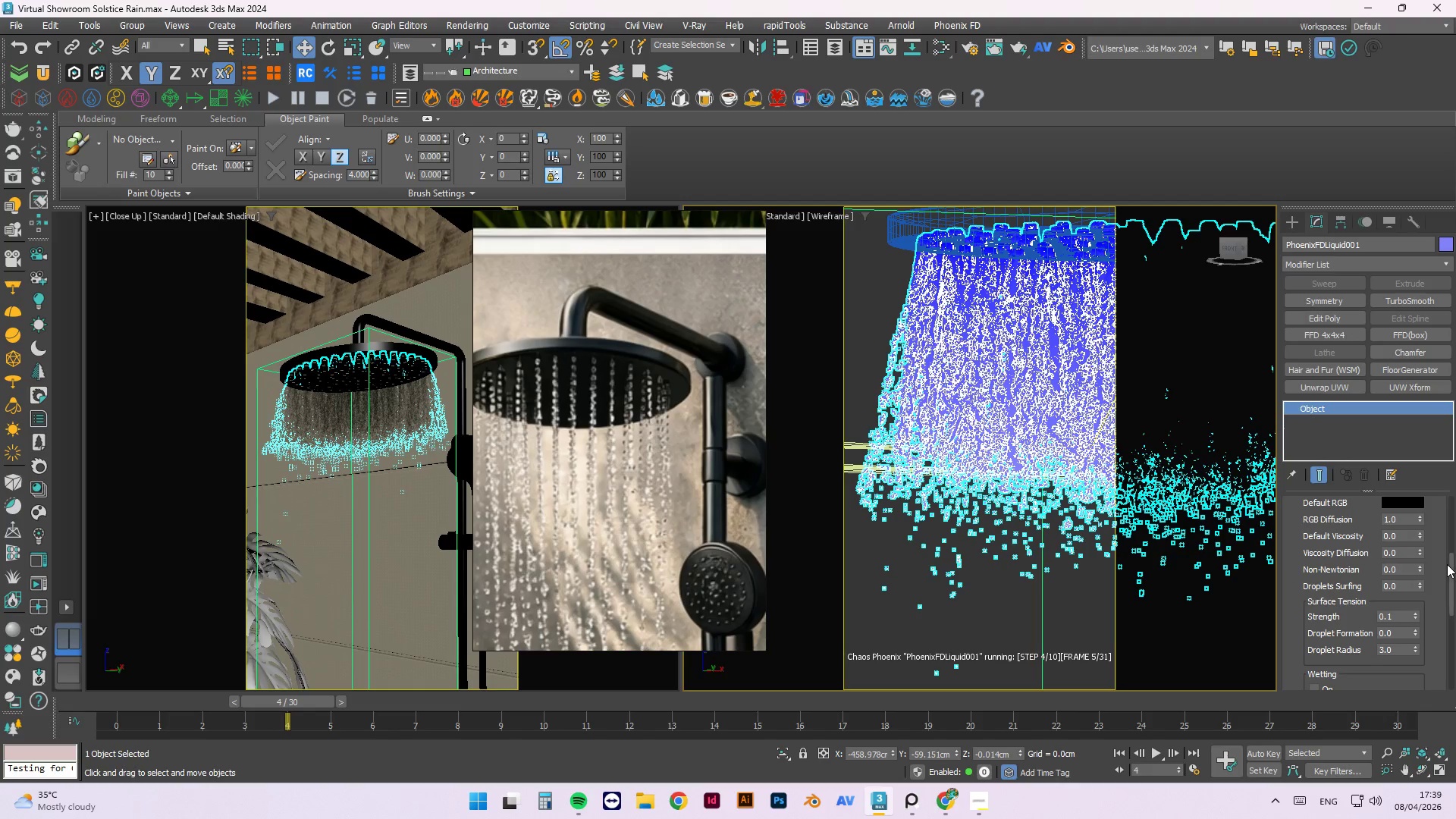 
left_click_drag(start_coordinate=[1451, 573], to_coordinate=[1448, 532])
 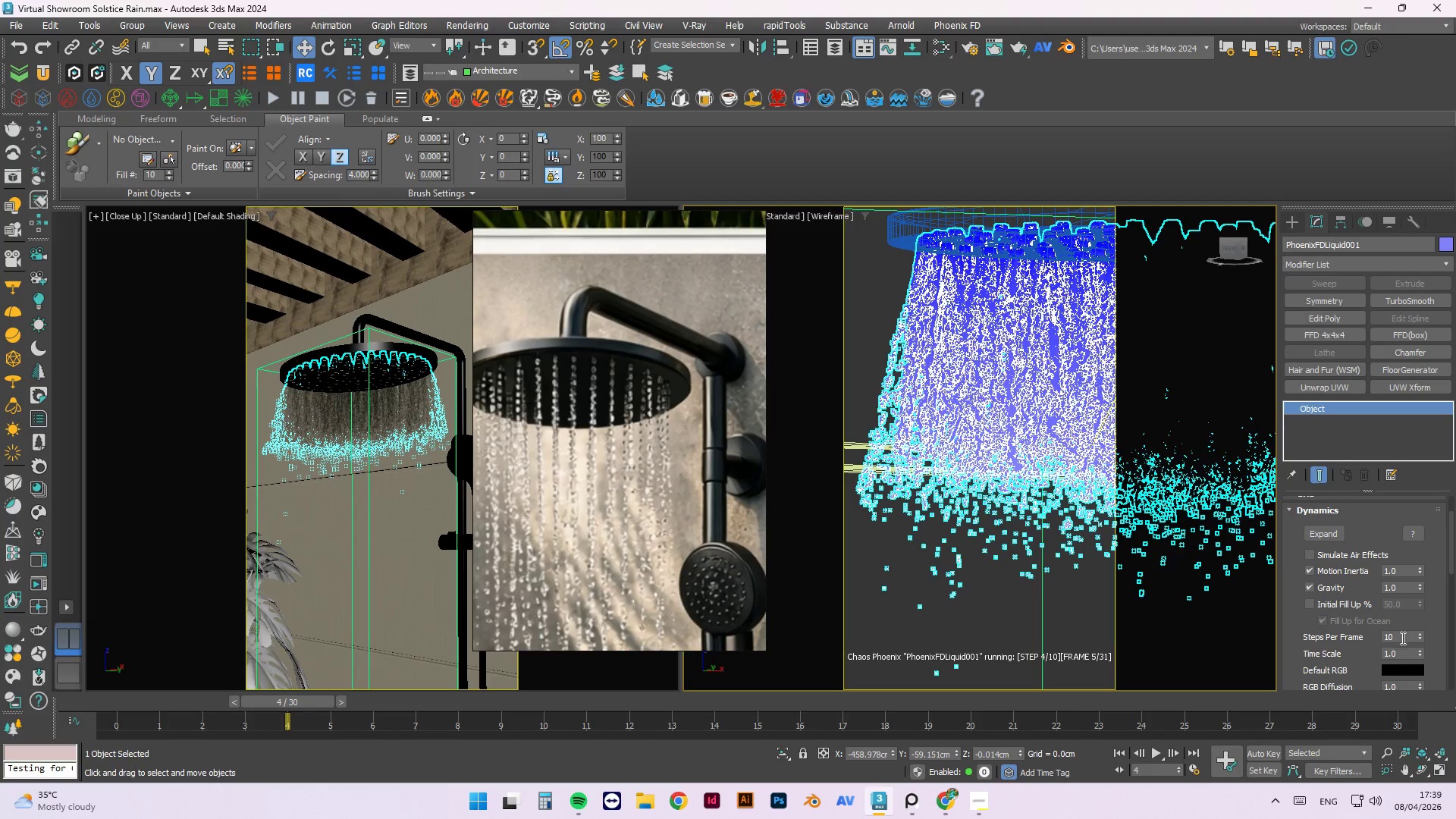 
left_click_drag(start_coordinate=[1399, 638], to_coordinate=[1348, 637])
 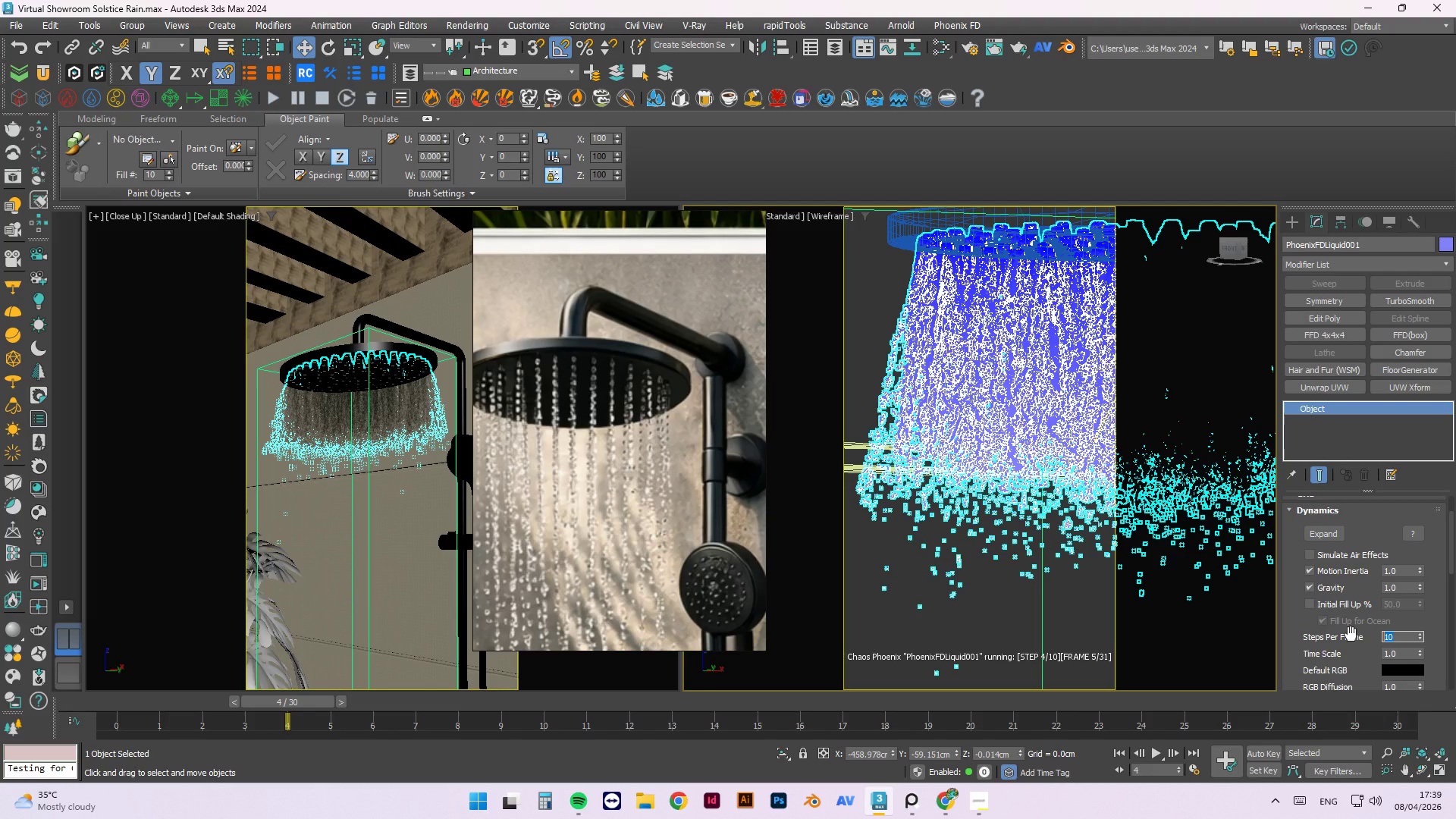 
key(Numpad6)
 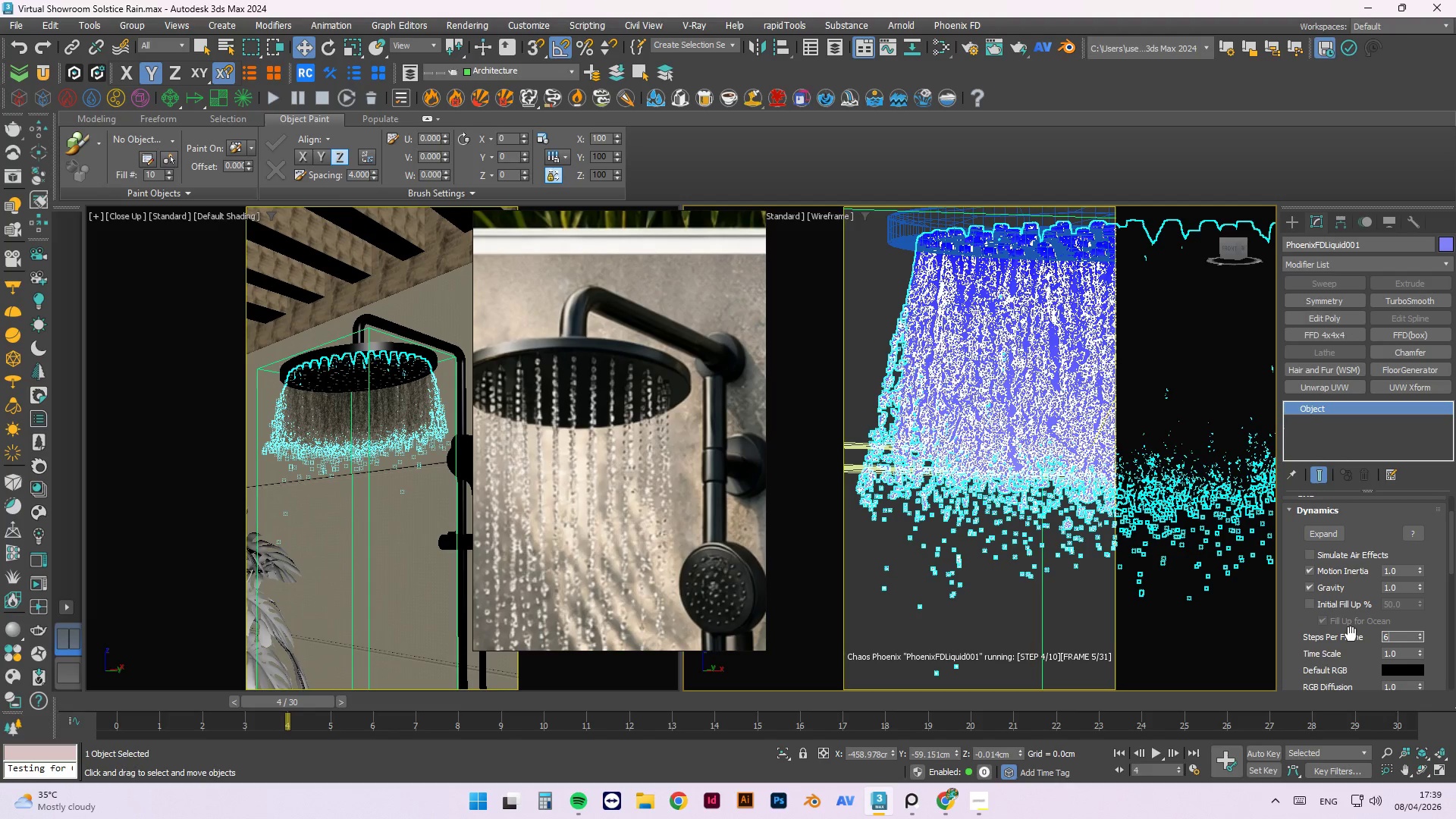 
key(NumpadEnter)
 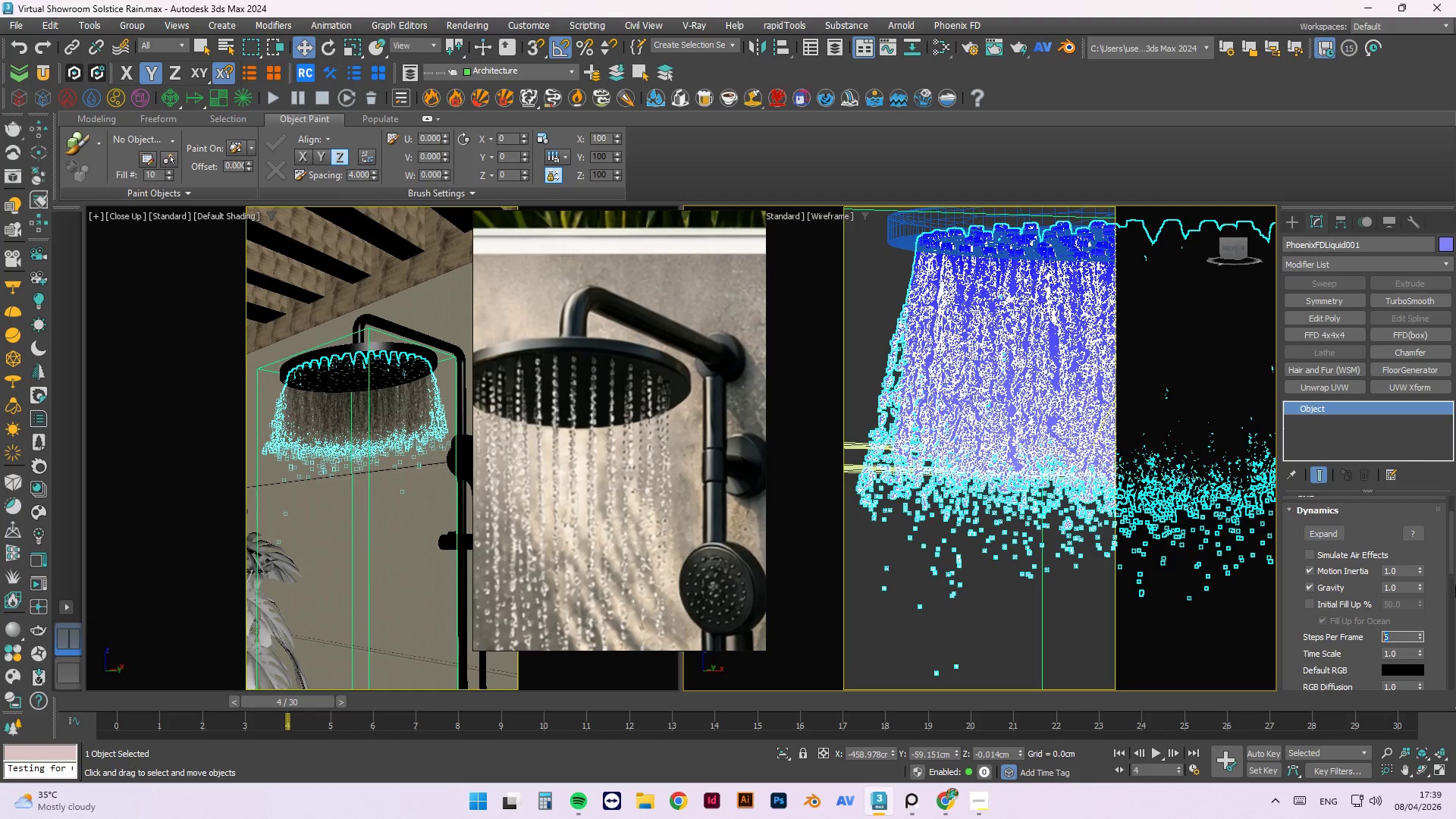 
left_click([1333, 516])
 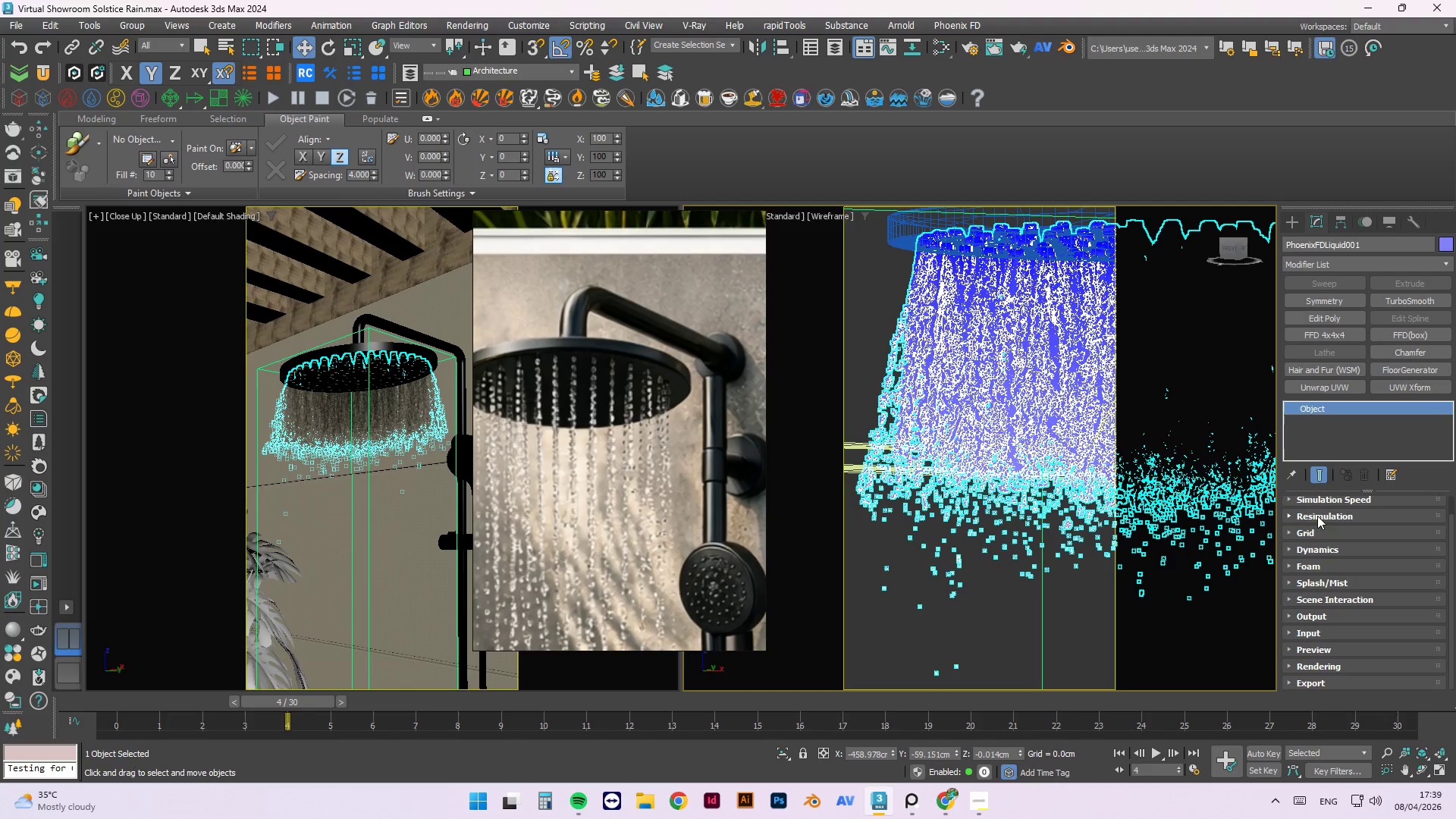 
key(Control+ControlLeft)
 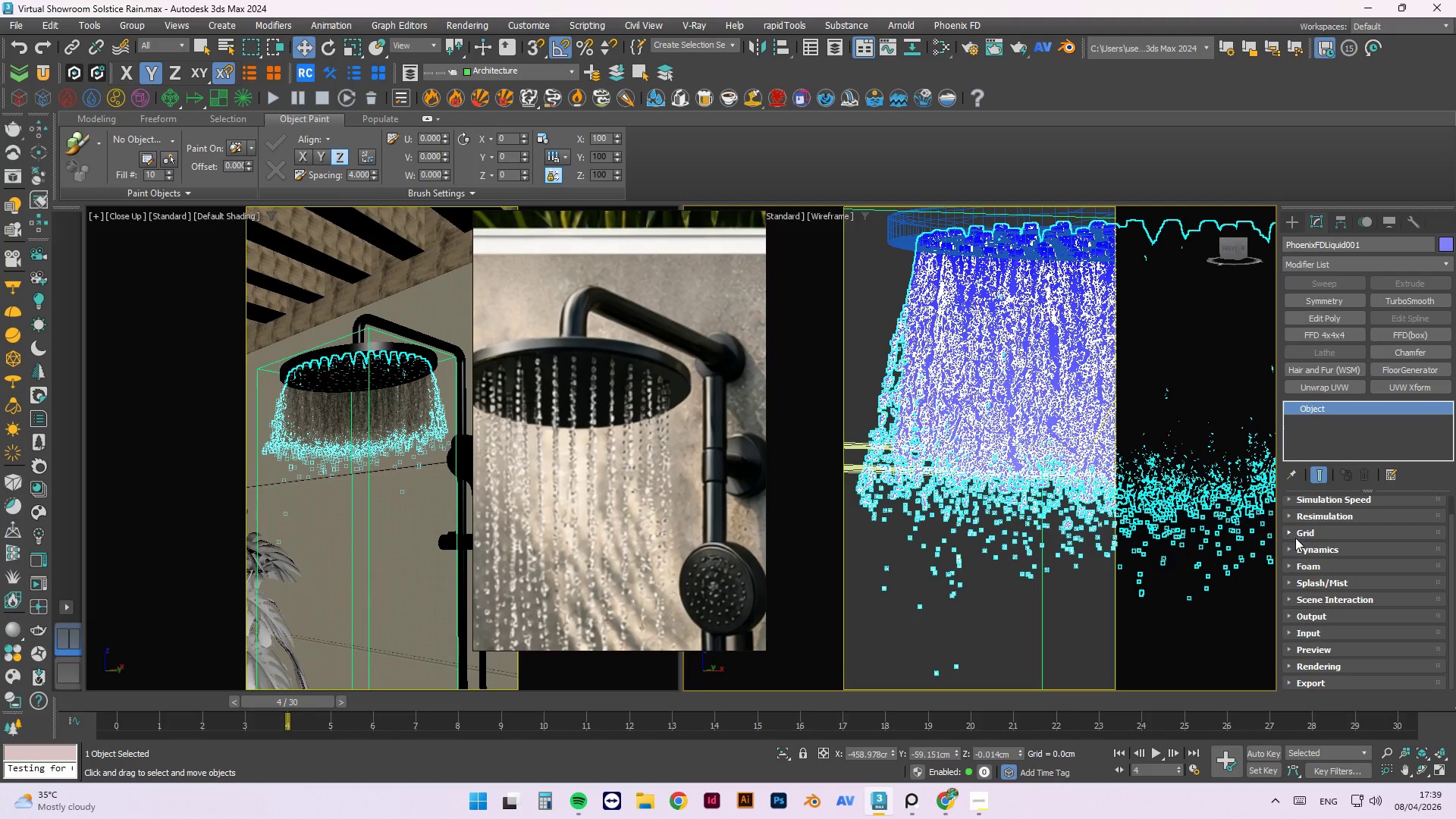 
key(Control+S)
 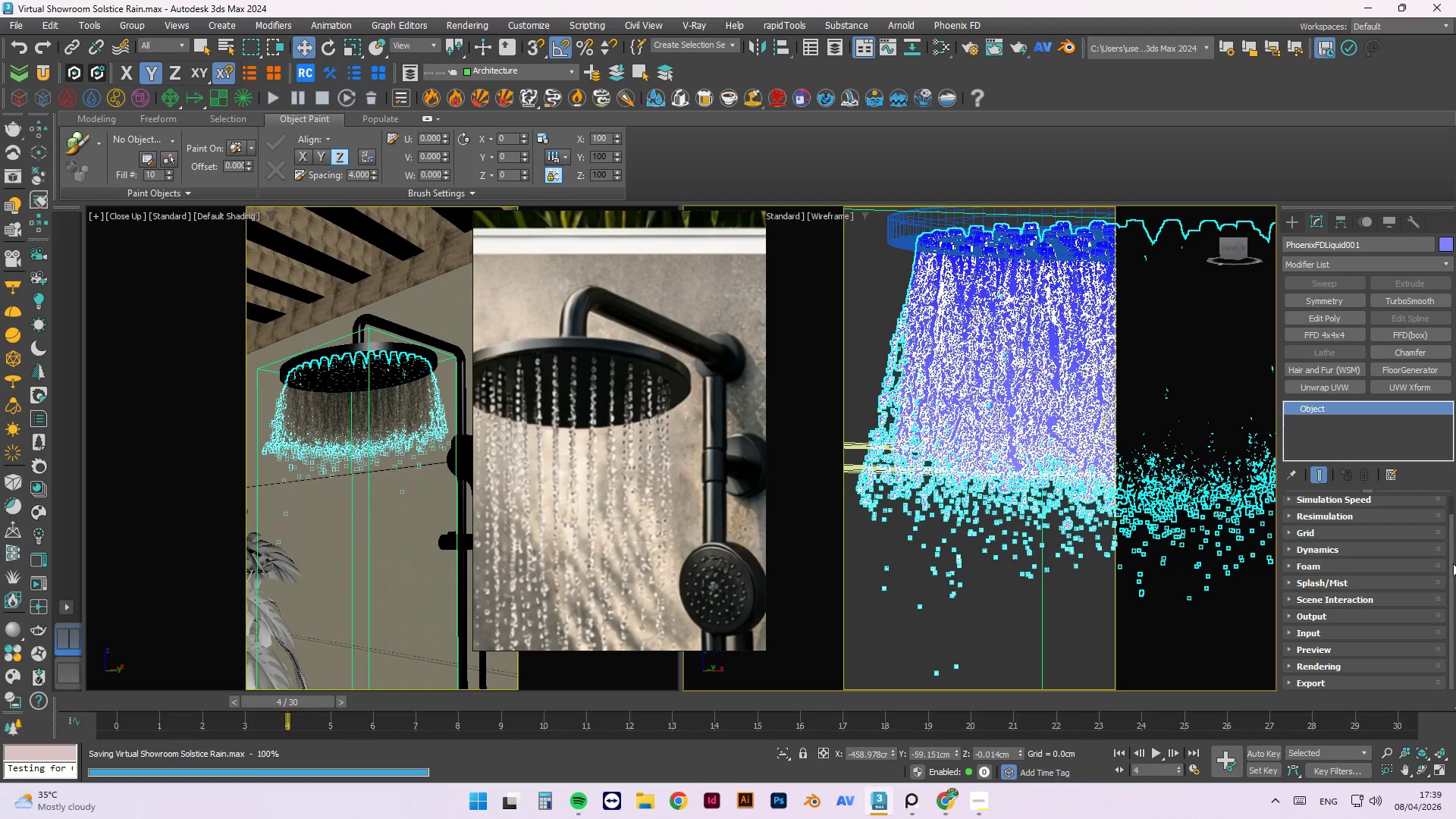 
left_click_drag(start_coordinate=[1453, 563], to_coordinate=[1454, 523])
 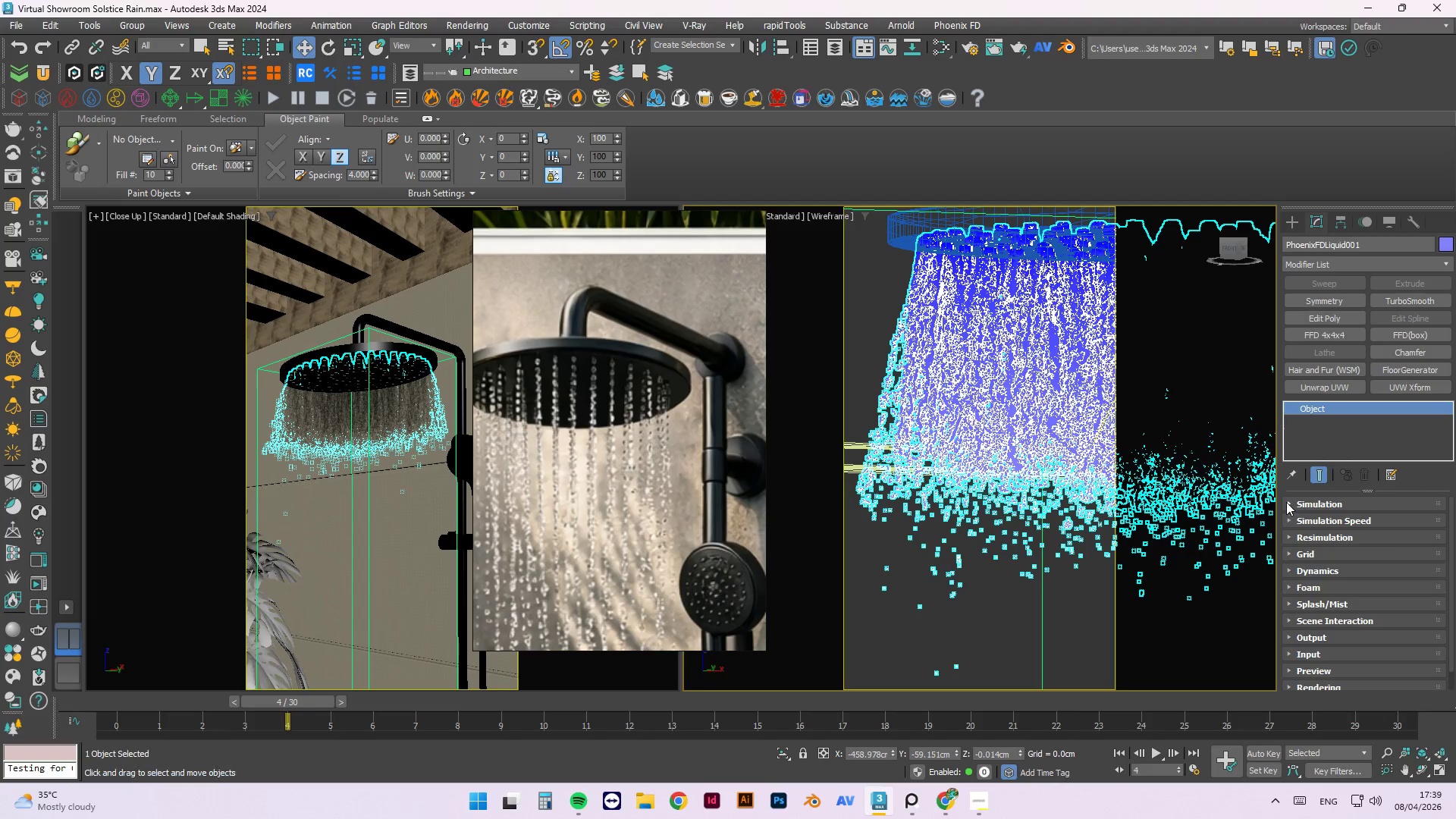 
left_click([1287, 500])
 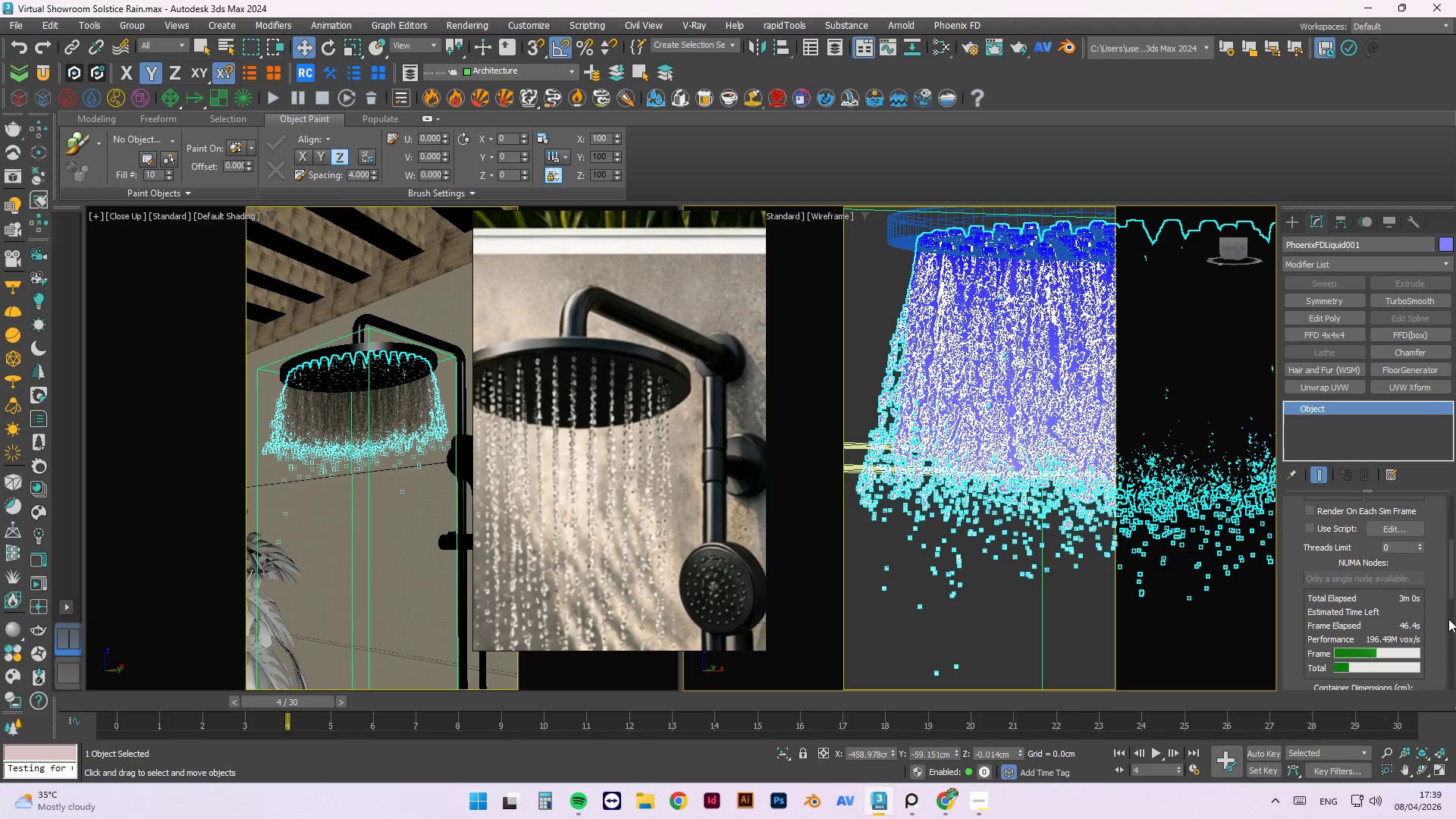 
scroll: coordinate [1408, 527], scroll_direction: up, amount: 9.0
 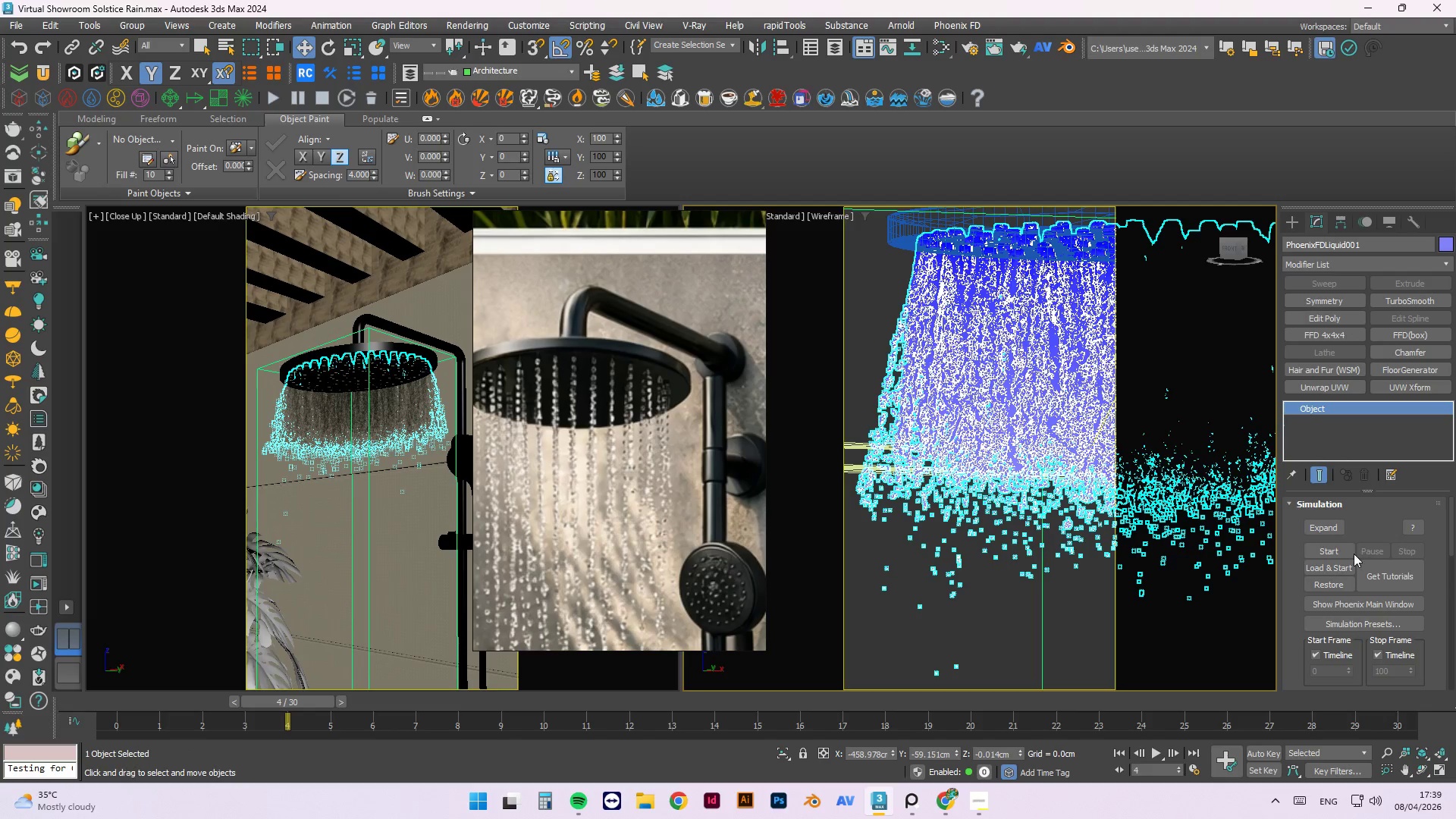 
left_click([1348, 551])
 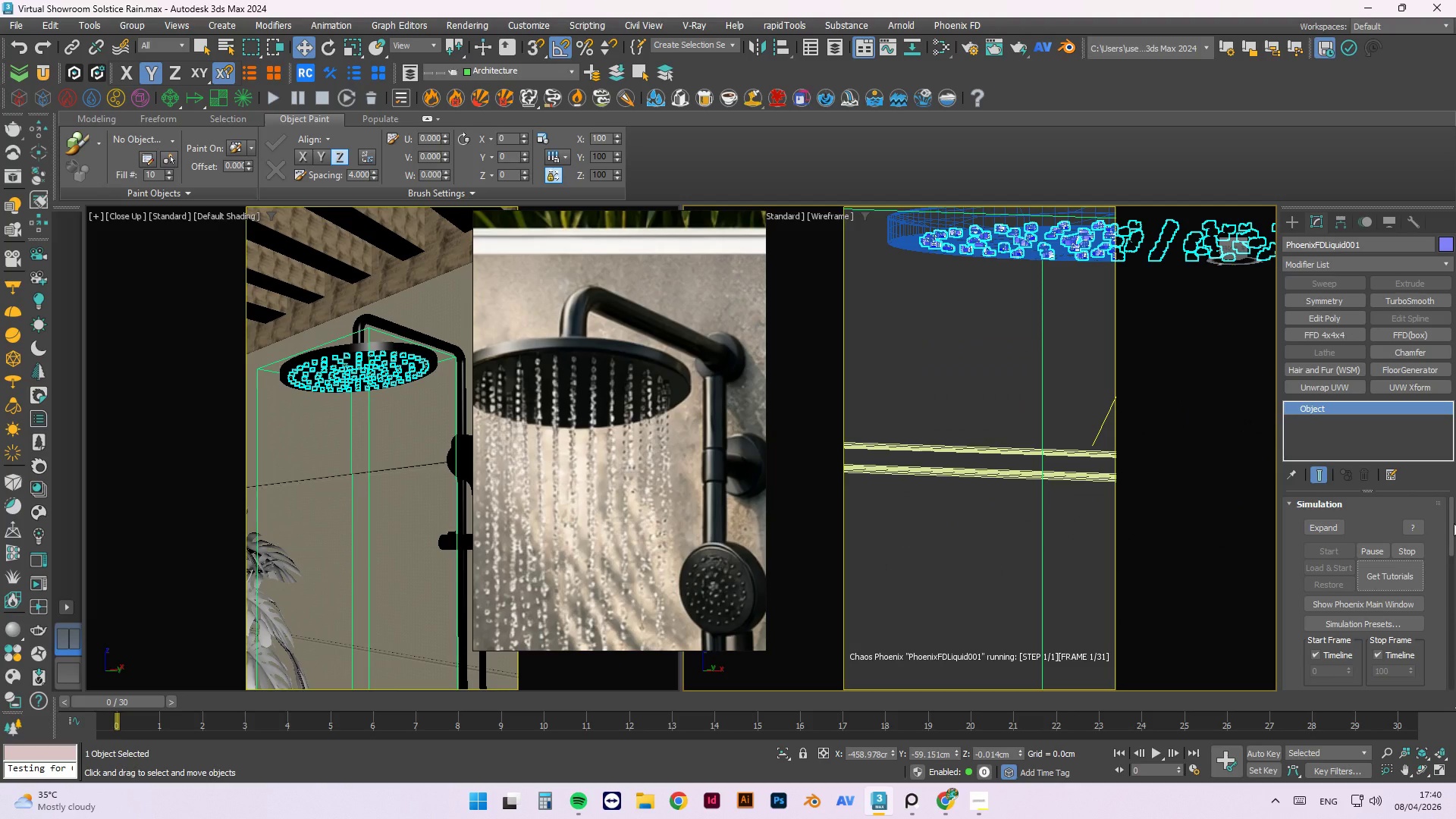 
wait(17.92)
 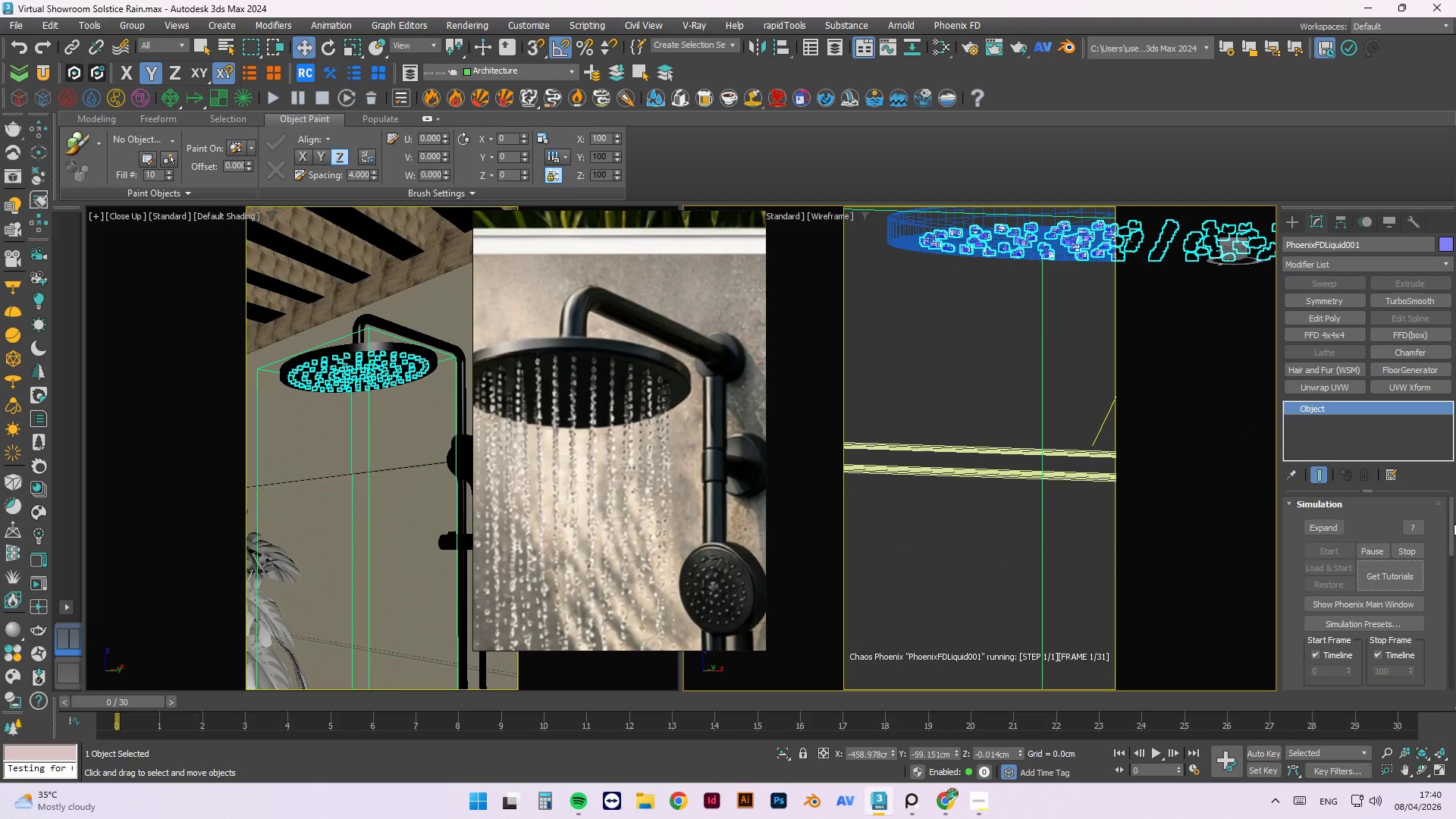 
scroll: coordinate [982, 557], scroll_direction: down, amount: 1.0
 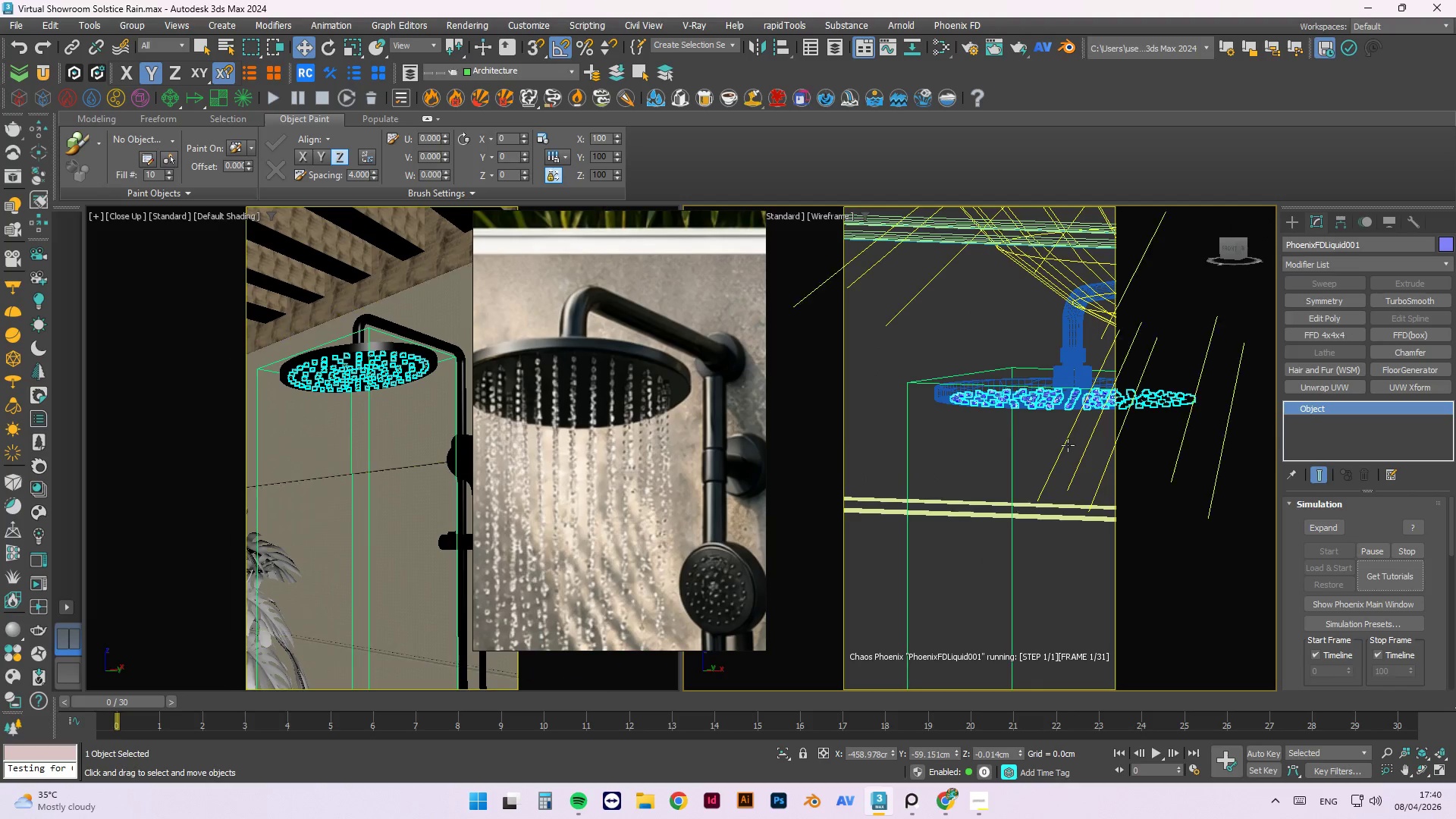 
scroll: coordinate [1040, 309], scroll_direction: up, amount: 9.0
 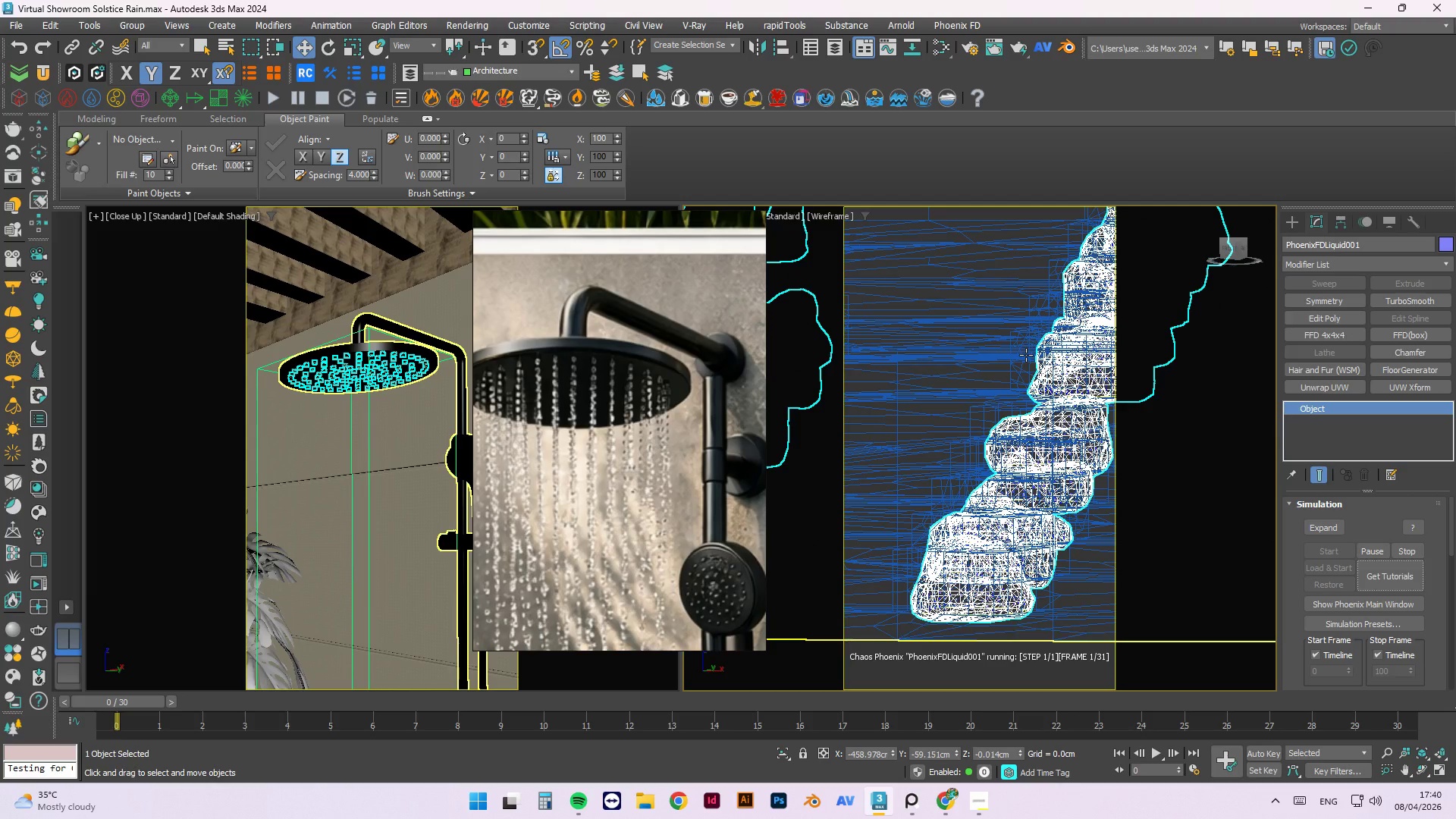 
scroll: coordinate [1055, 460], scroll_direction: down, amount: 11.0
 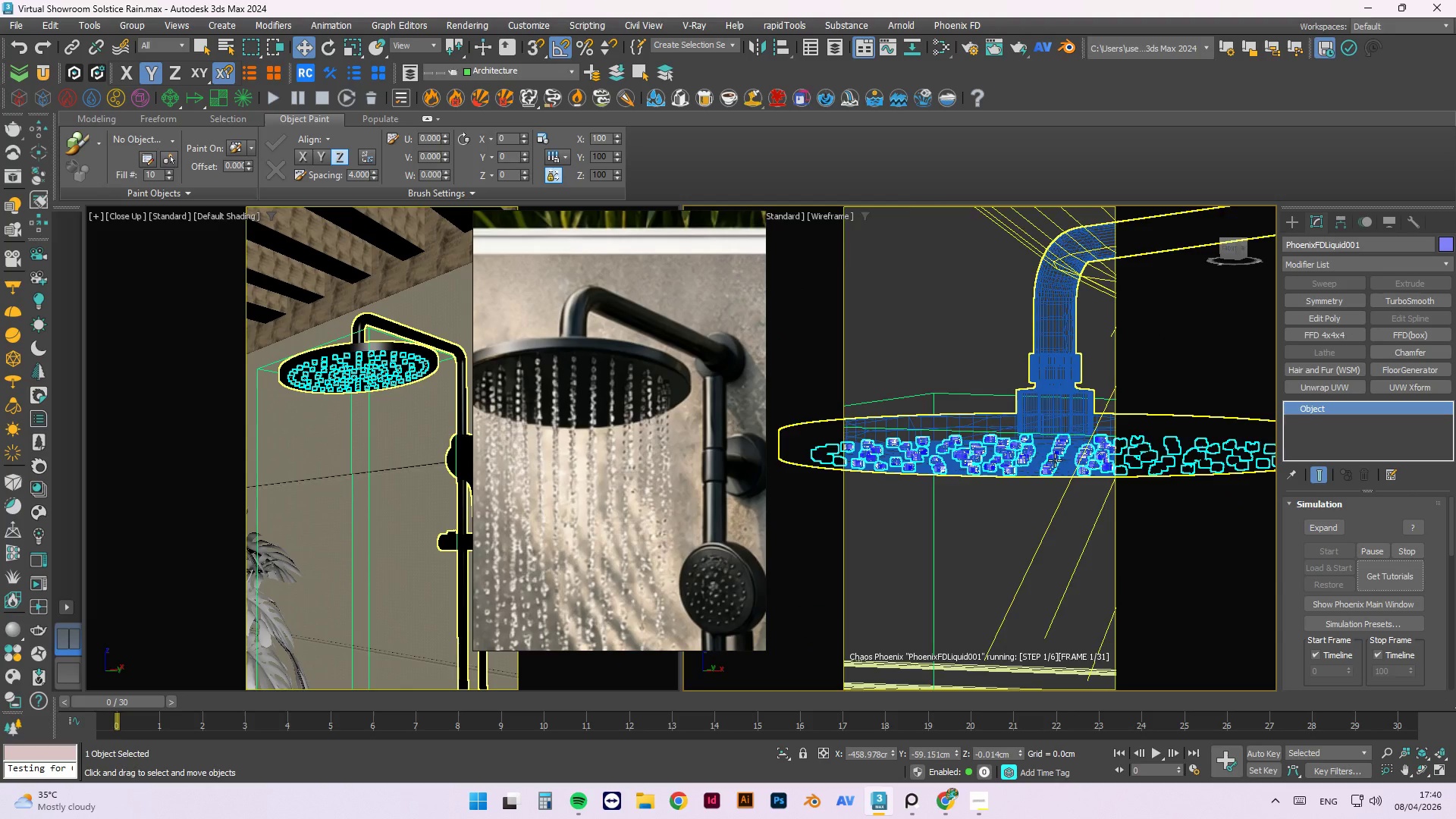 
scroll: coordinate [1046, 455], scroll_direction: up, amount: 1.0
 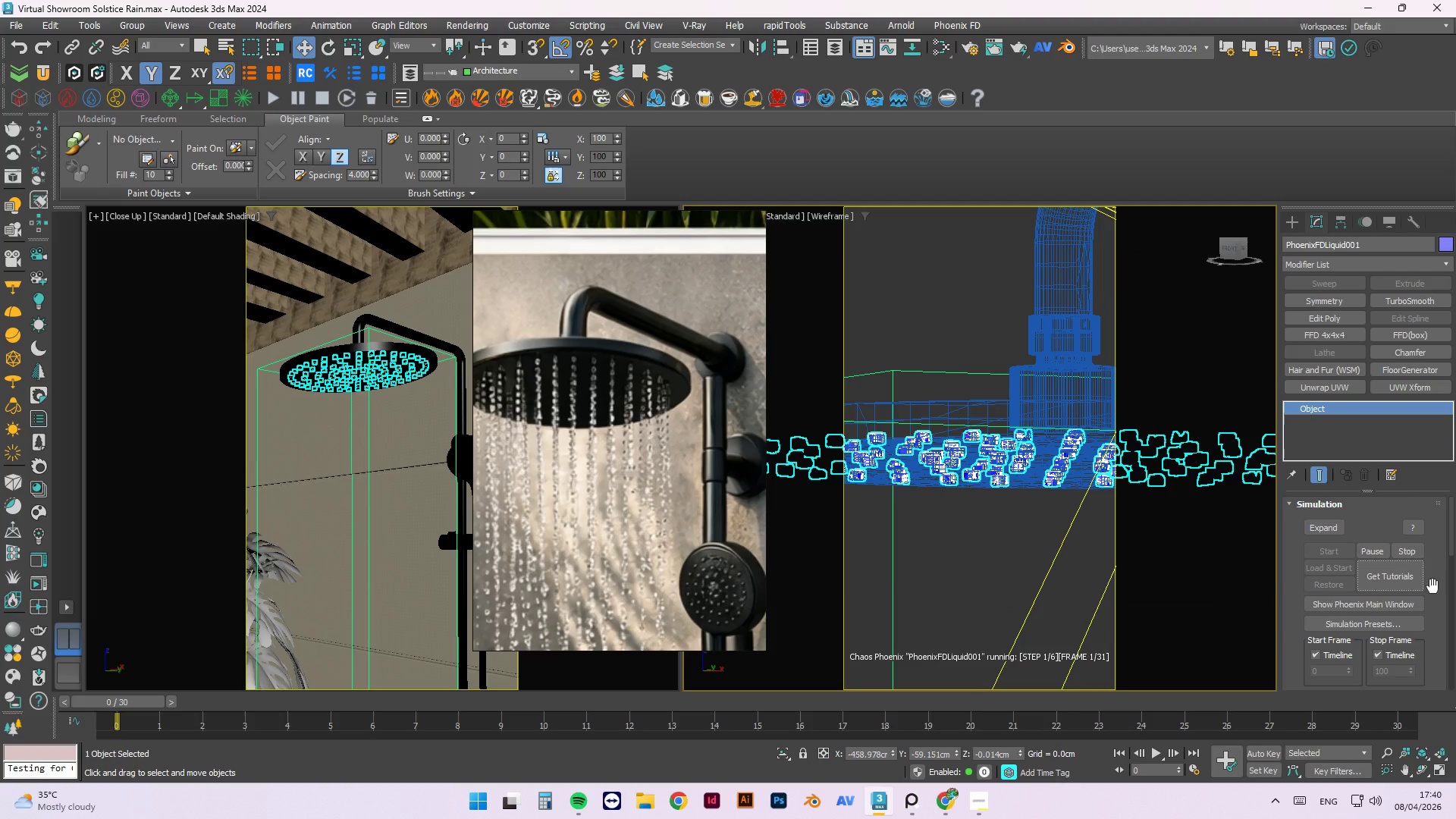 
left_click([1411, 548])
 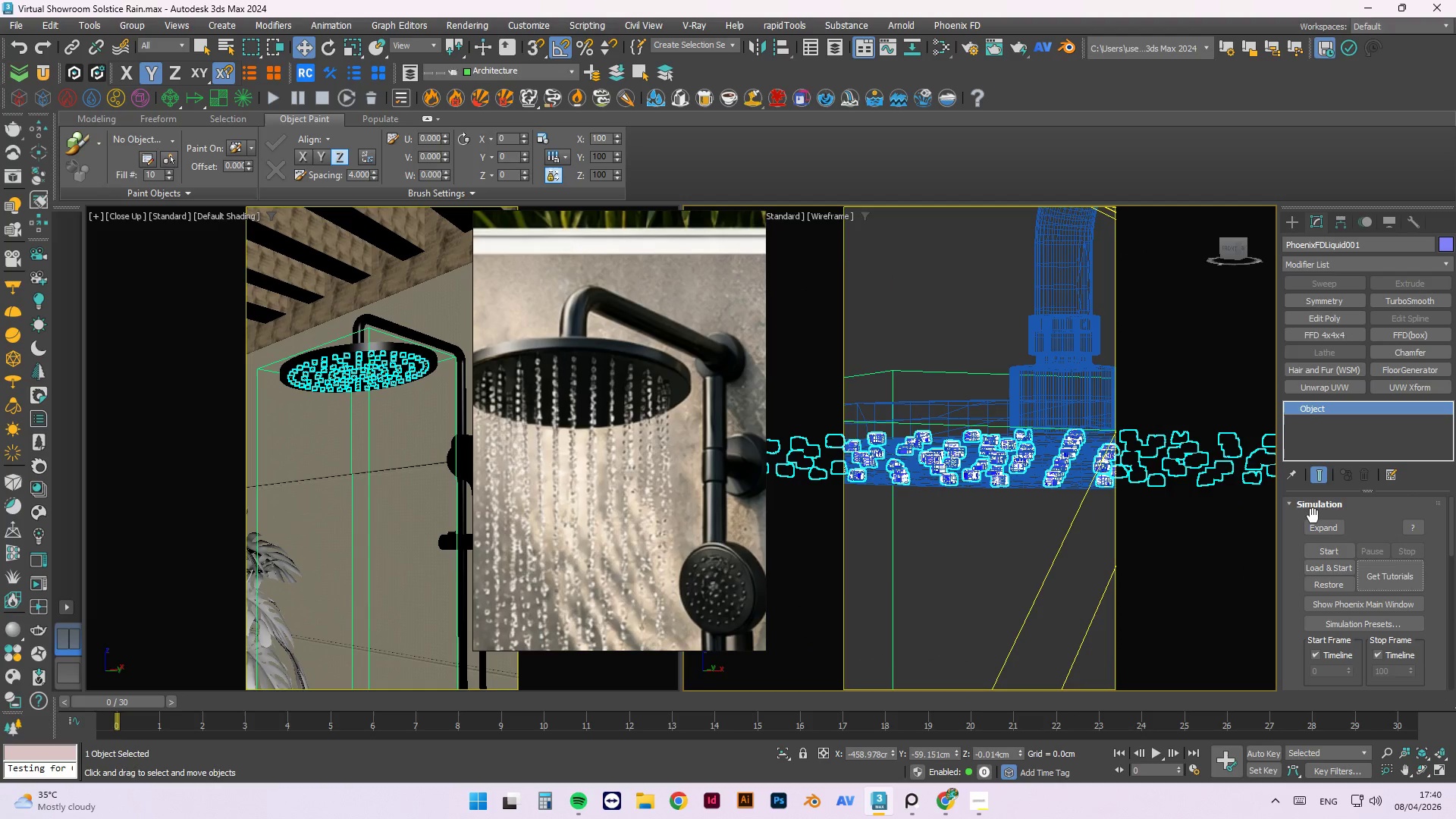 
left_click([1297, 506])
 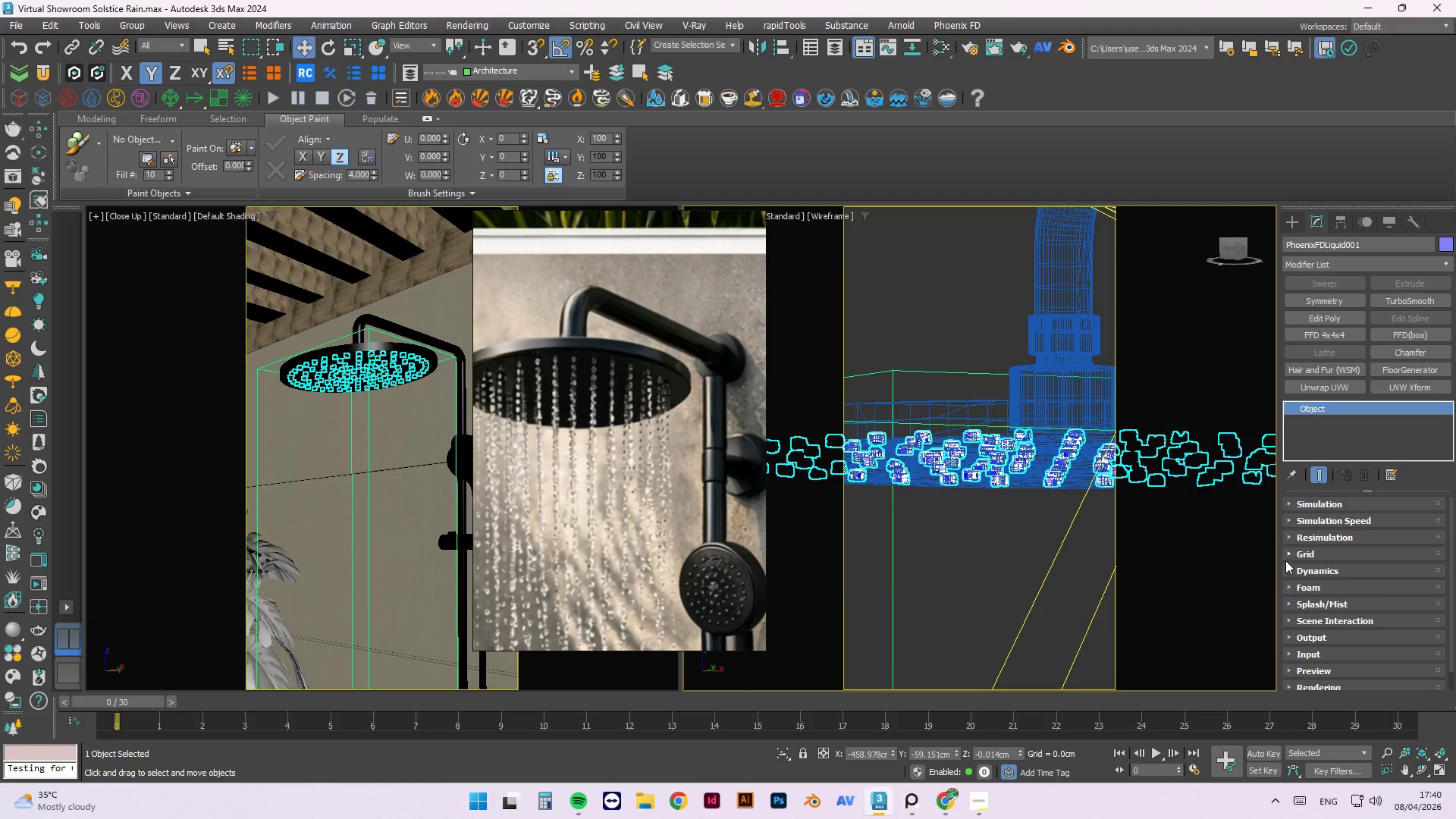 
left_click([1291, 554])
 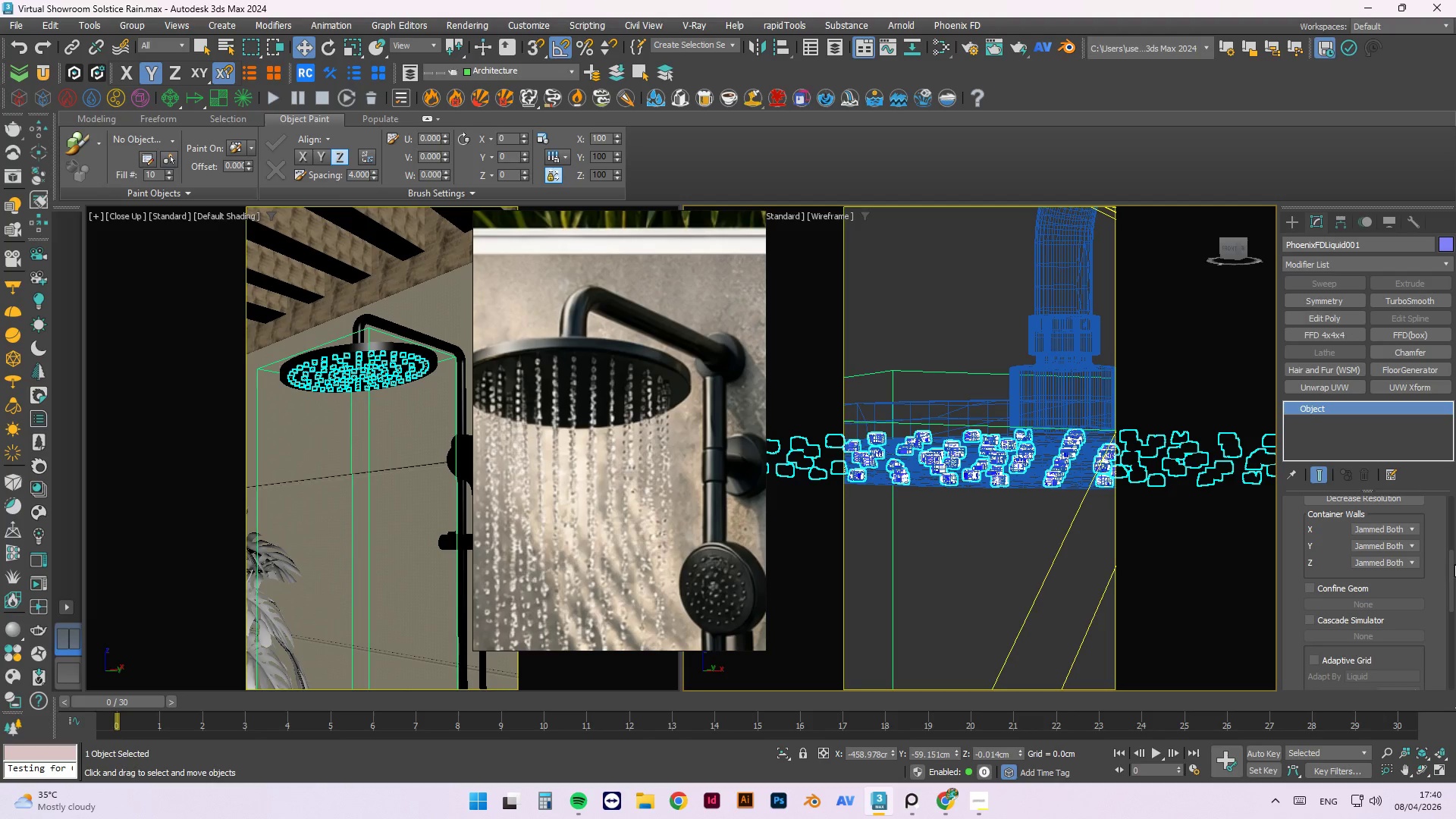 
left_click_drag(start_coordinate=[1452, 566], to_coordinate=[1455, 536])
 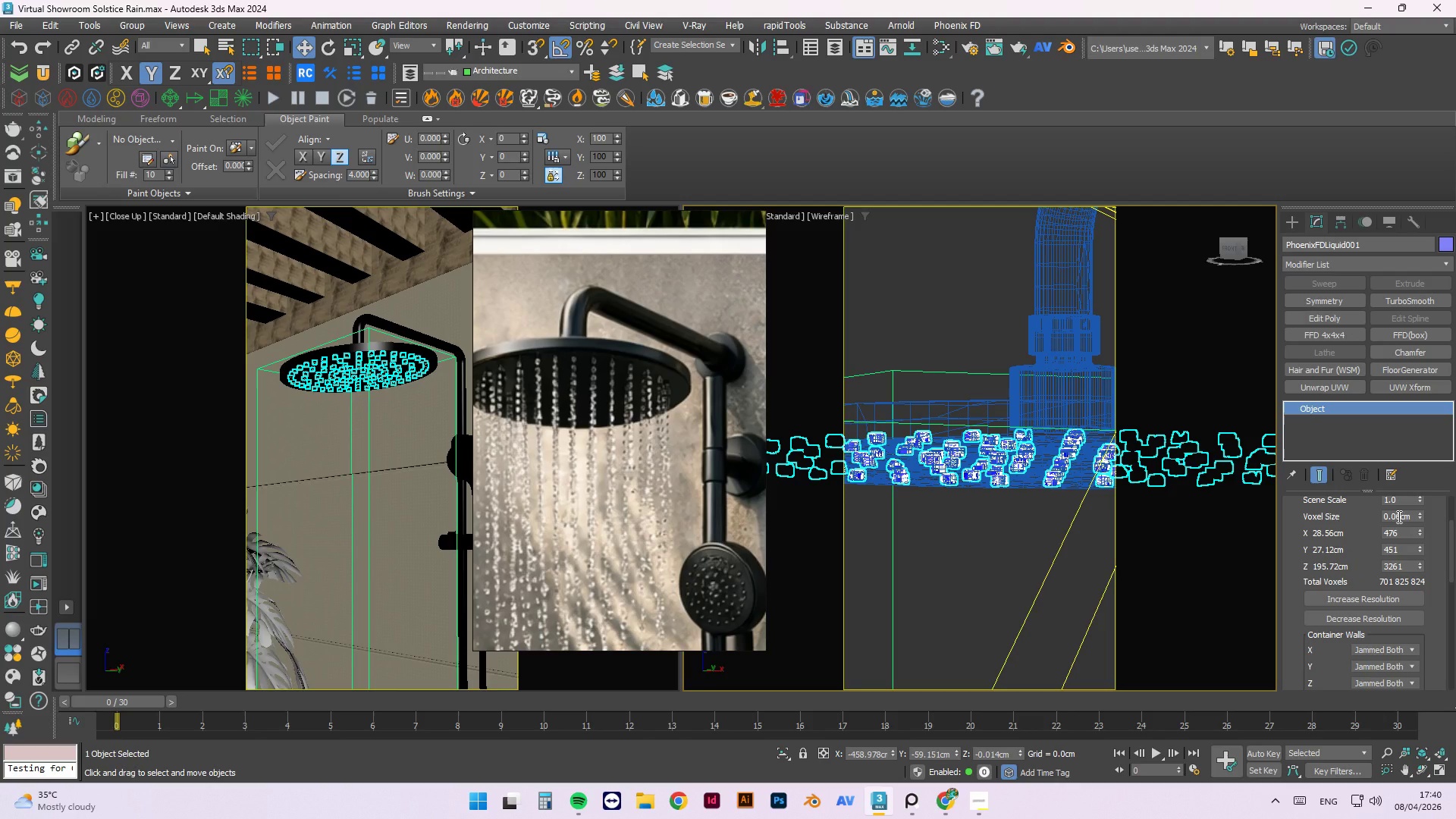 
left_click_drag(start_coordinate=[1398, 516], to_coordinate=[1393, 515])
 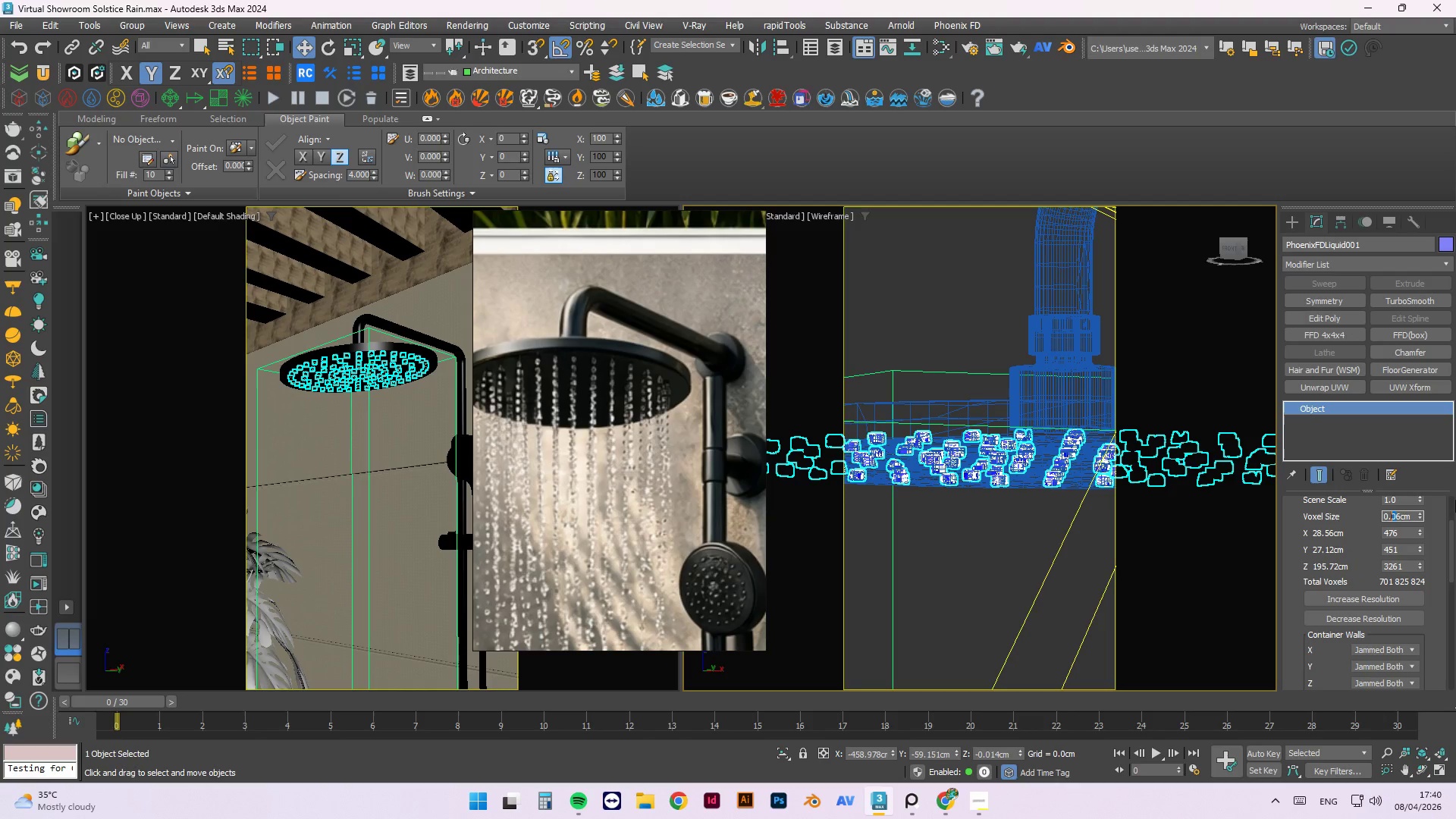 
key(ArrowRight)
 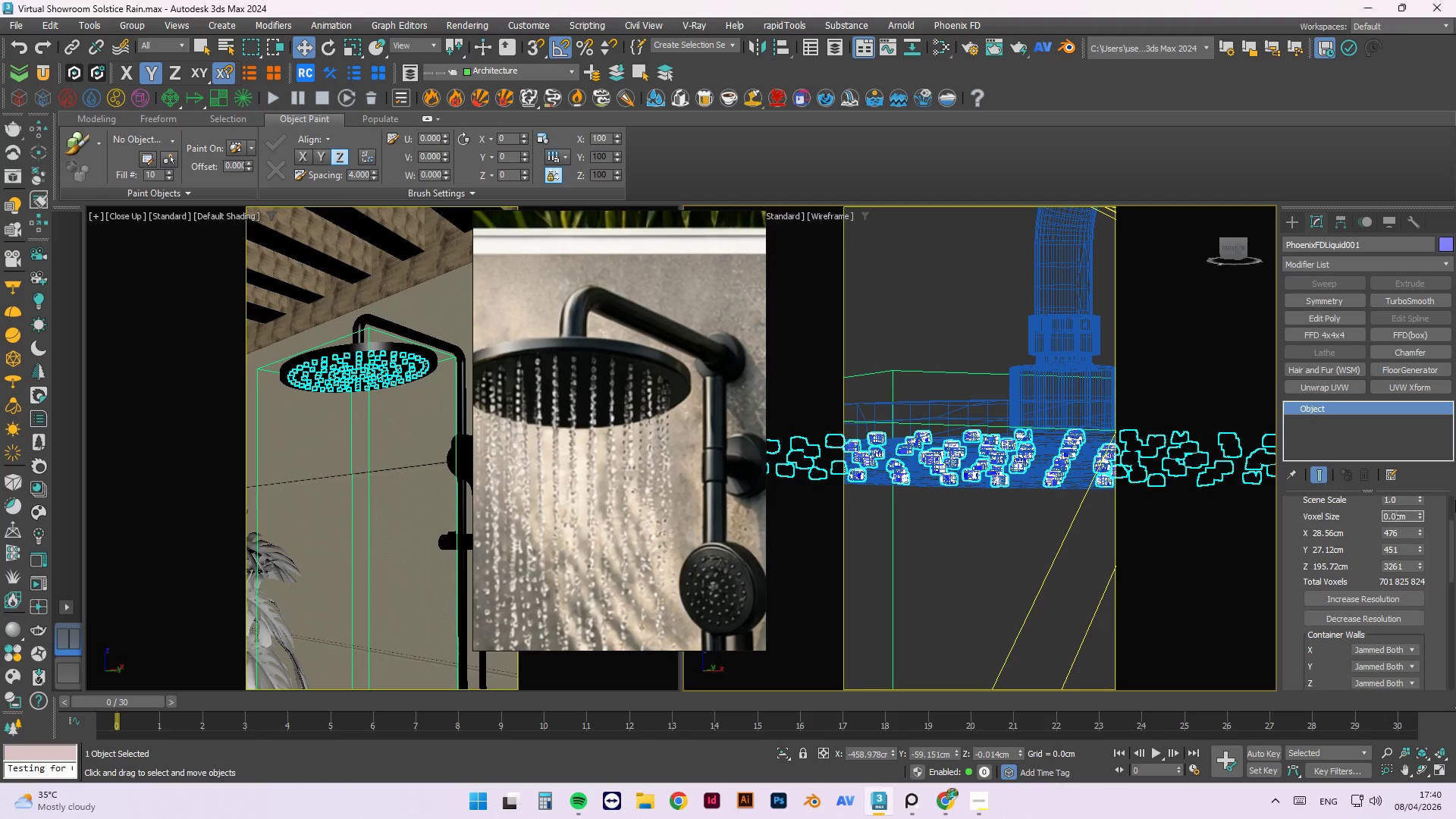 
key(Delete)
 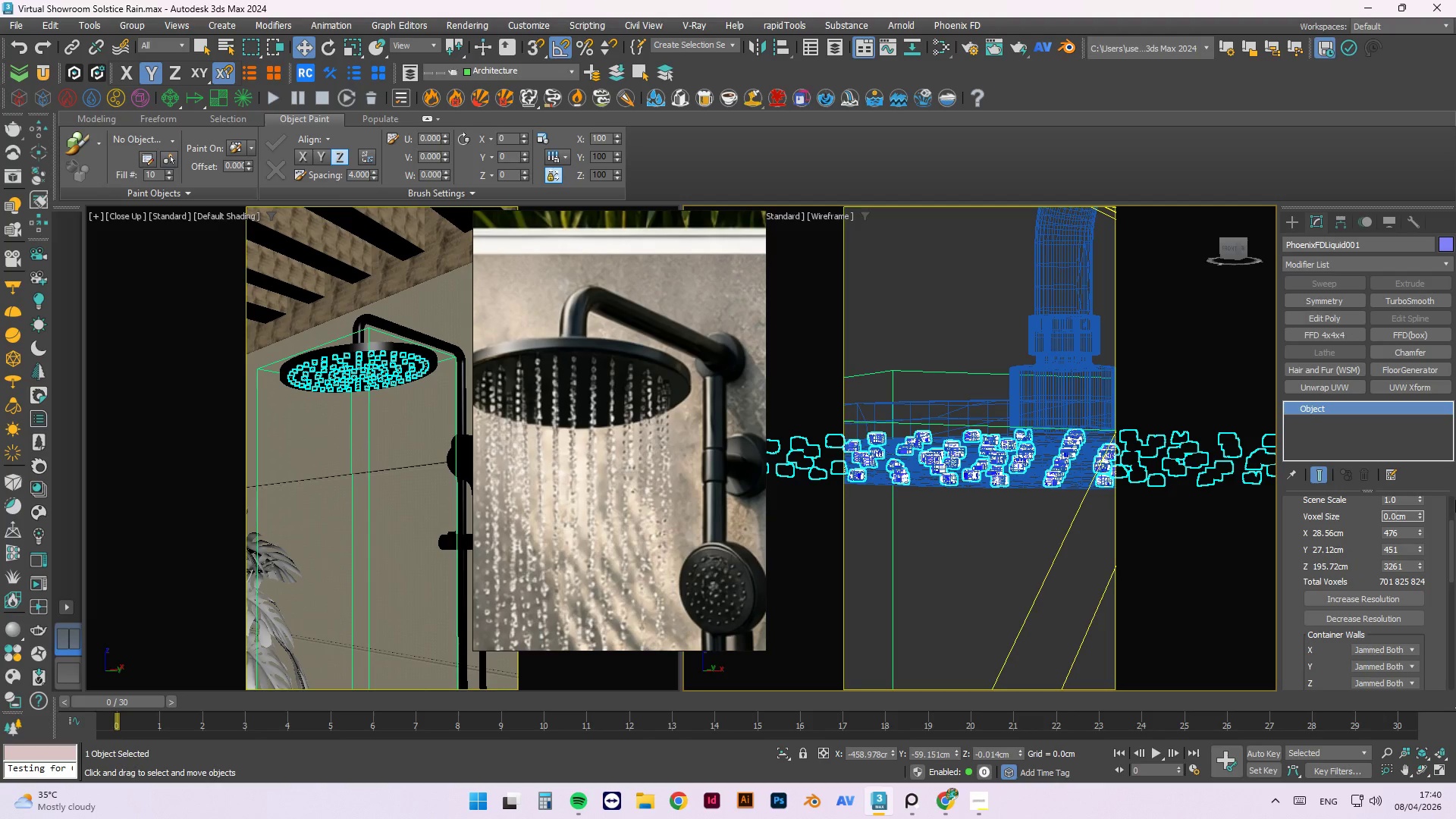 
key(Numpad9)
 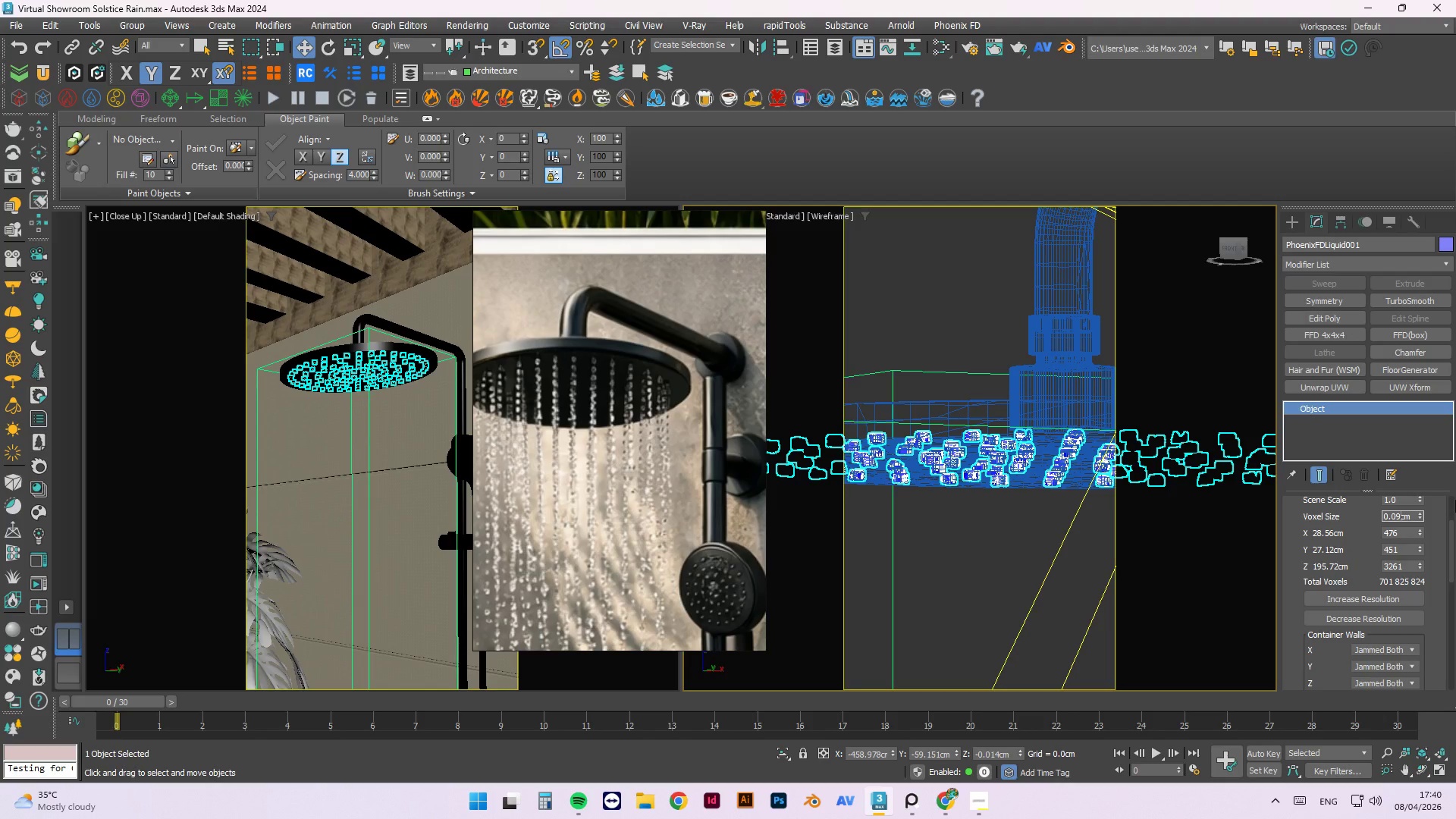 
key(NumpadEnter)
 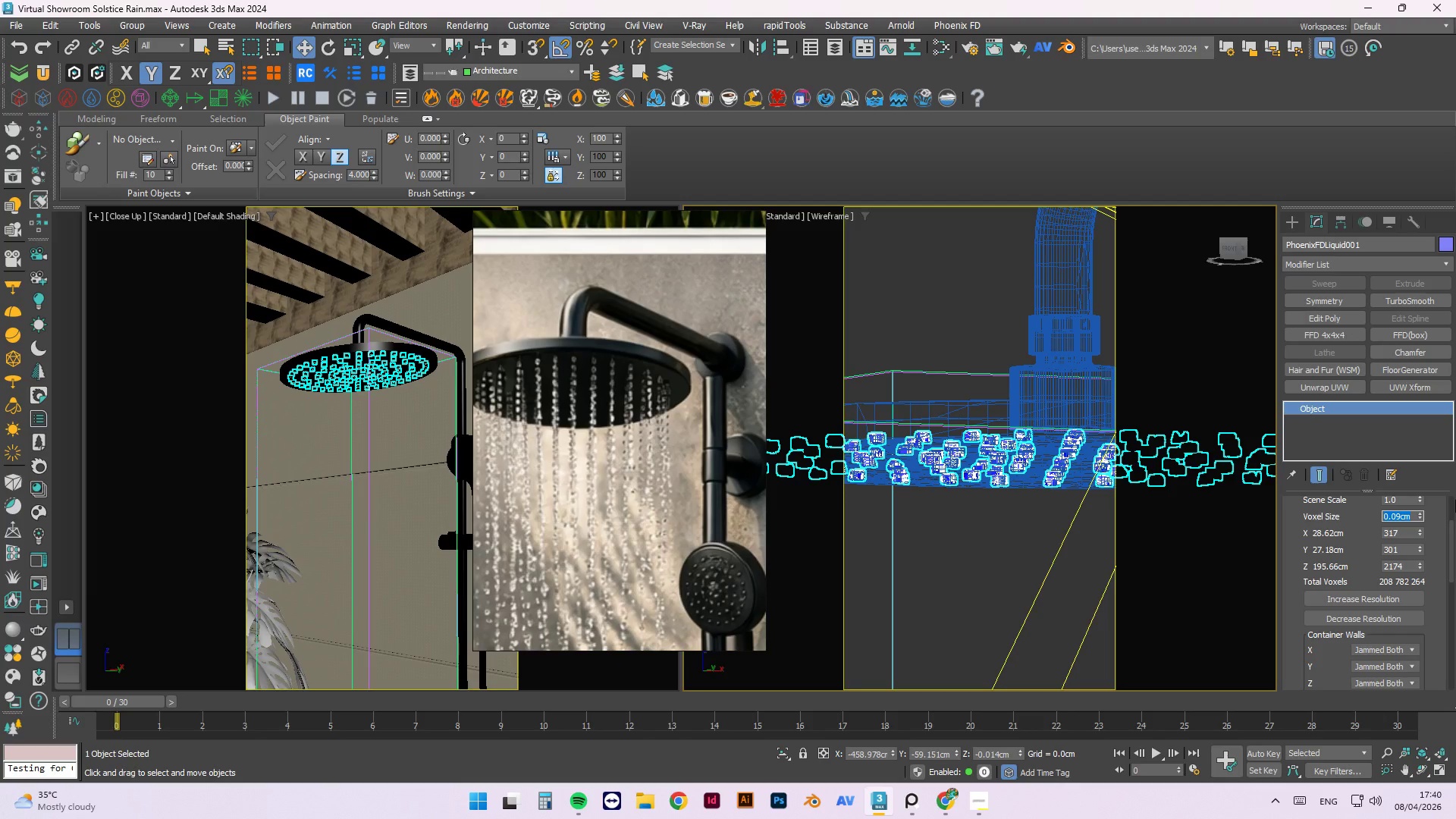 
key(Numpad0)
 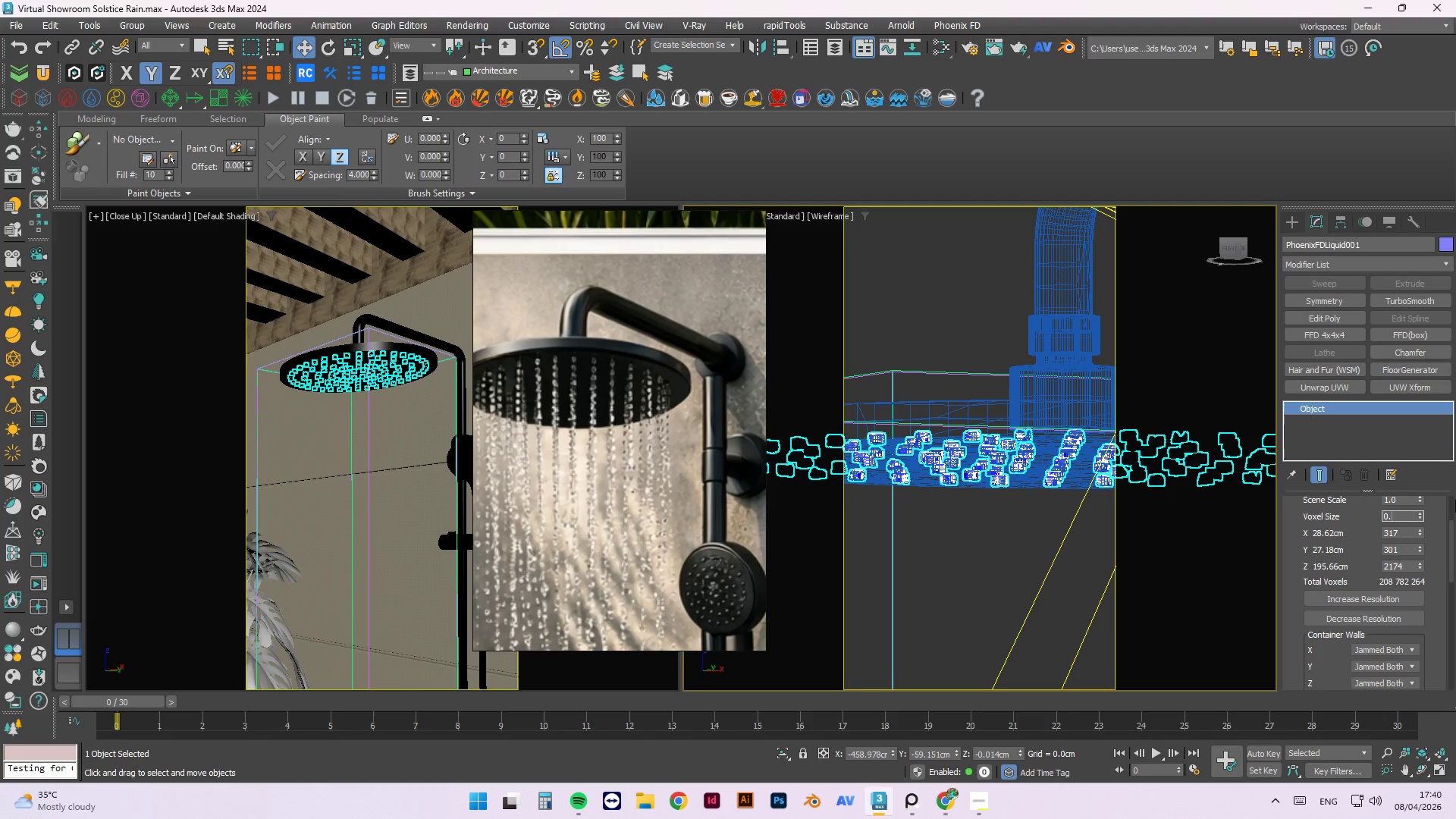 
key(NumpadDecimal)
 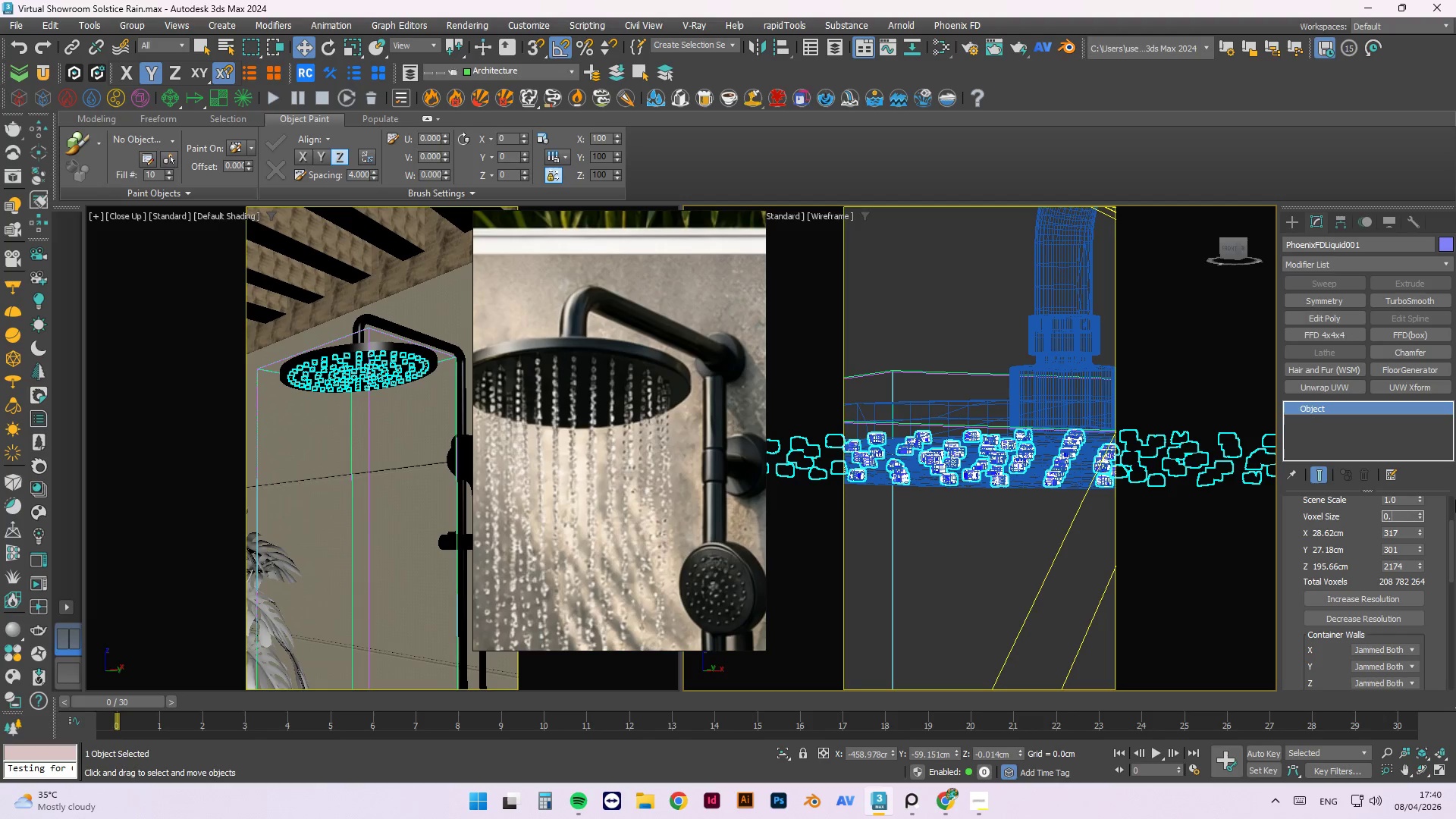 
key(Numpad1)
 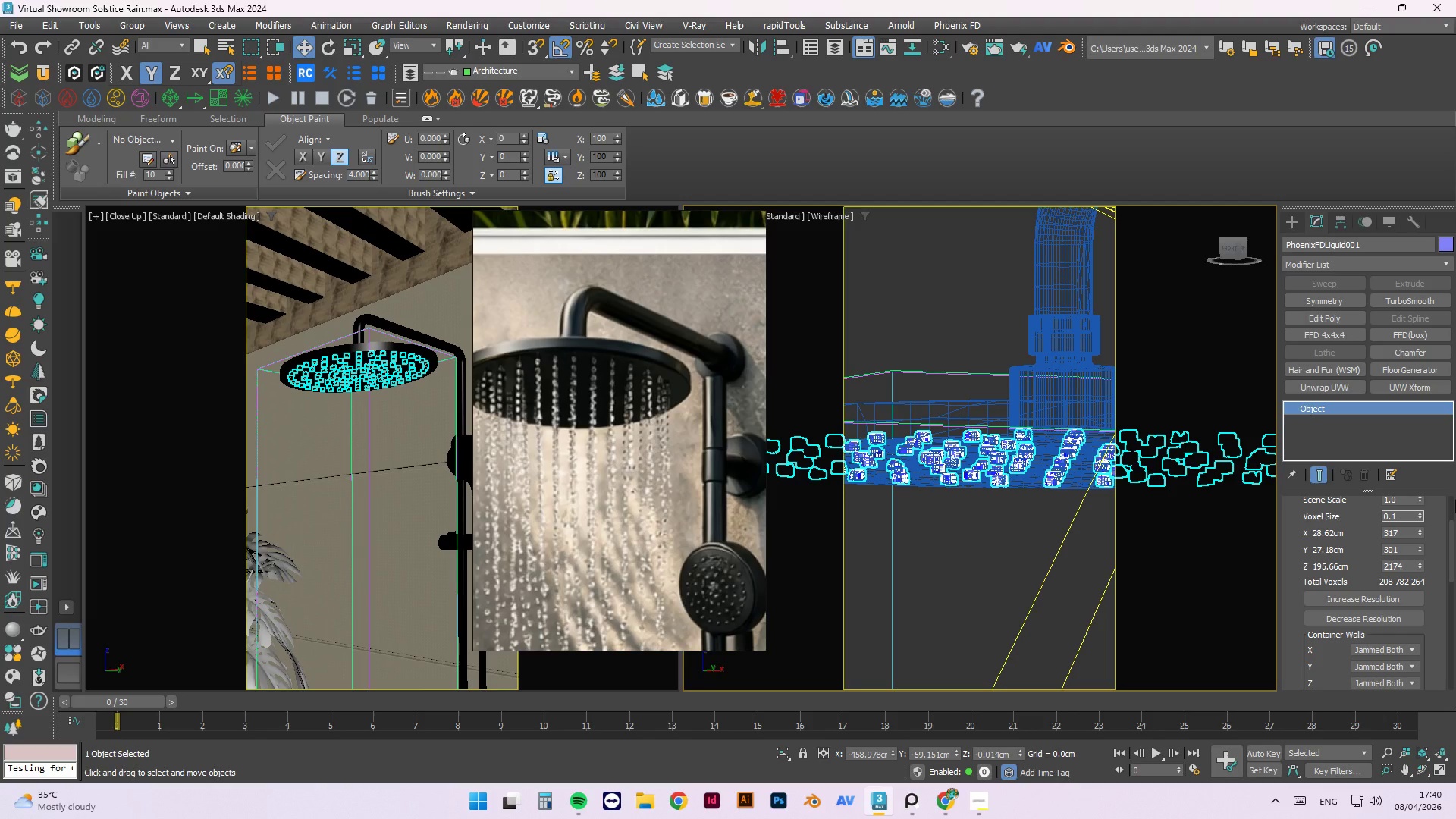 
key(NumpadEnter)
 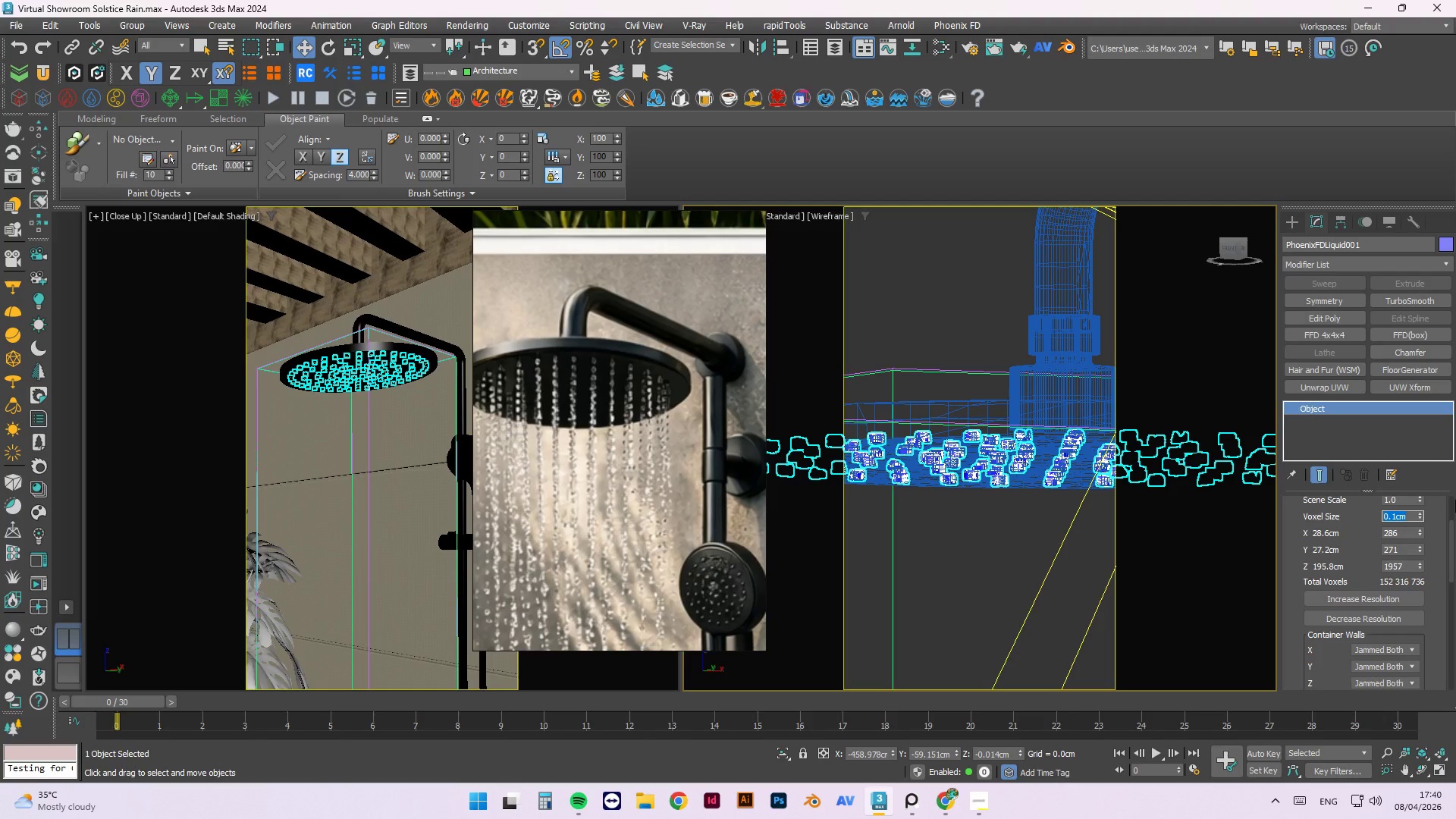 
key(Numpad0)
 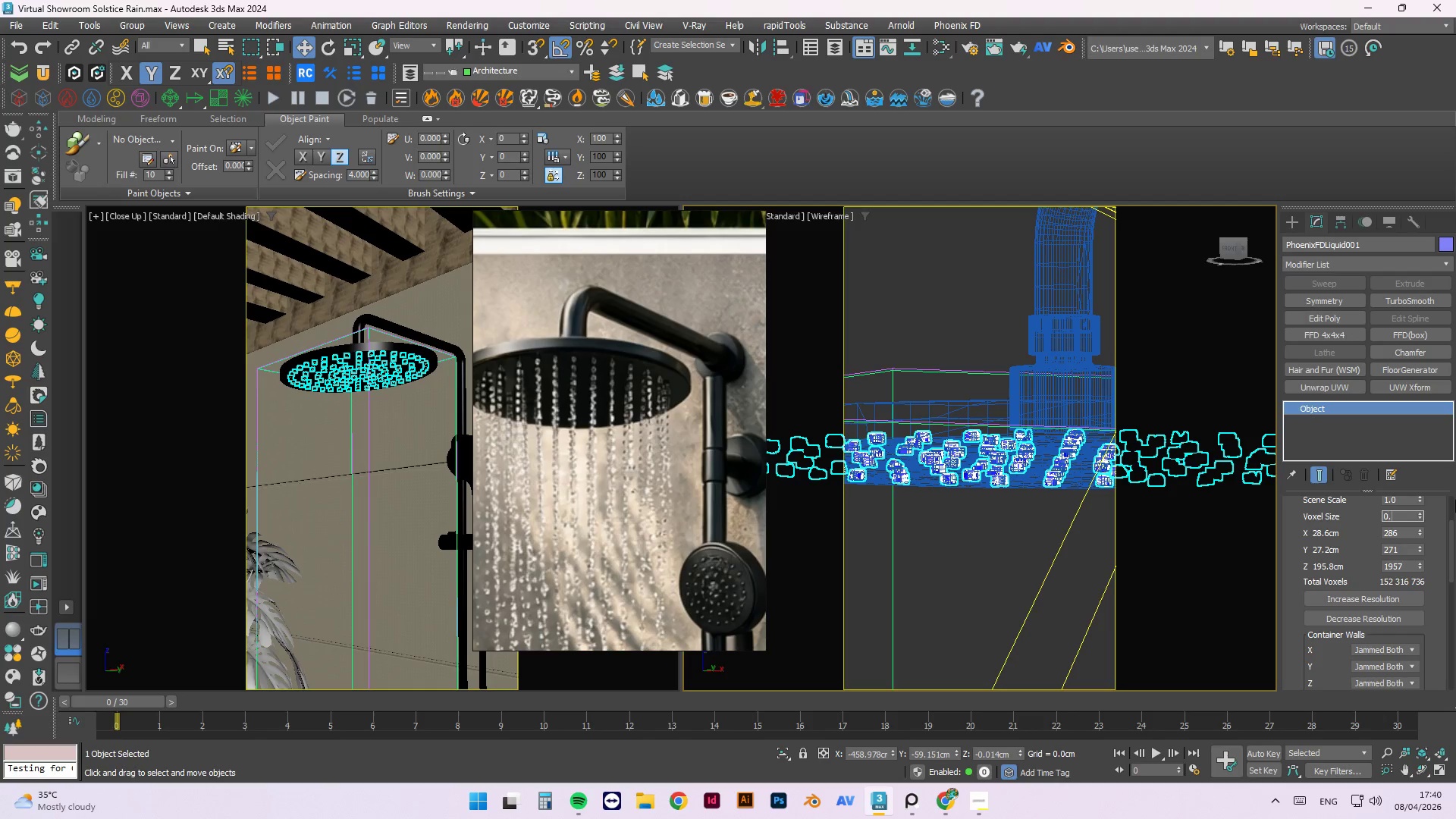 
key(NumpadDecimal)
 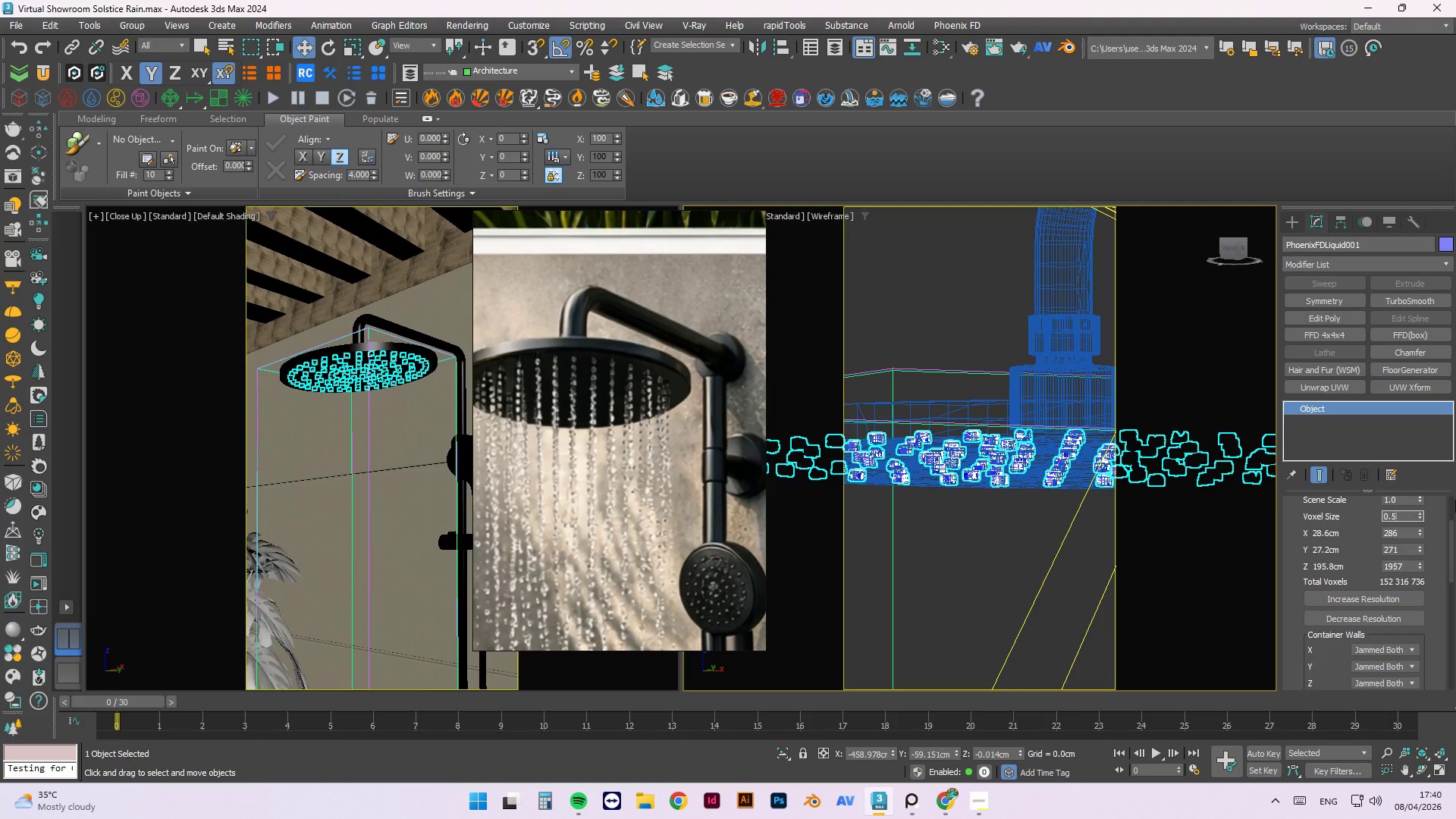 
key(Numpad5)
 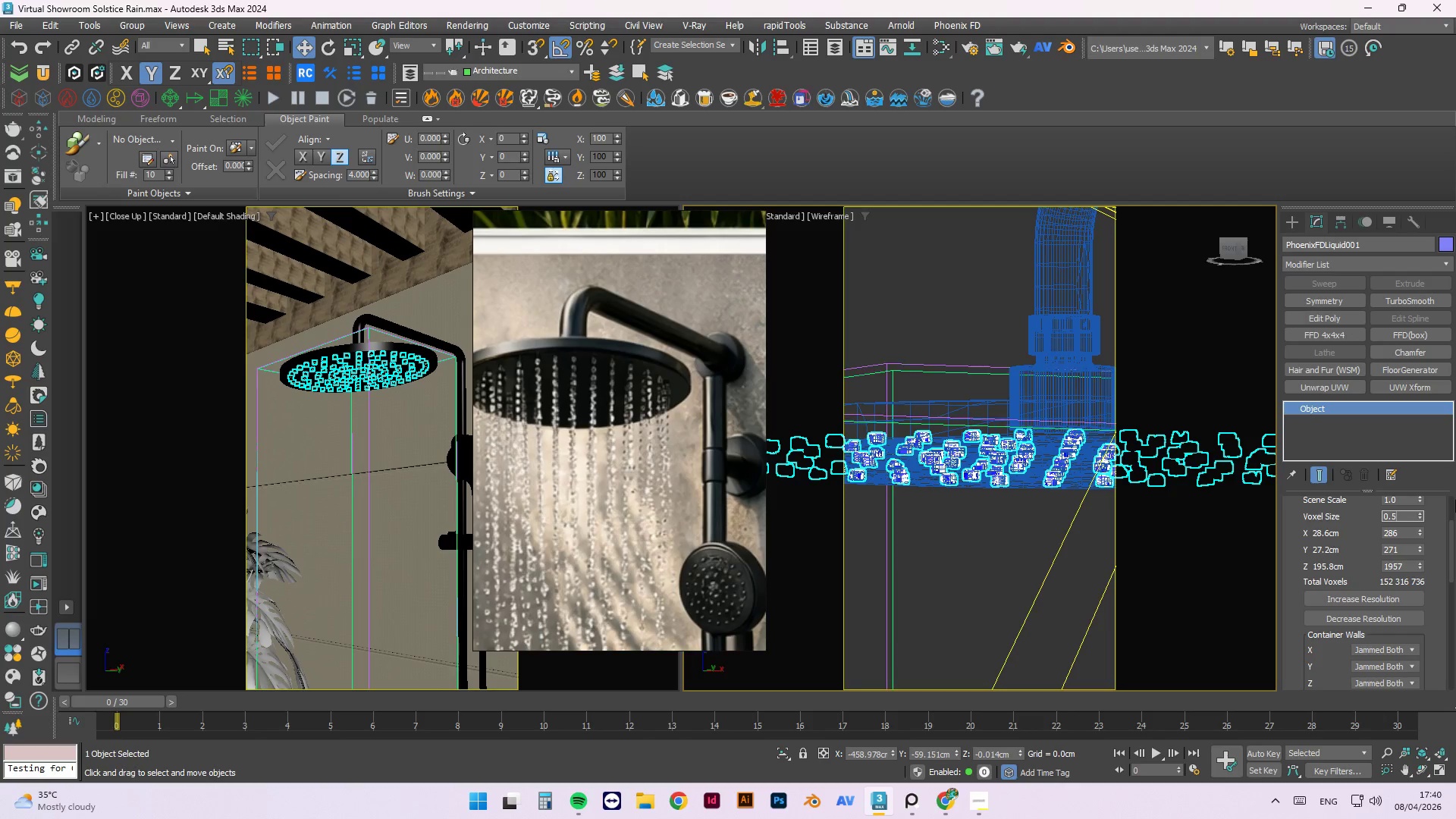 
key(NumpadEnter)
 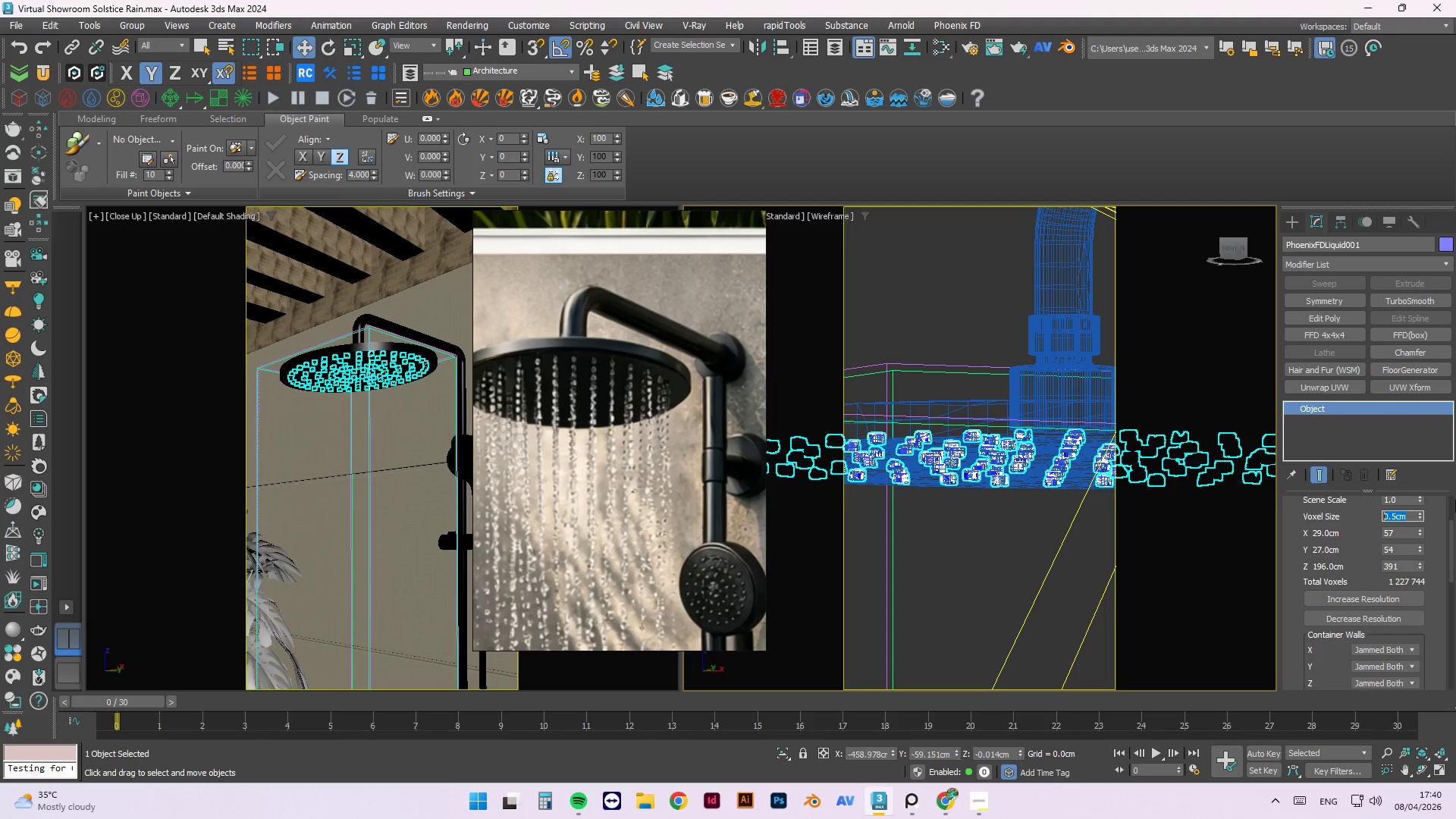 
key(Numpad0)
 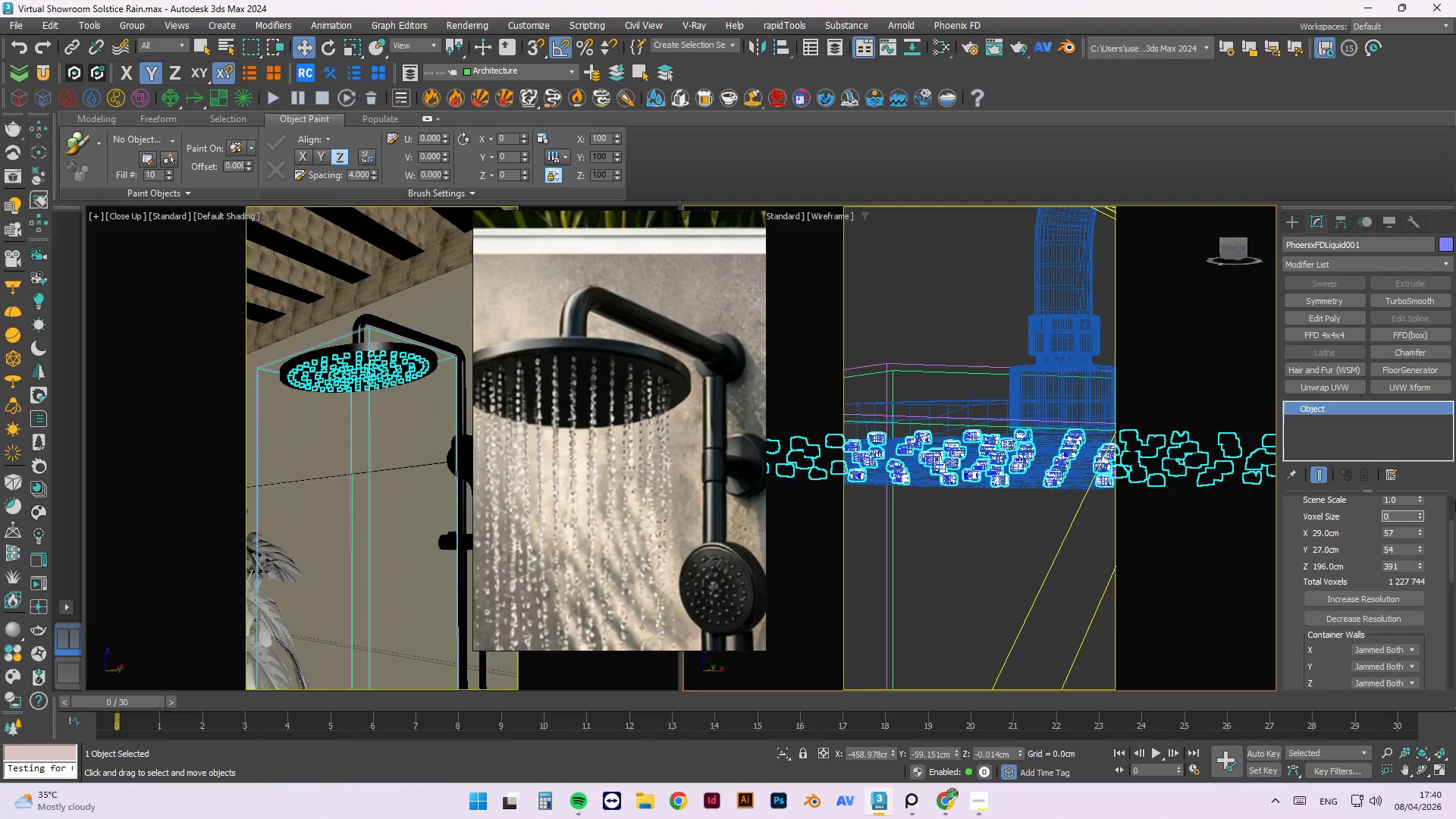 
key(NumpadDecimal)
 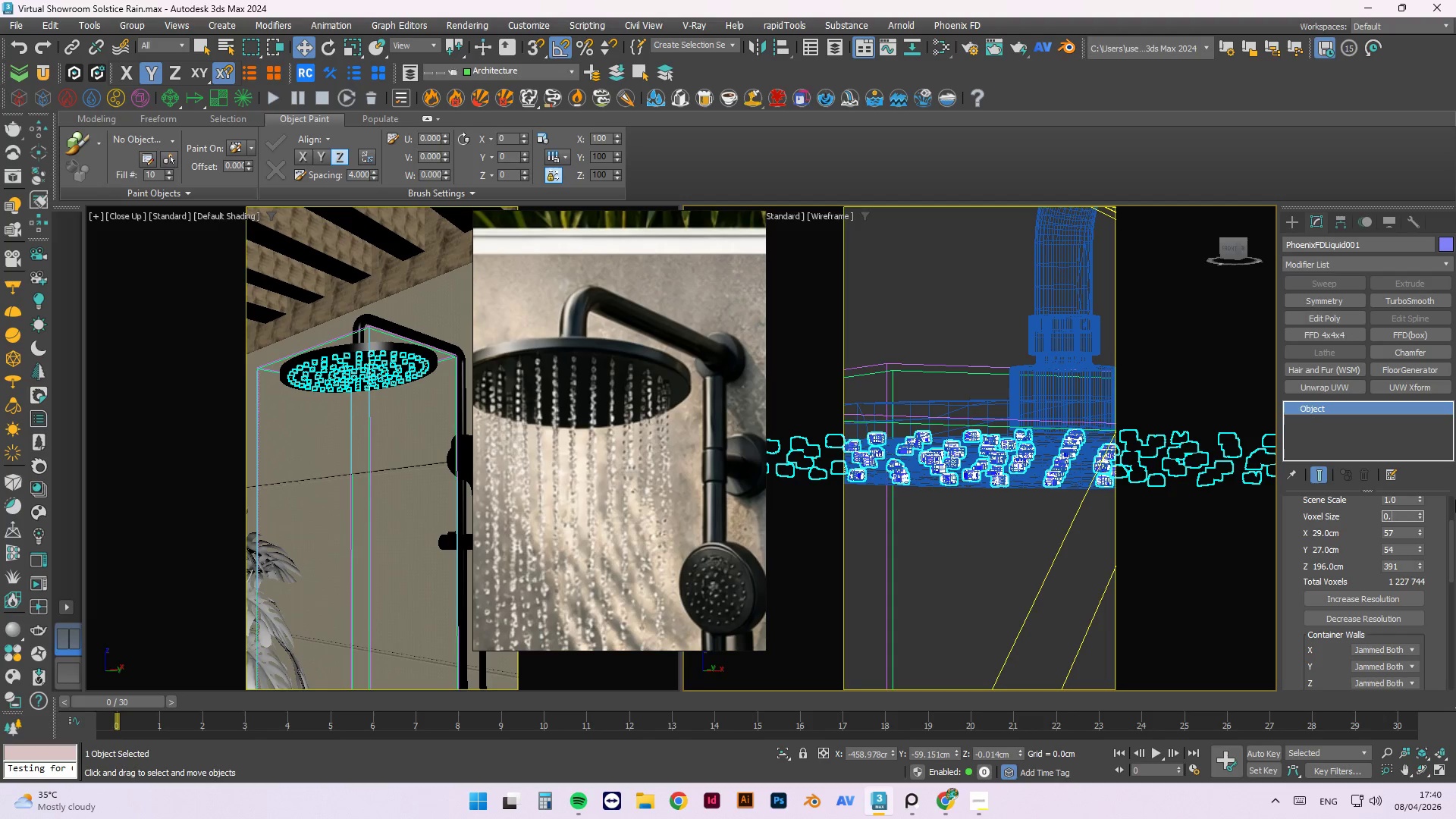 
key(Numpad2)
 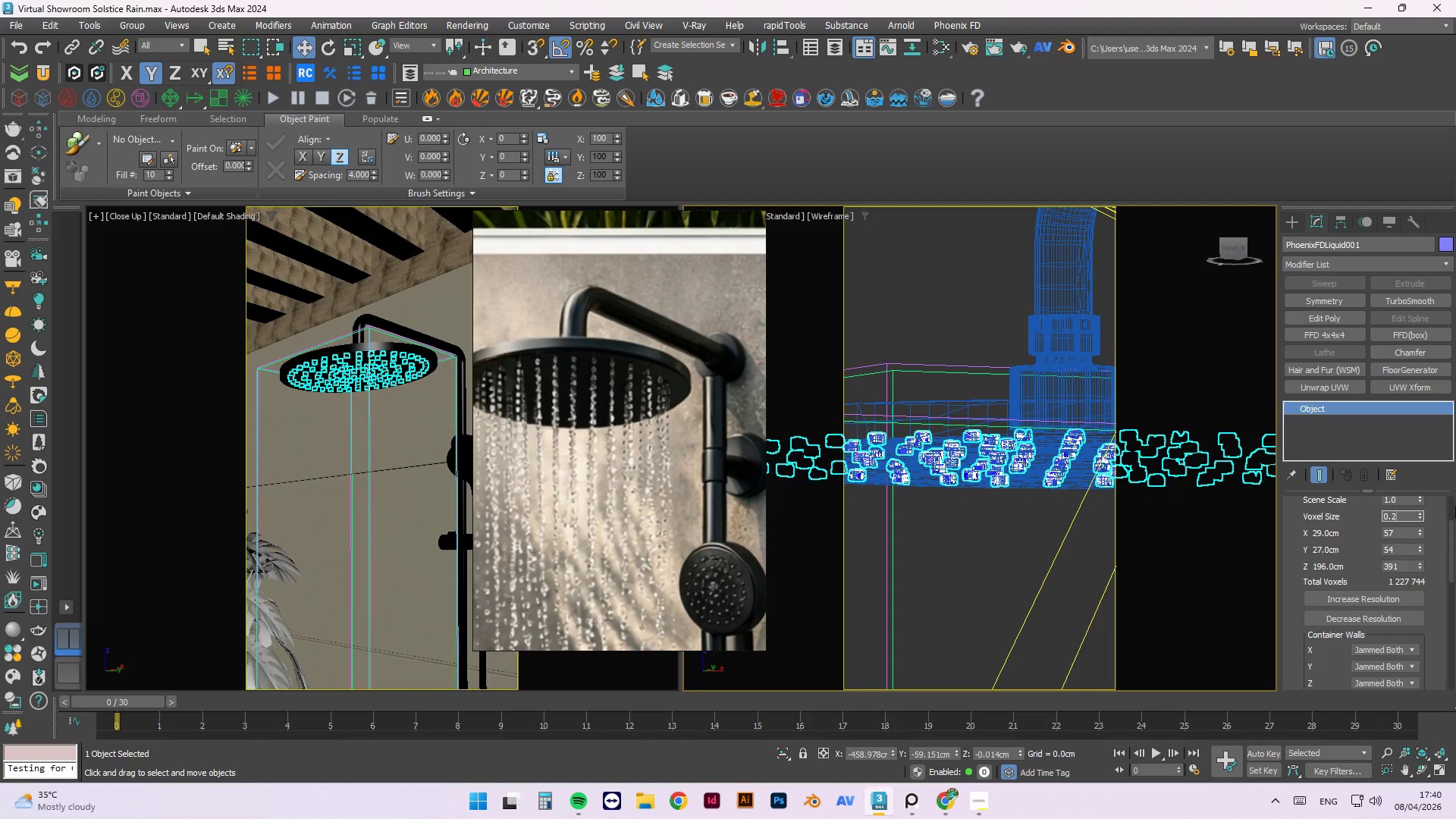 
key(NumpadEnter)
 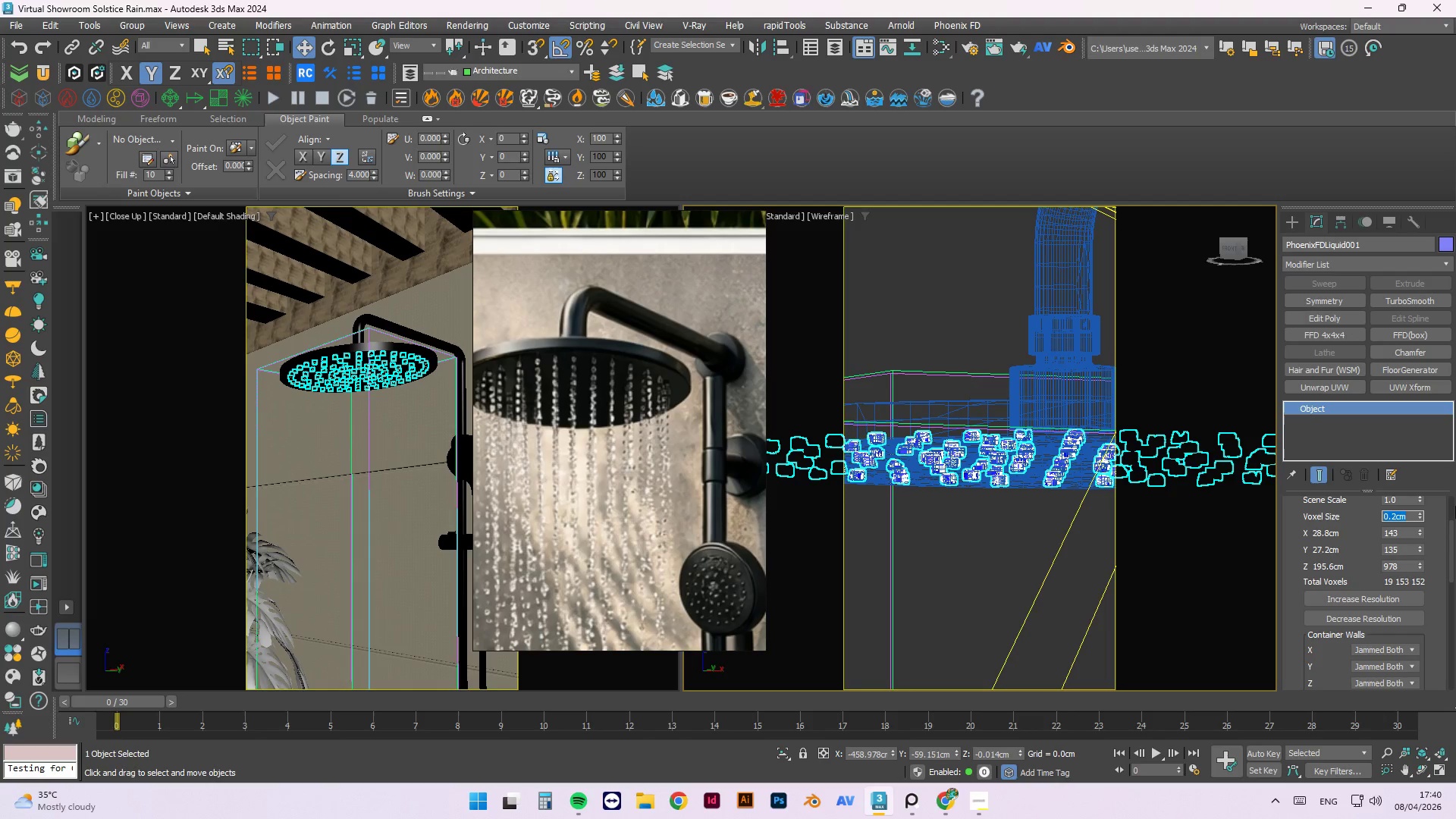 
key(Numpad0)
 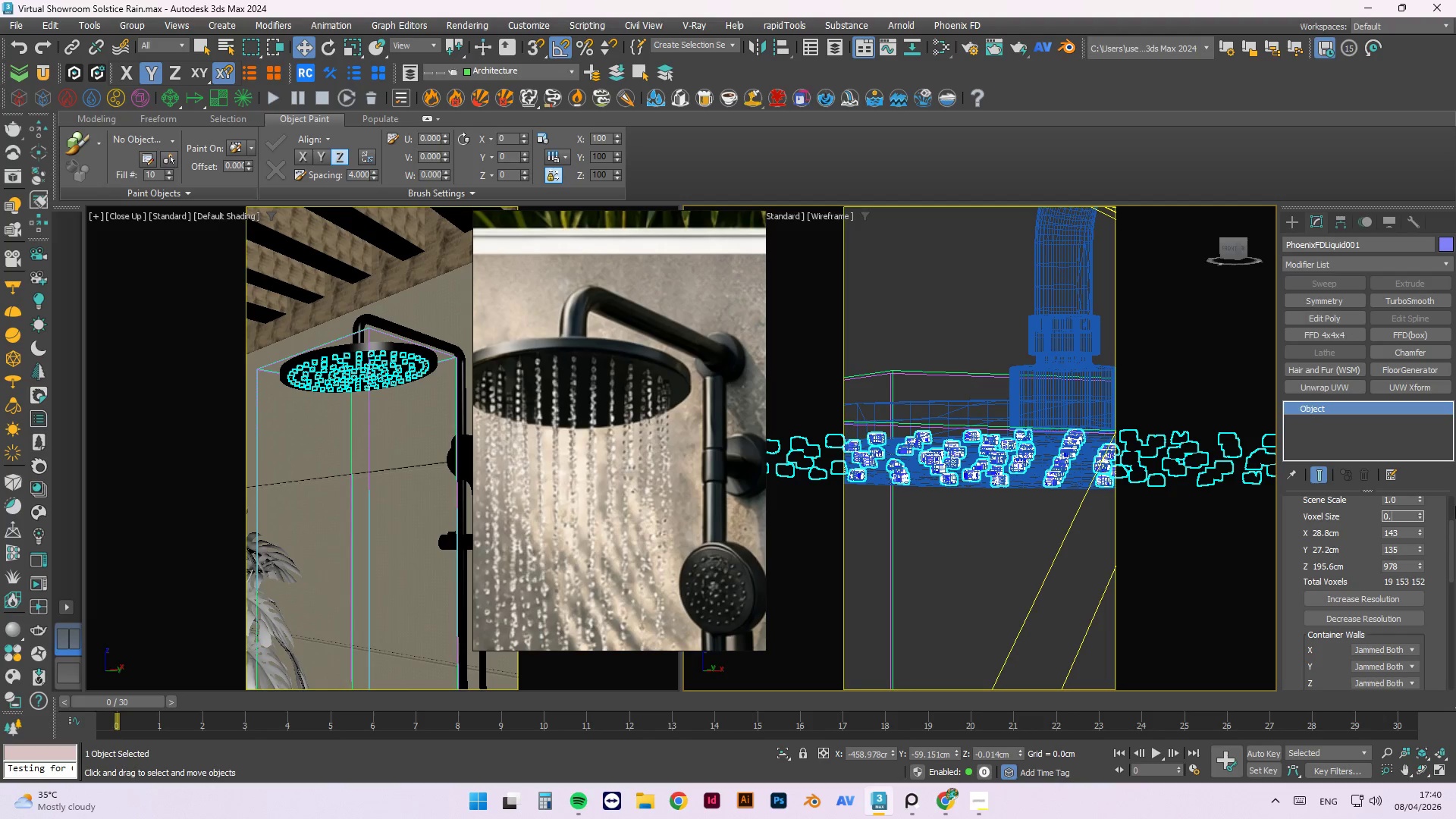 
key(NumpadDecimal)
 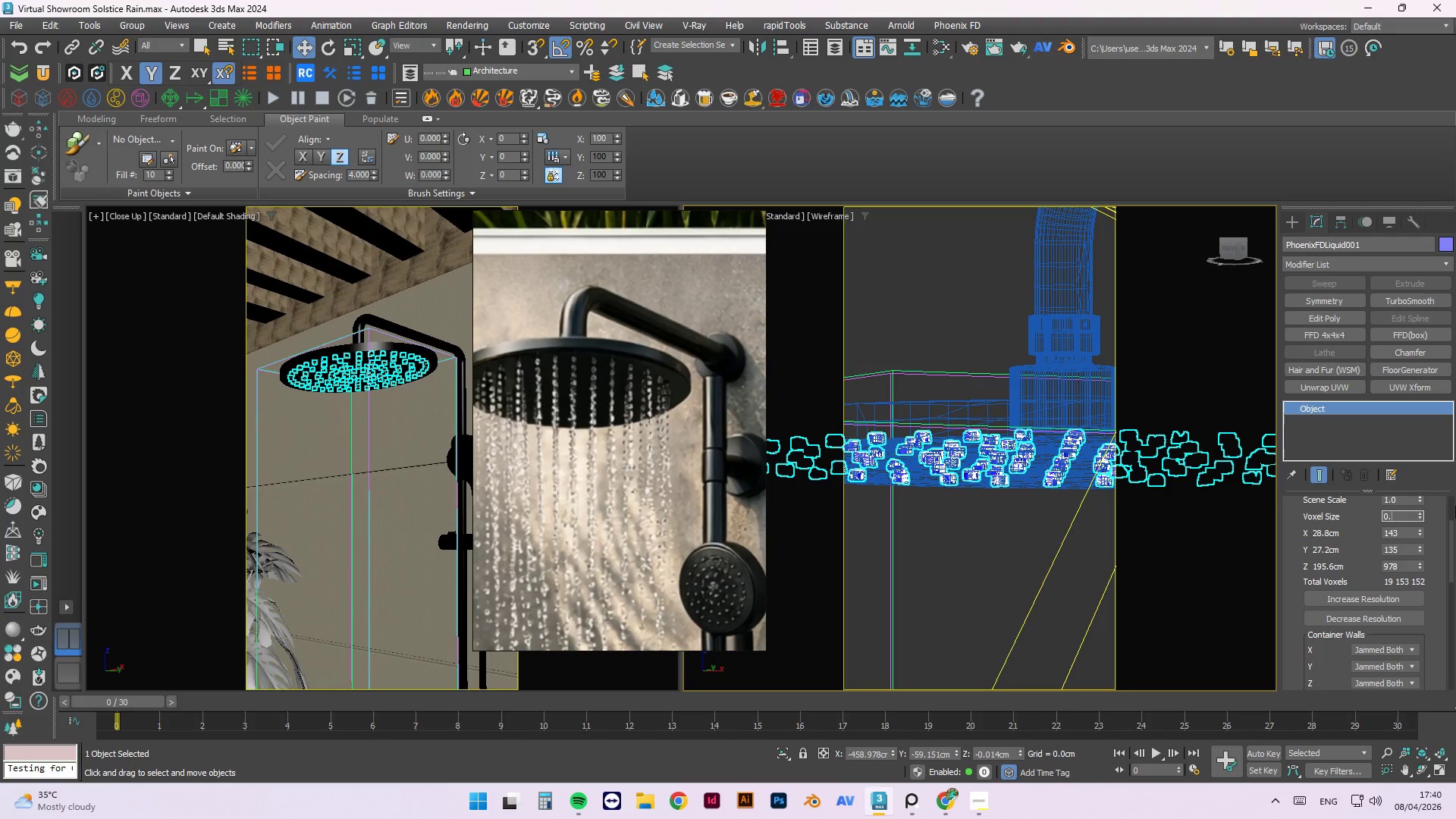 
key(Numpad1)
 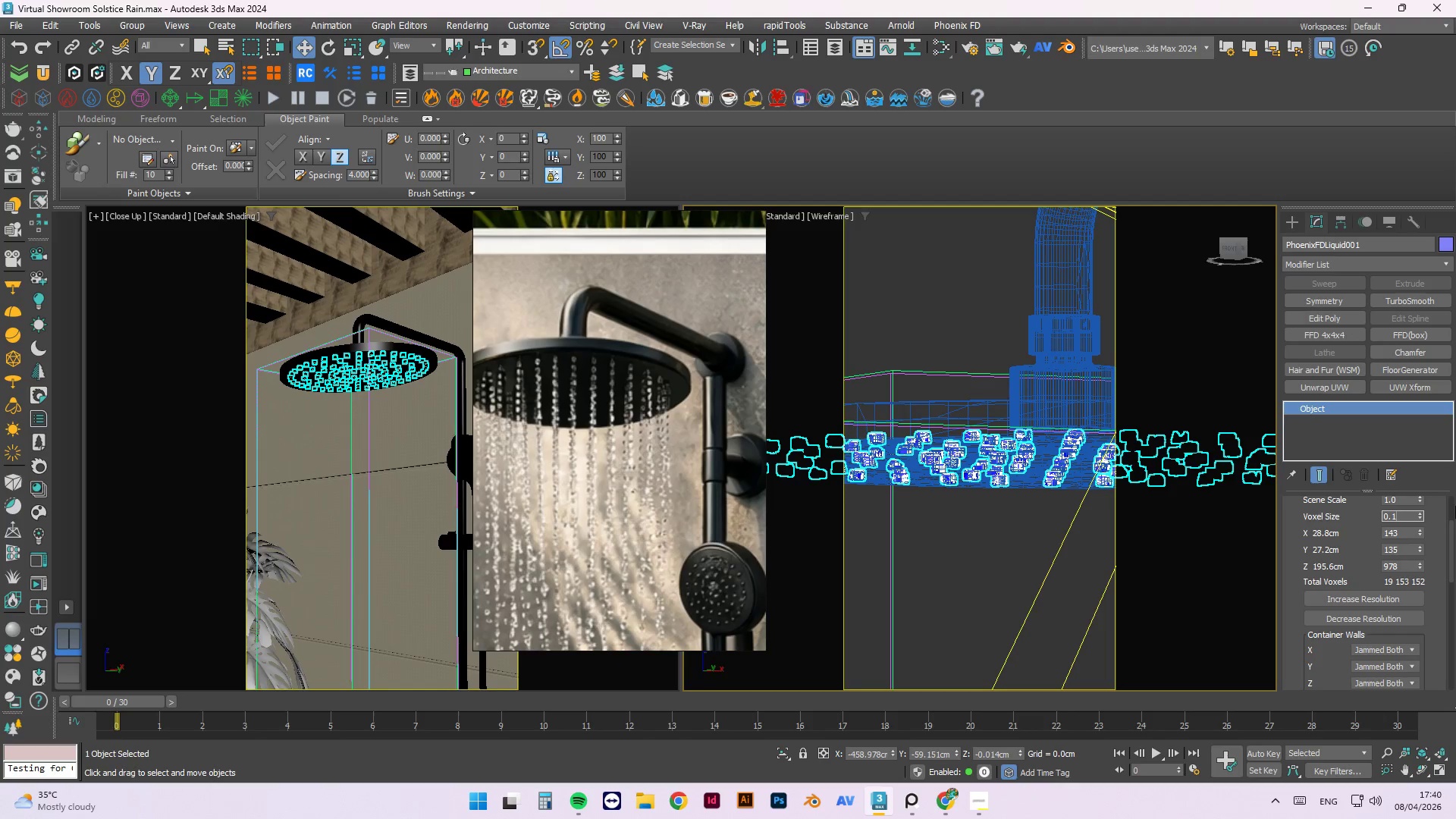 
key(Numpad5)
 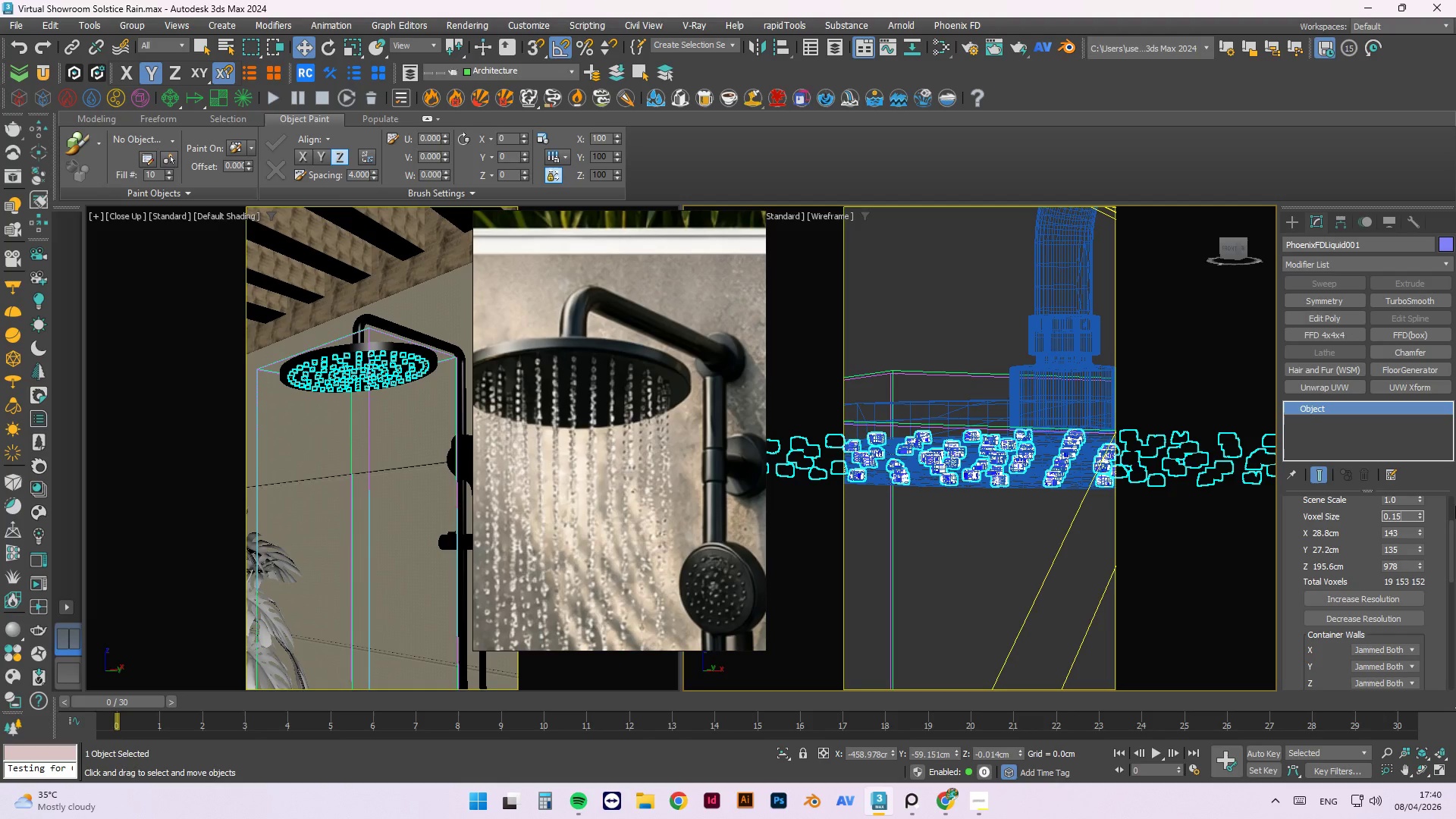 
key(NumpadEnter)
 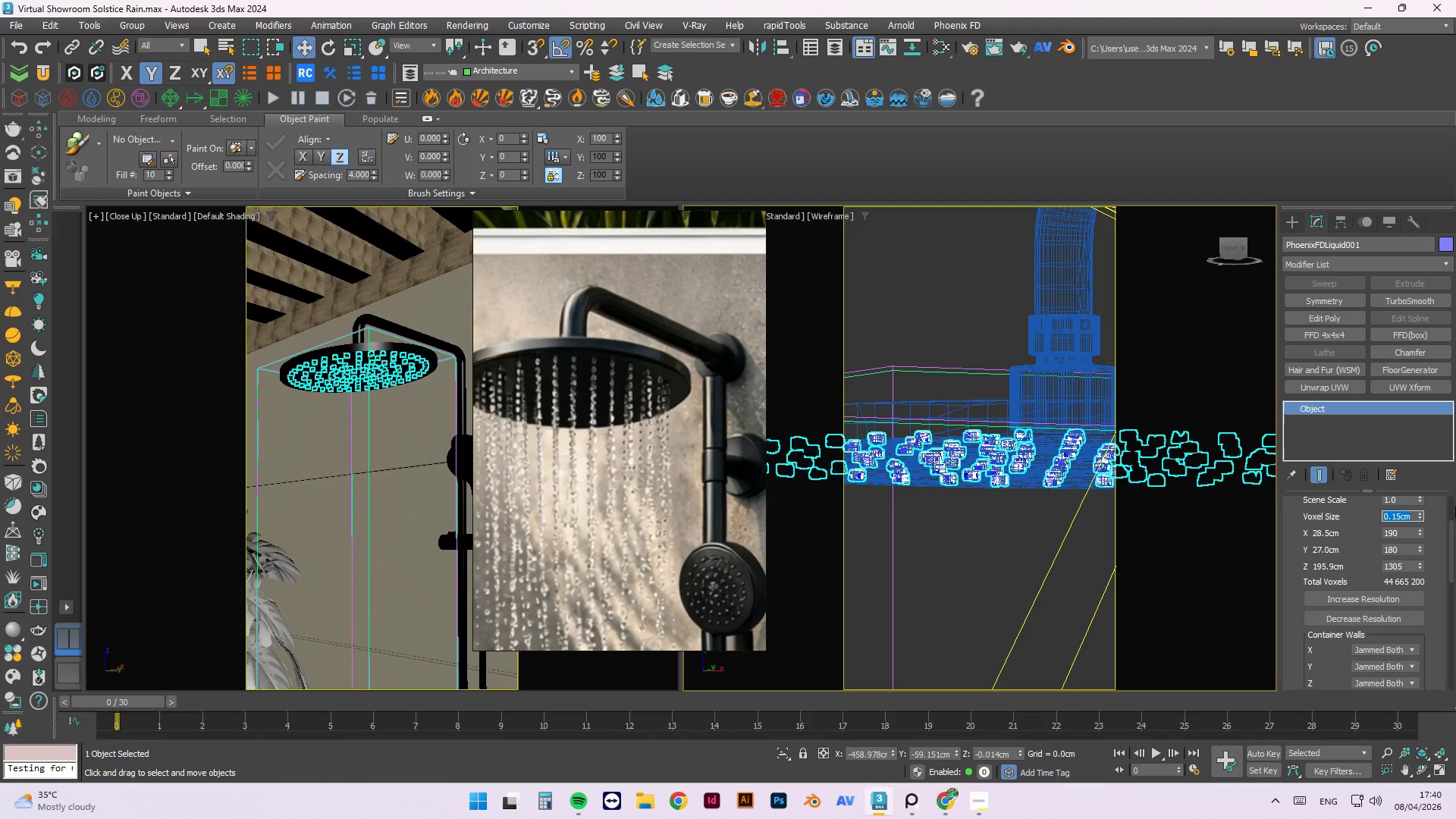 
key(Numpad0)
 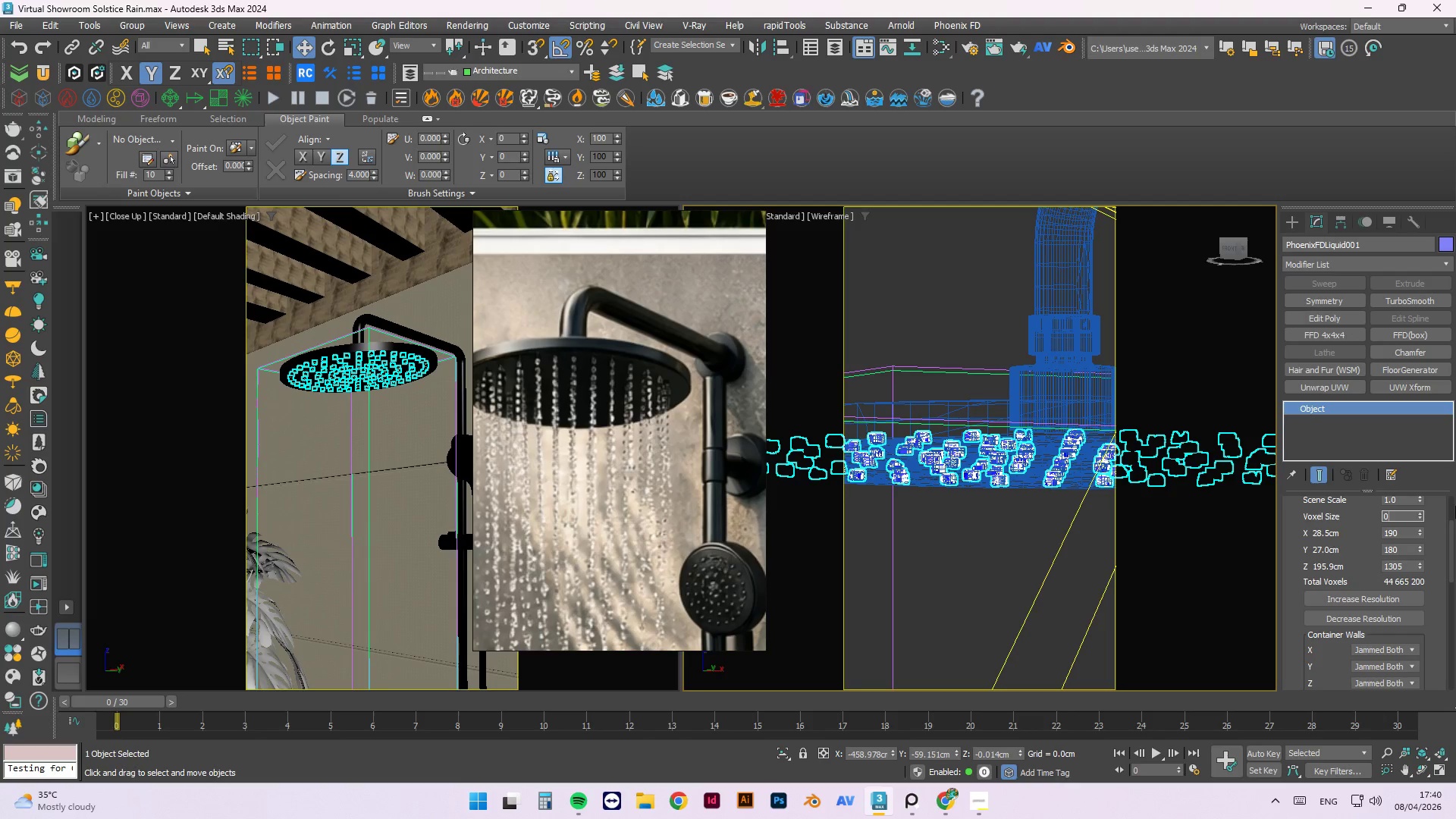 
key(NumpadDecimal)
 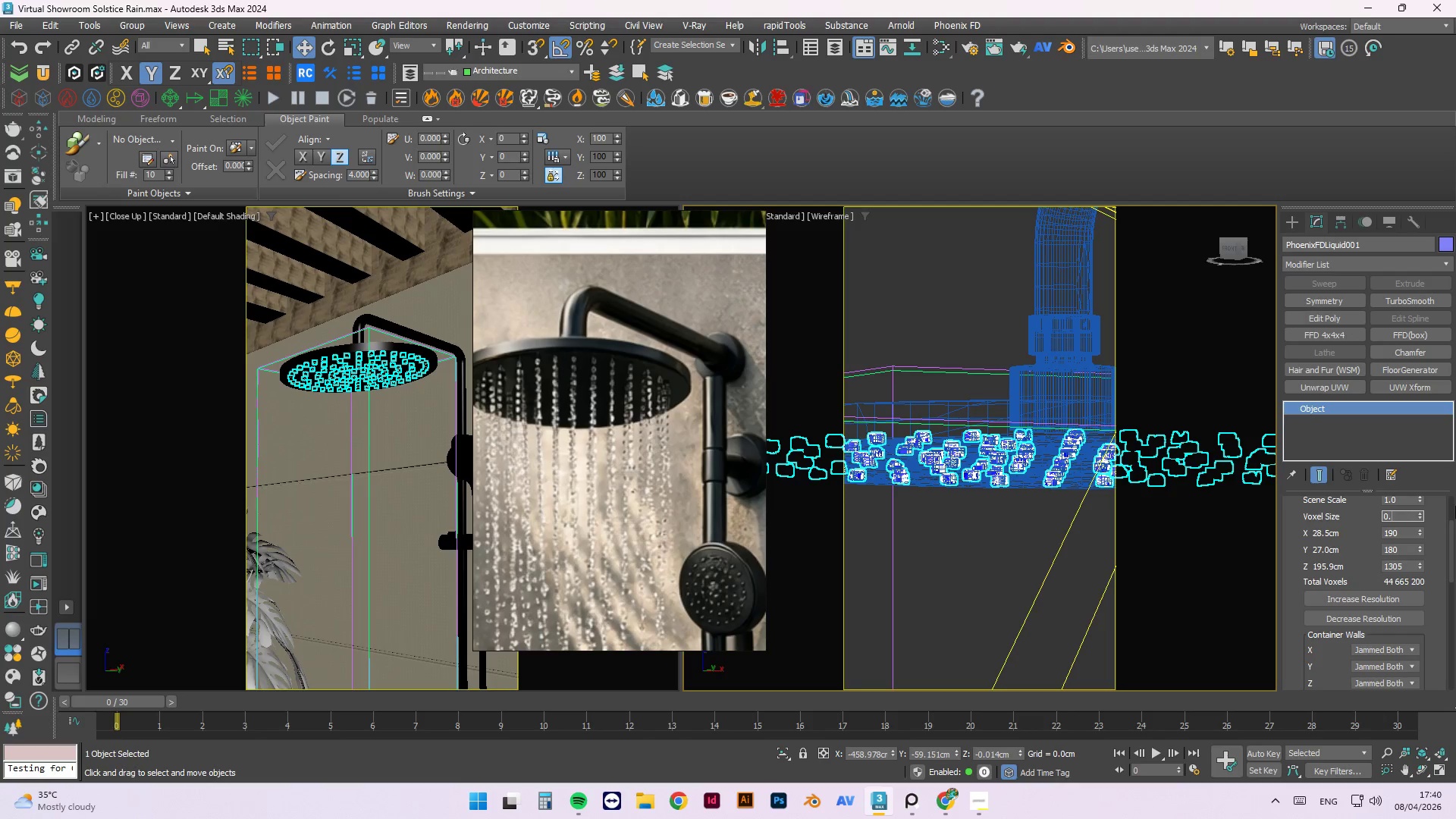 
key(Numpad2)
 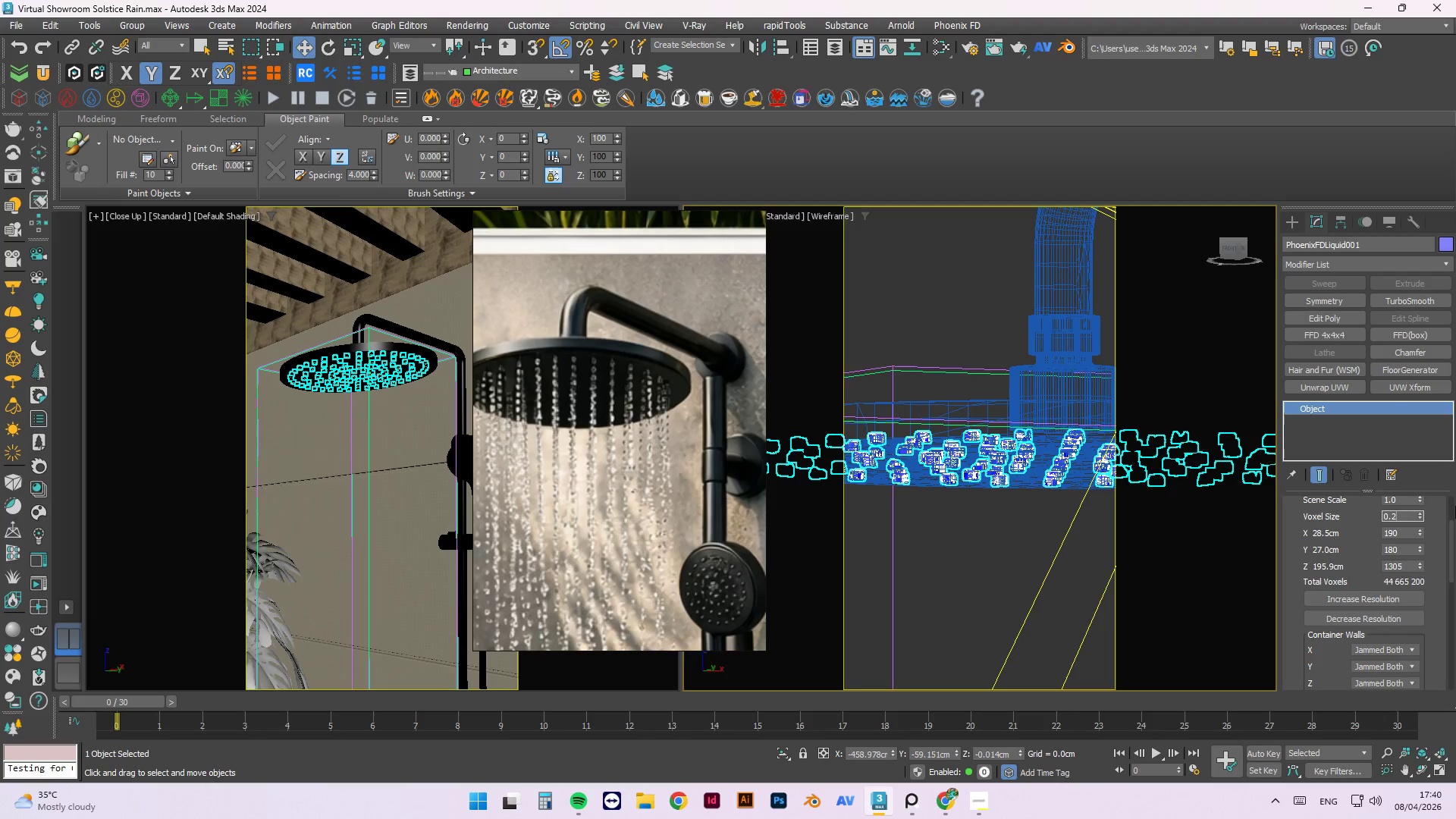 
key(NumpadEnter)
 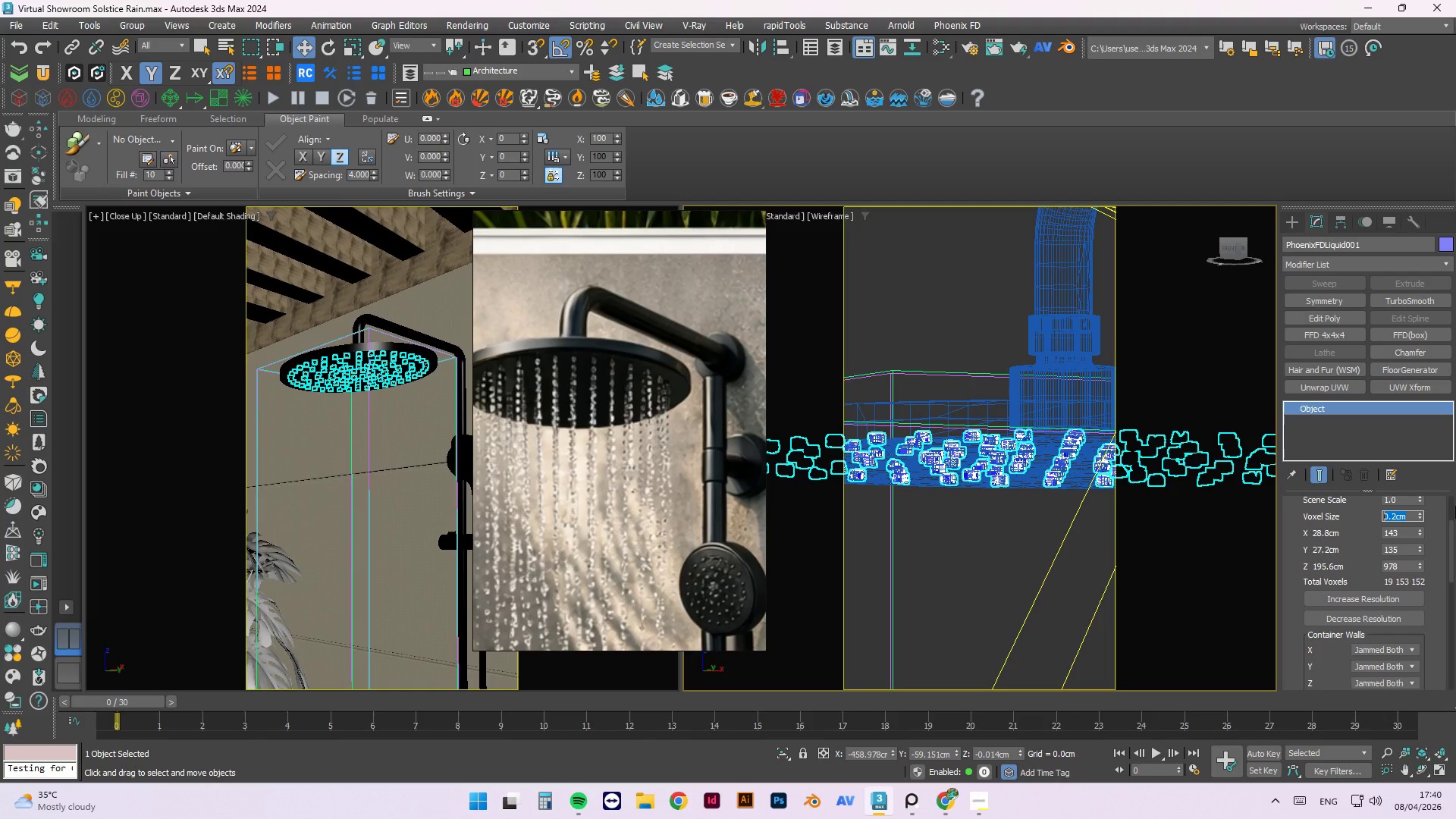 
key(Numpad0)
 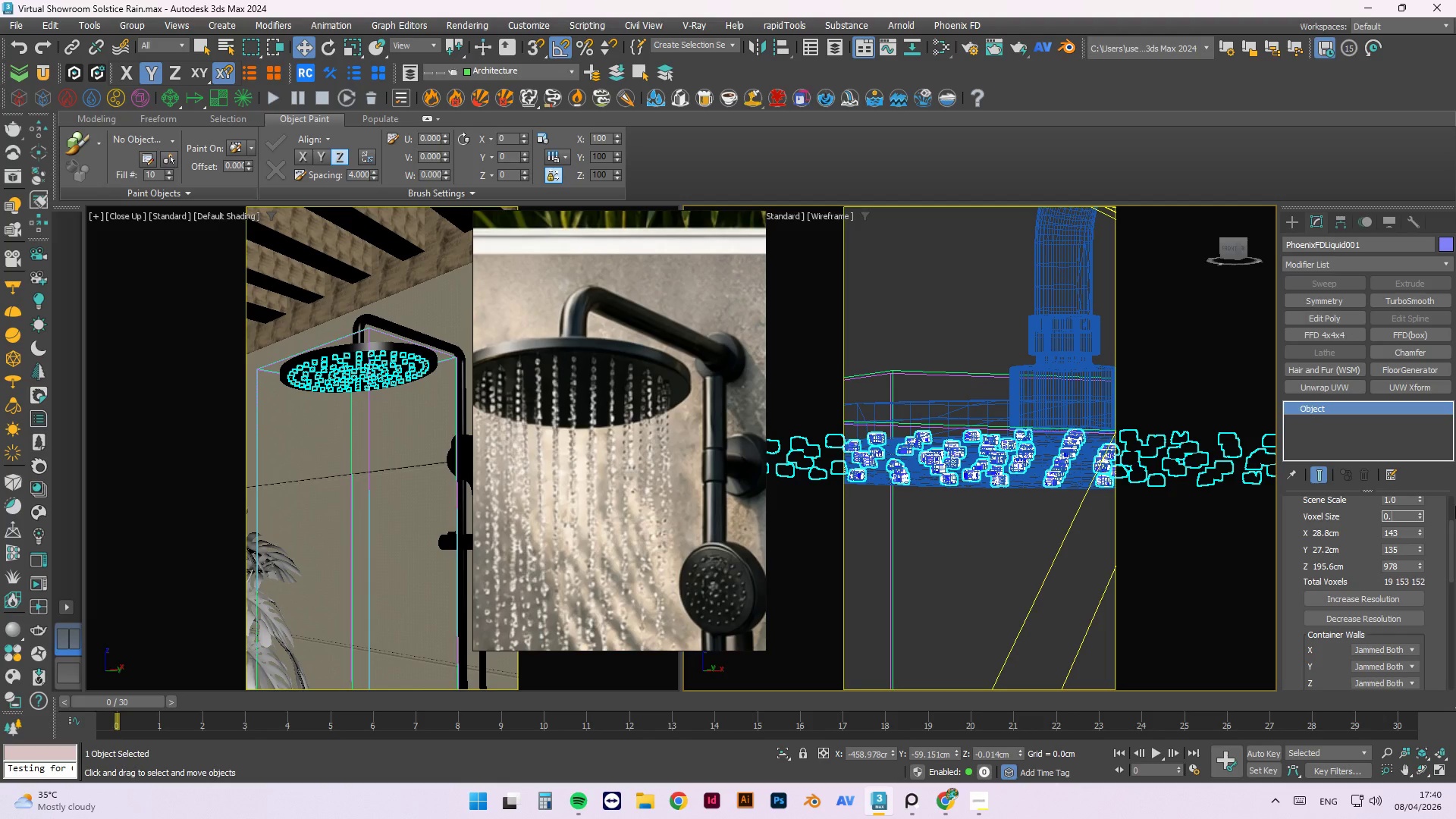 
key(NumpadDecimal)
 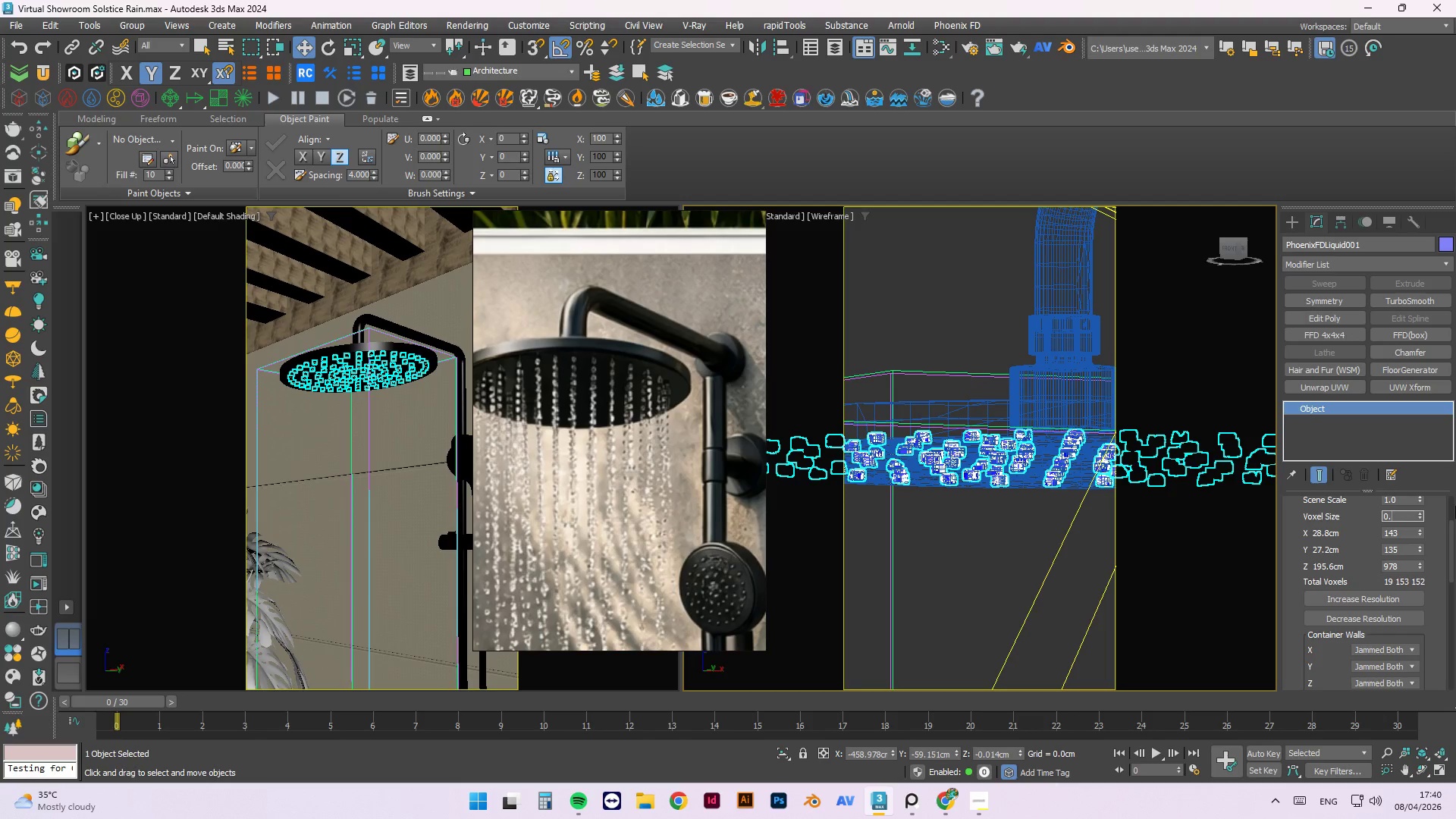 
key(Numpad2)
 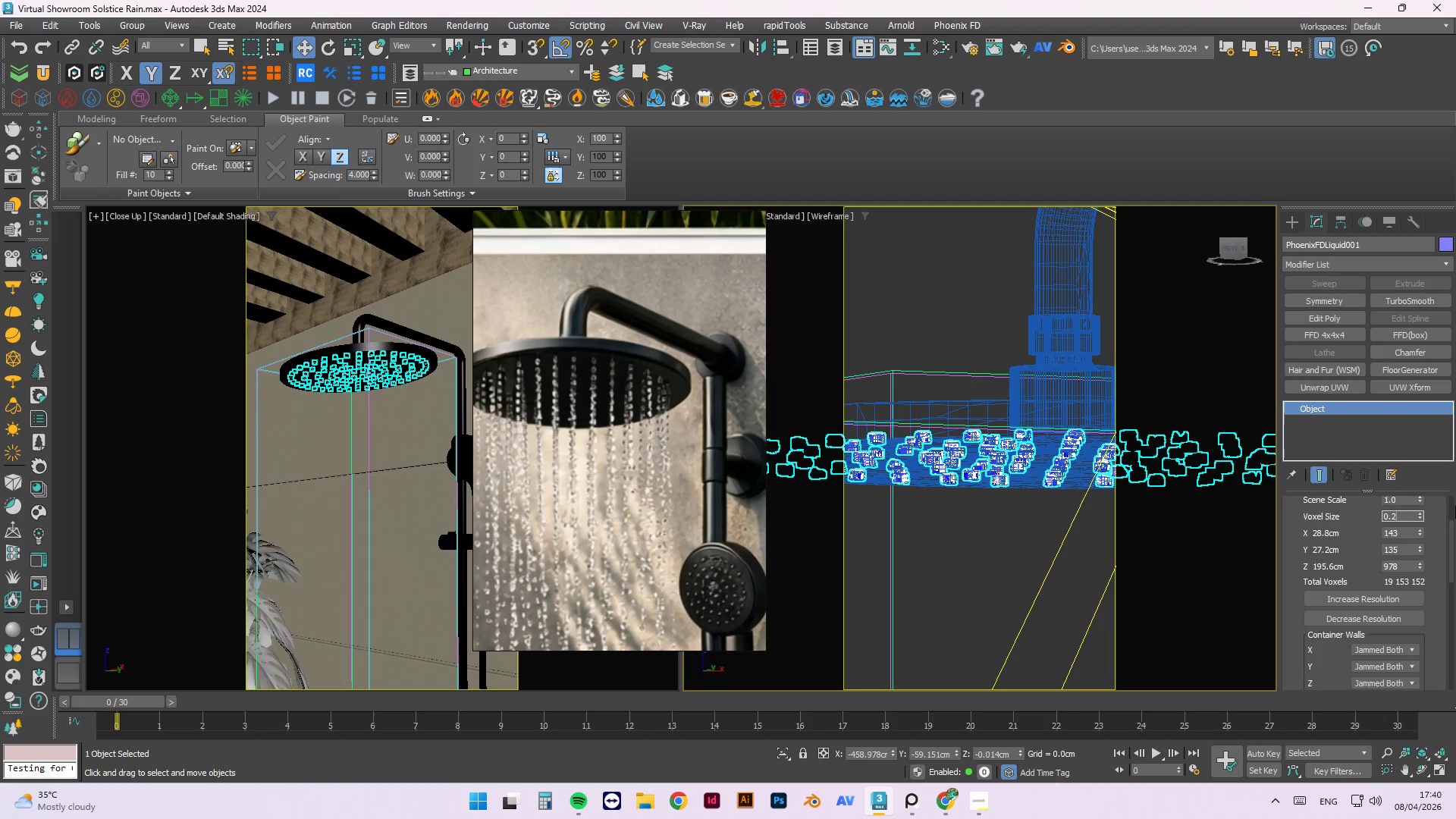 
key(Numpad3)
 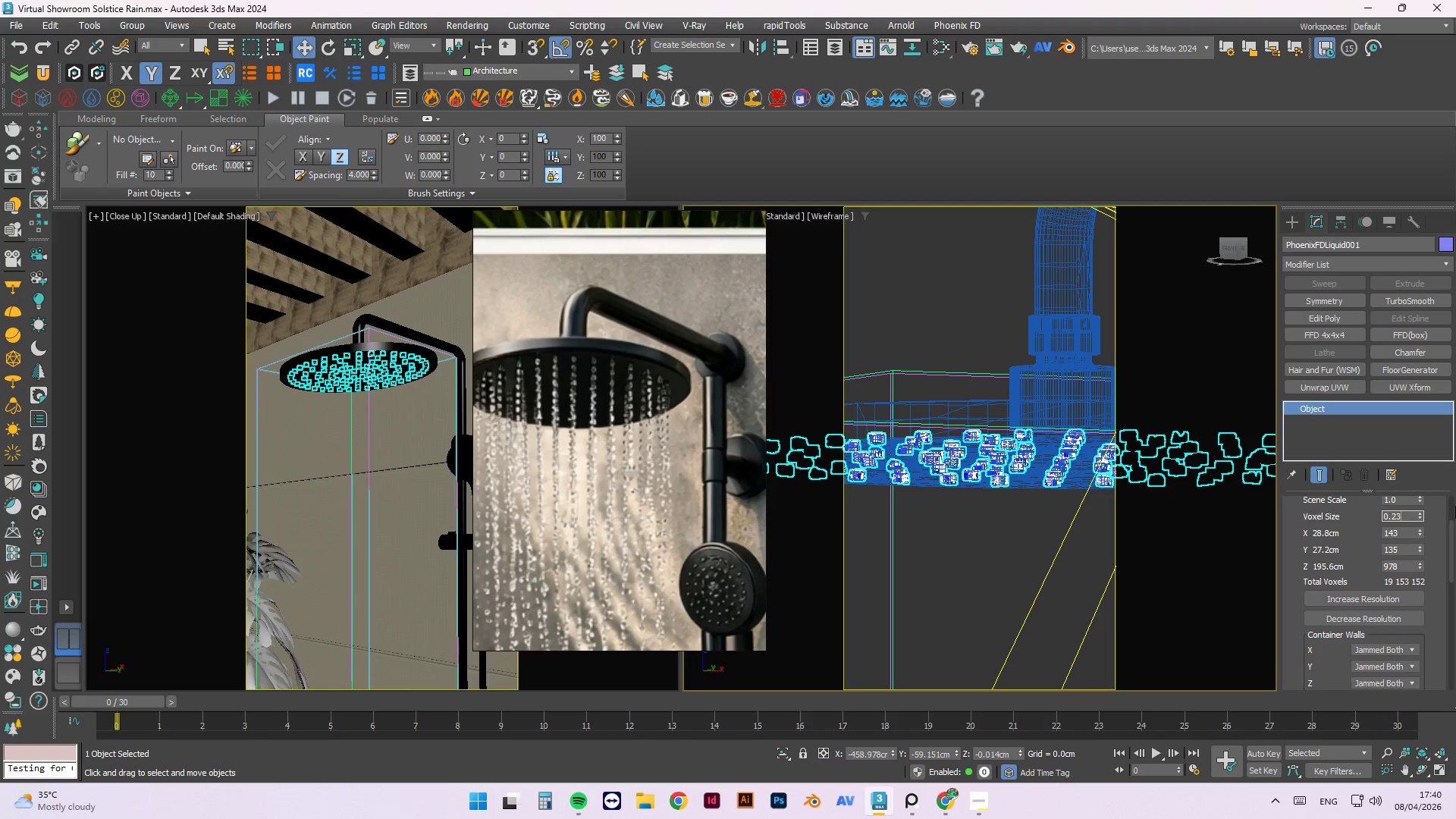 
key(NumpadEnter)
 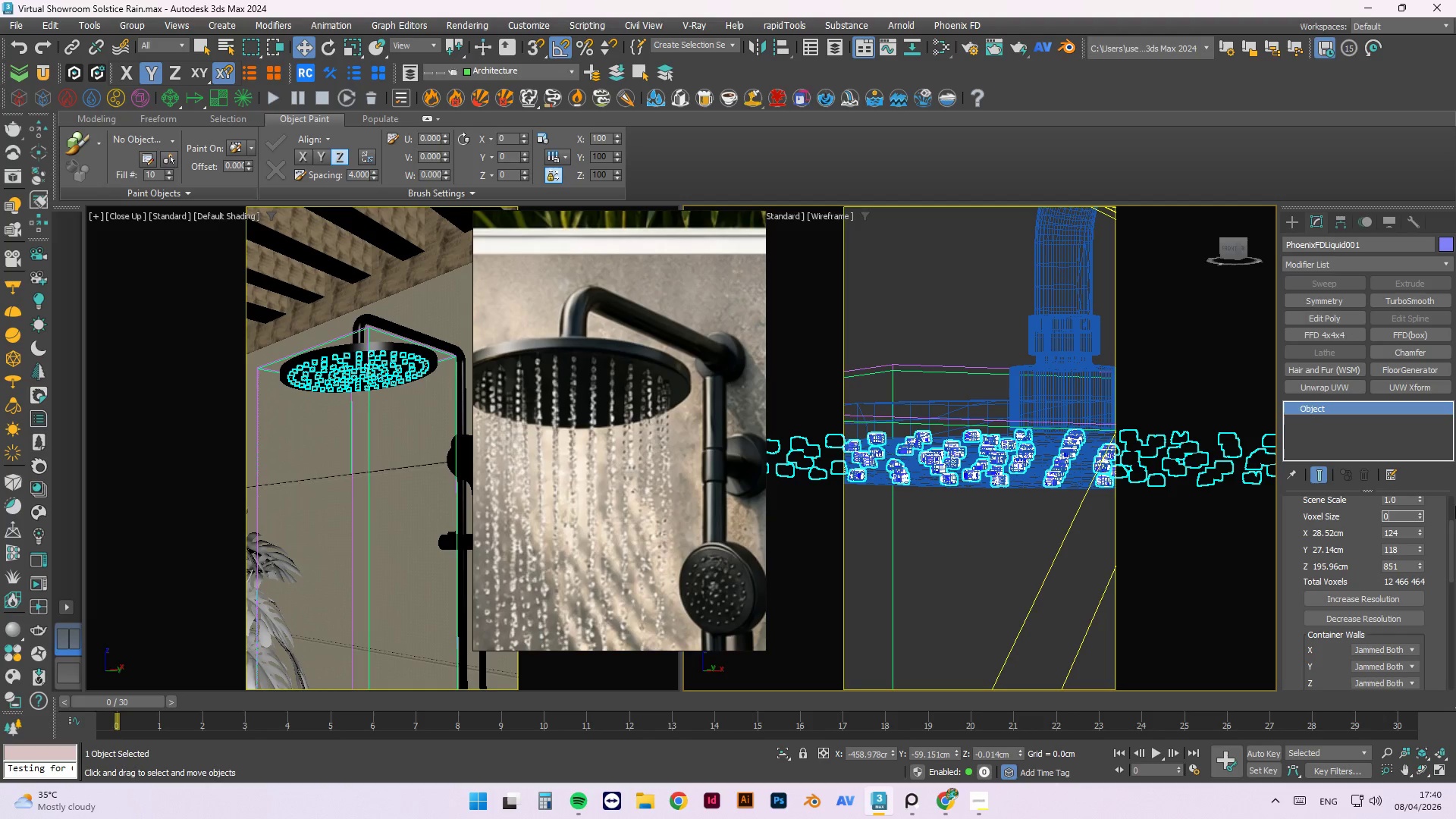 
key(Numpad0)
 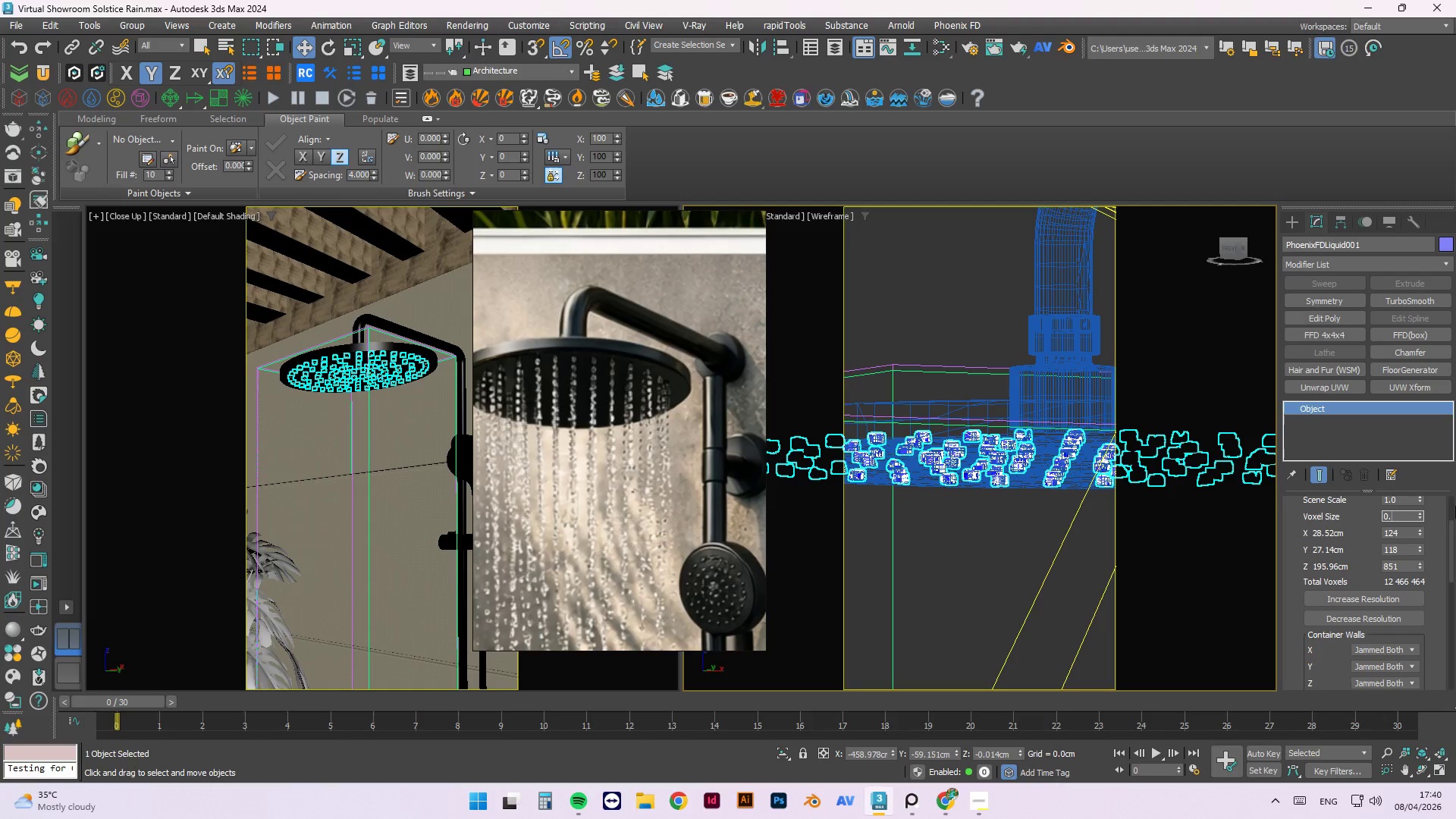 
key(NumpadDecimal)
 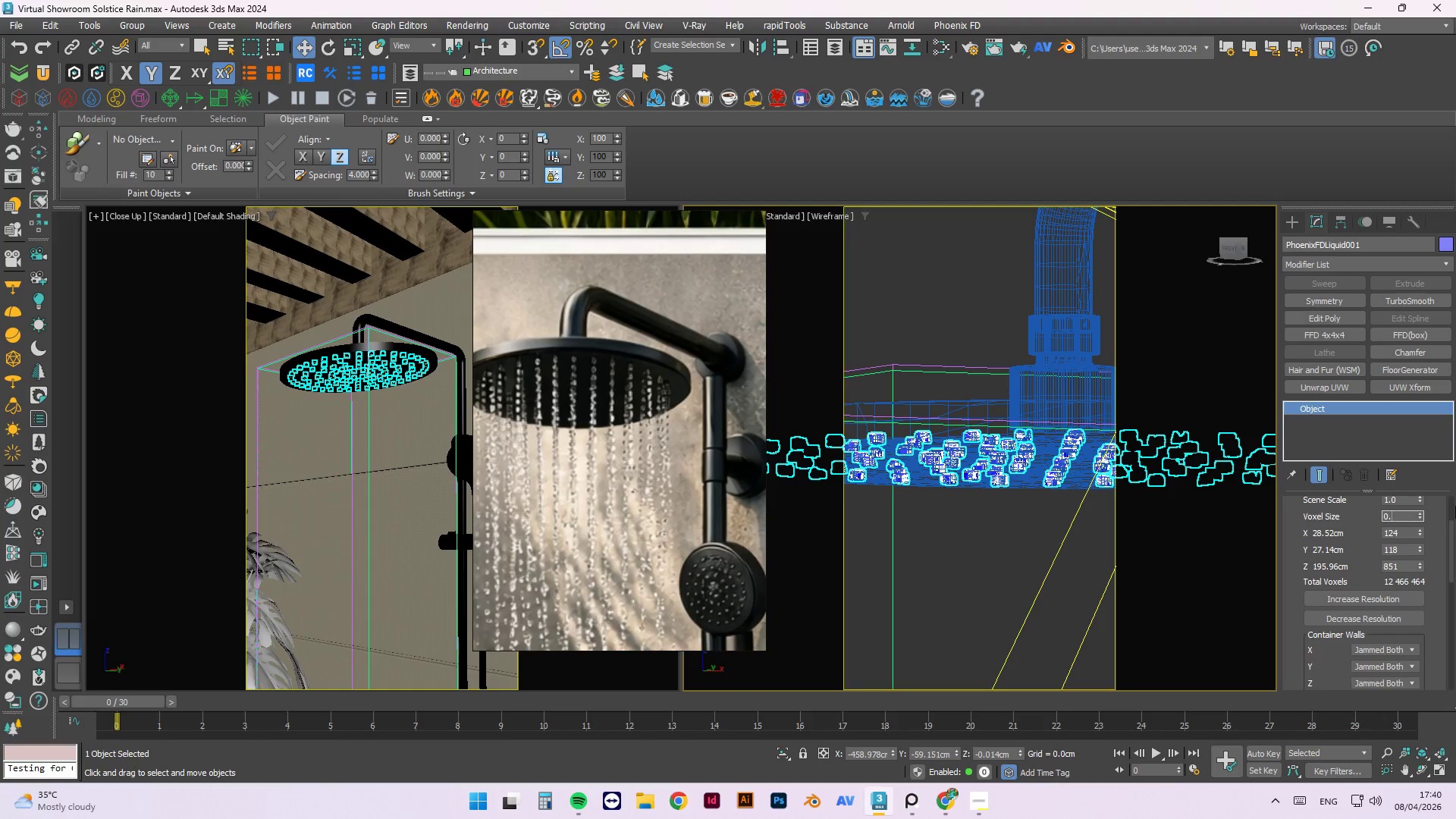 
key(Numpad2)
 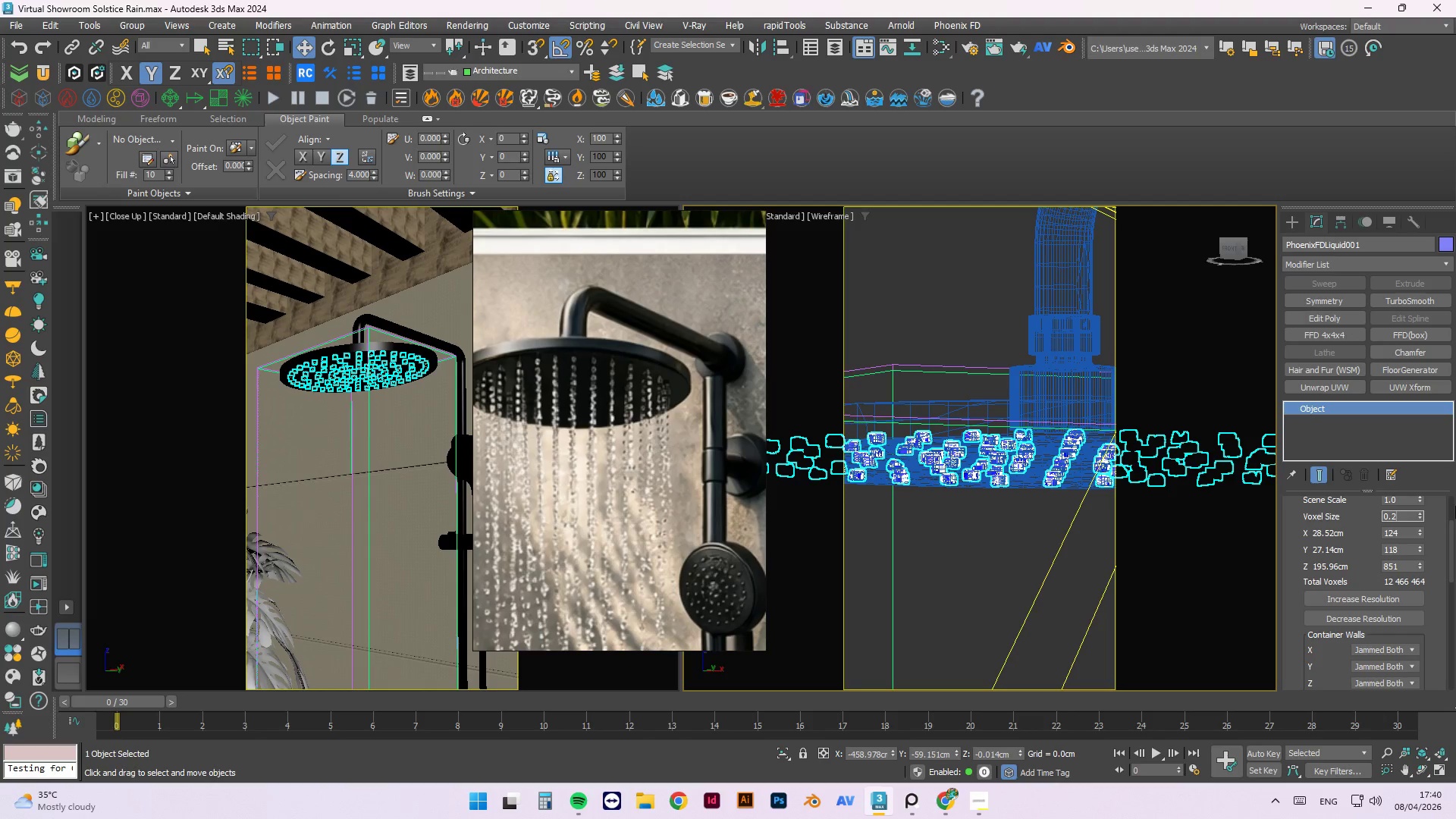 
key(Numpad5)
 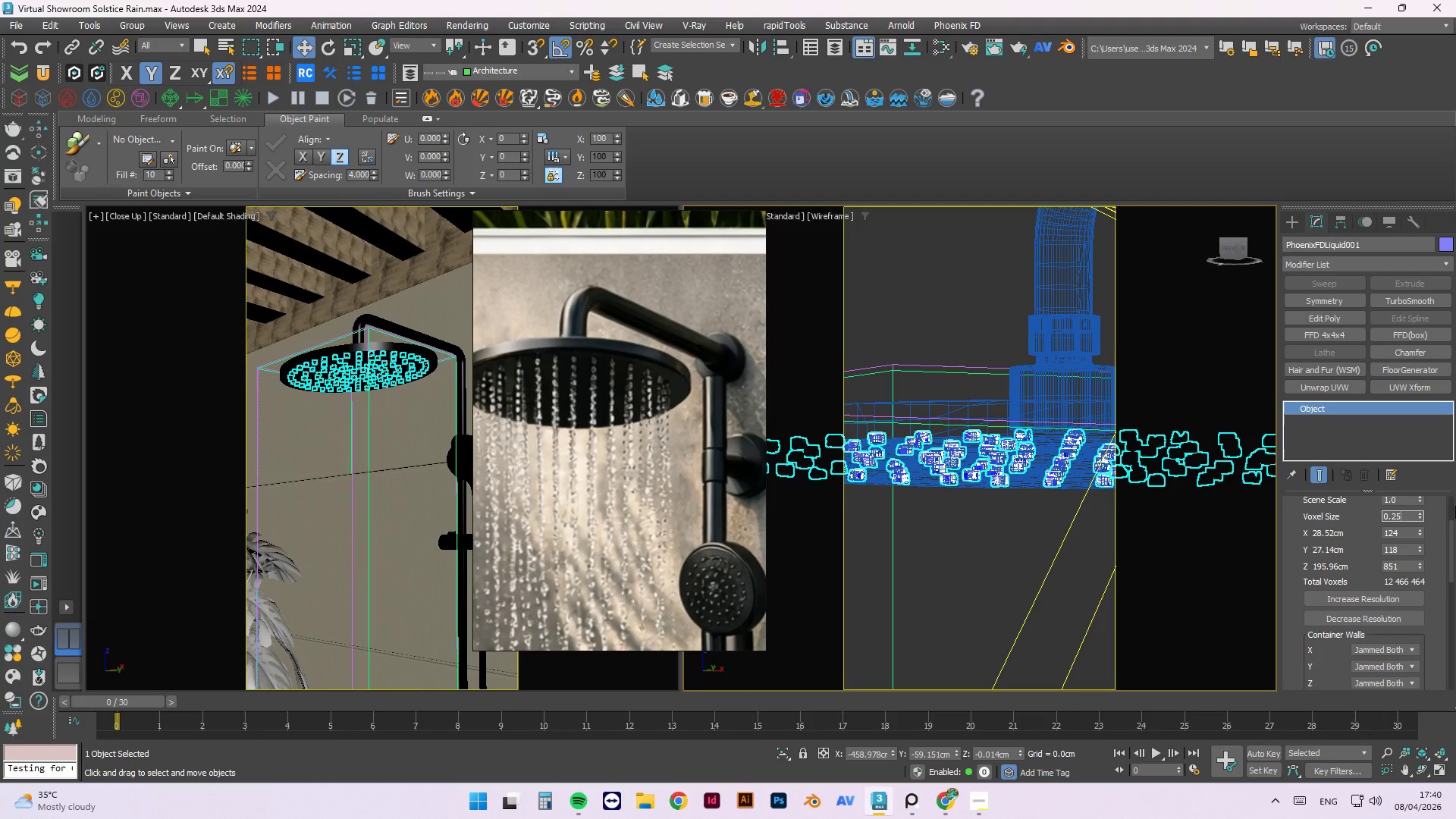 
key(NumpadEnter)
 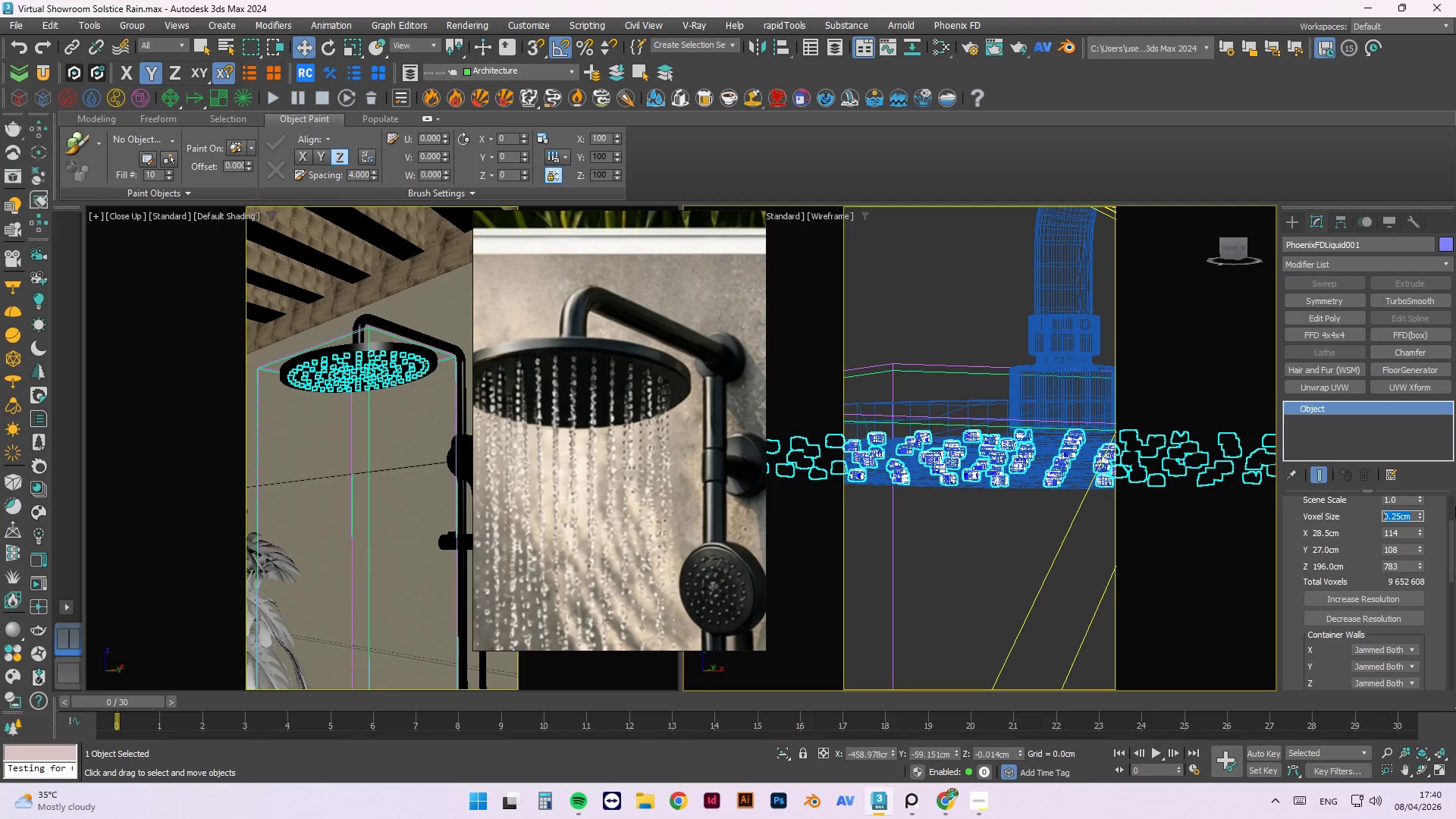 
key(Numpad0)
 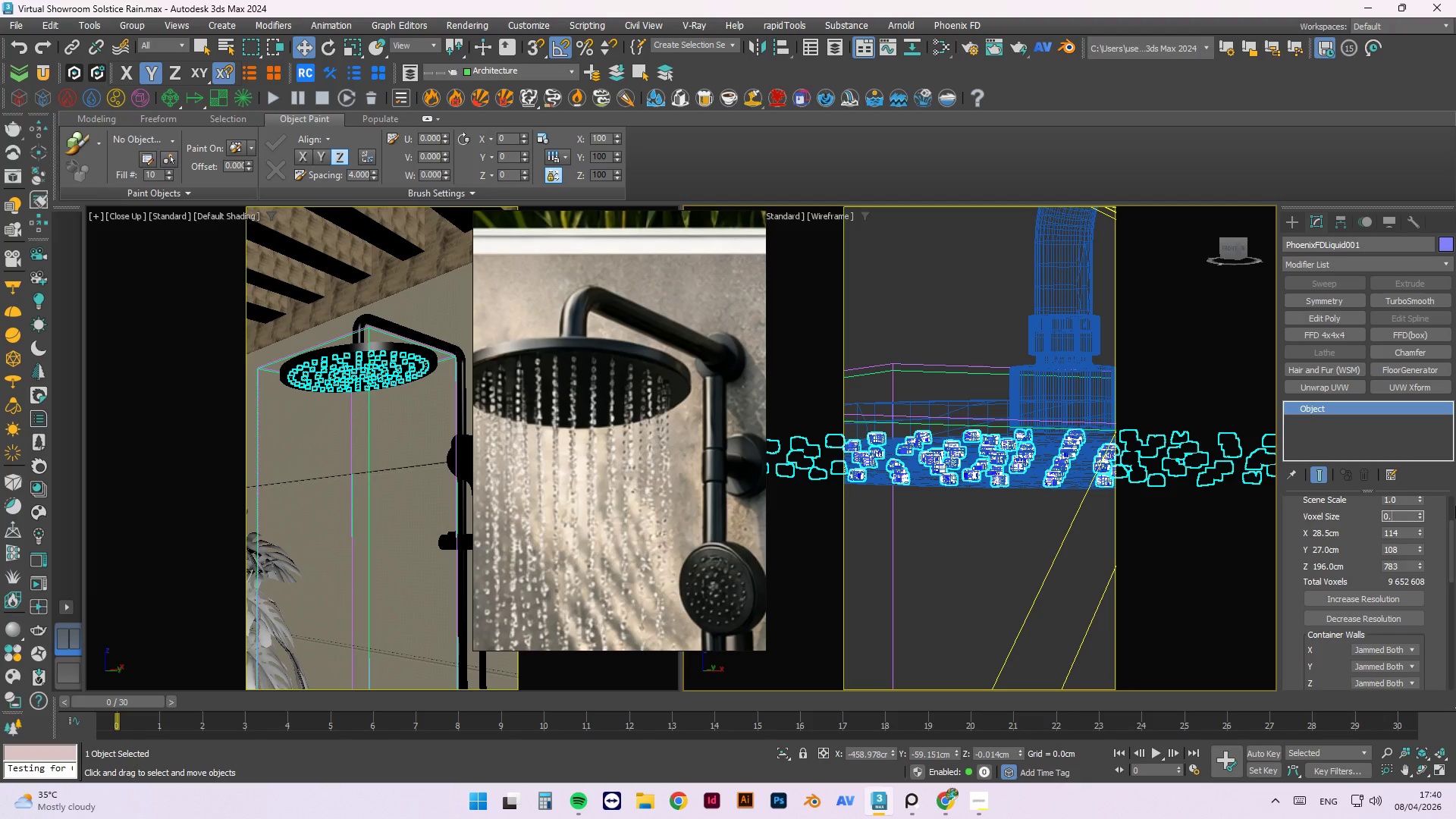 
key(NumpadDecimal)
 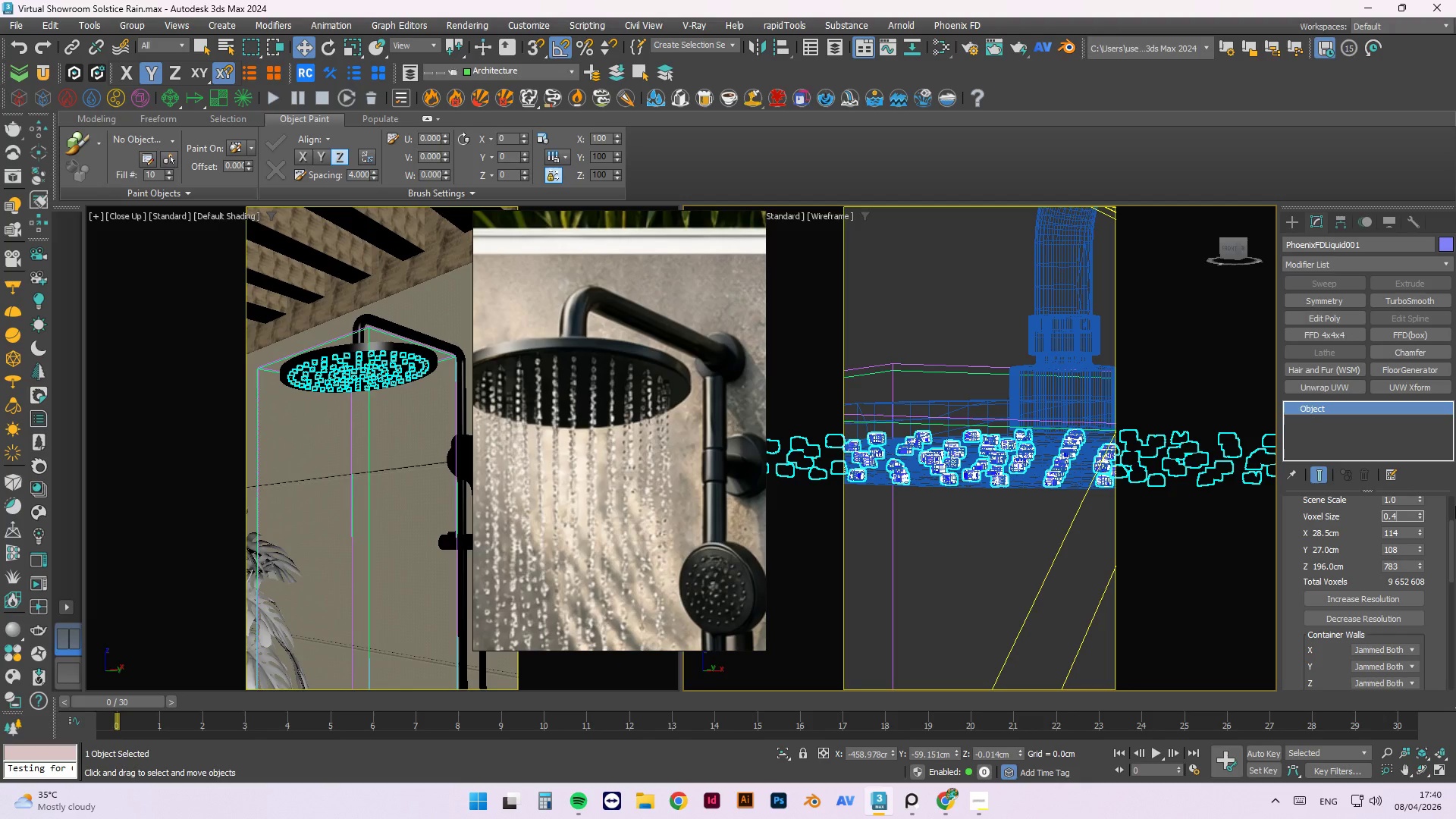 
key(Numpad4)
 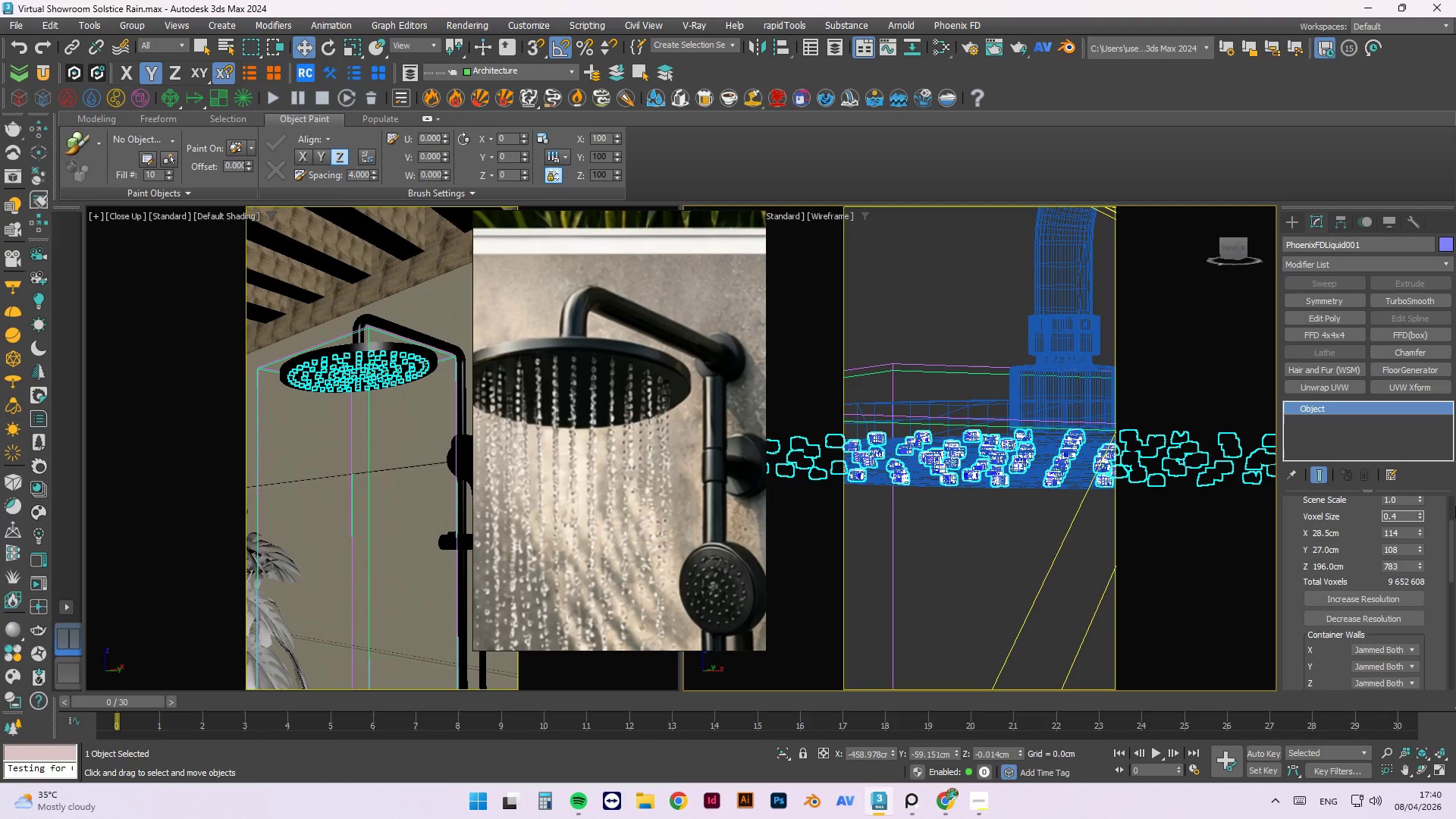 
key(Backspace)
 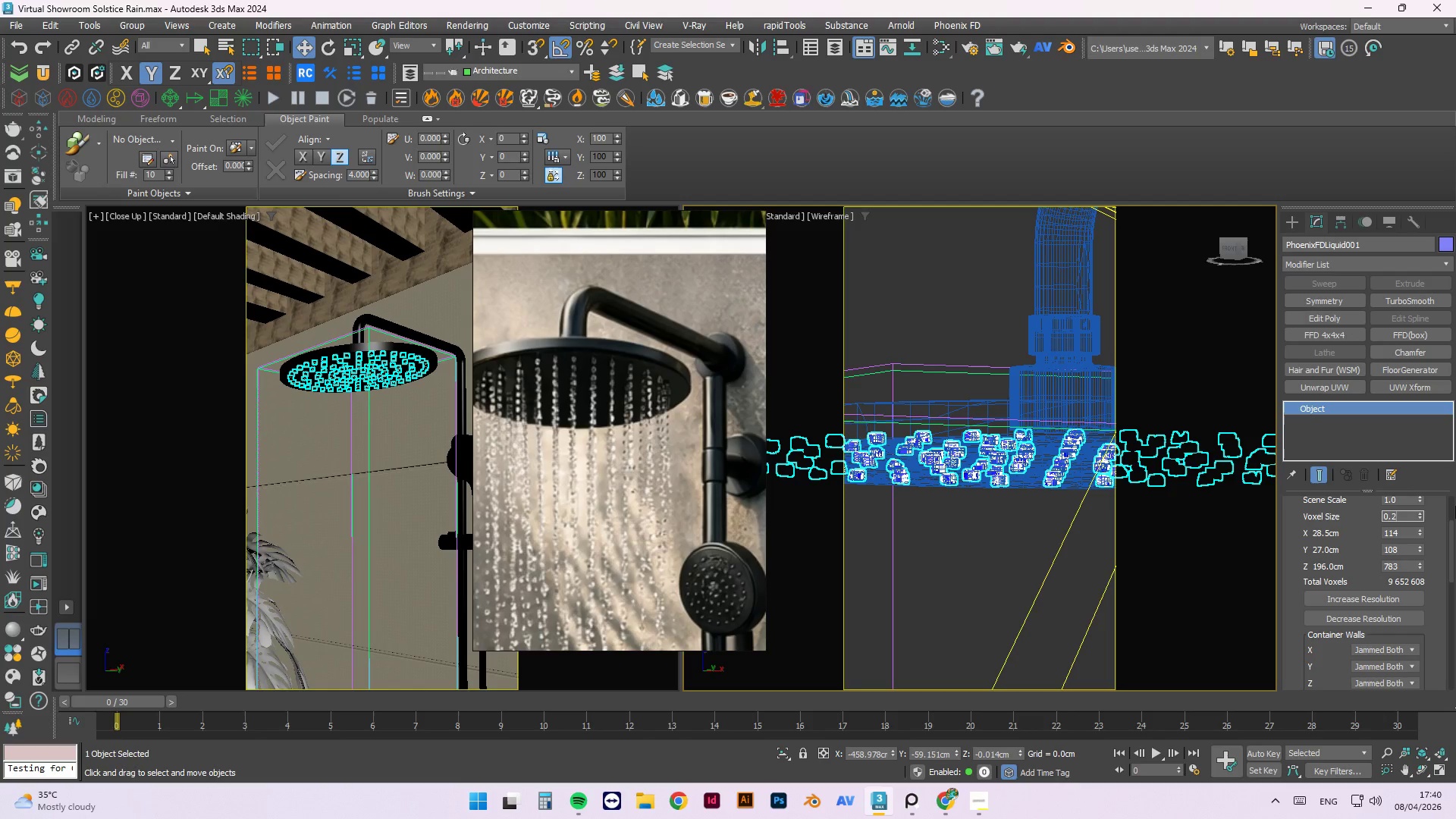 
key(Numpad2)
 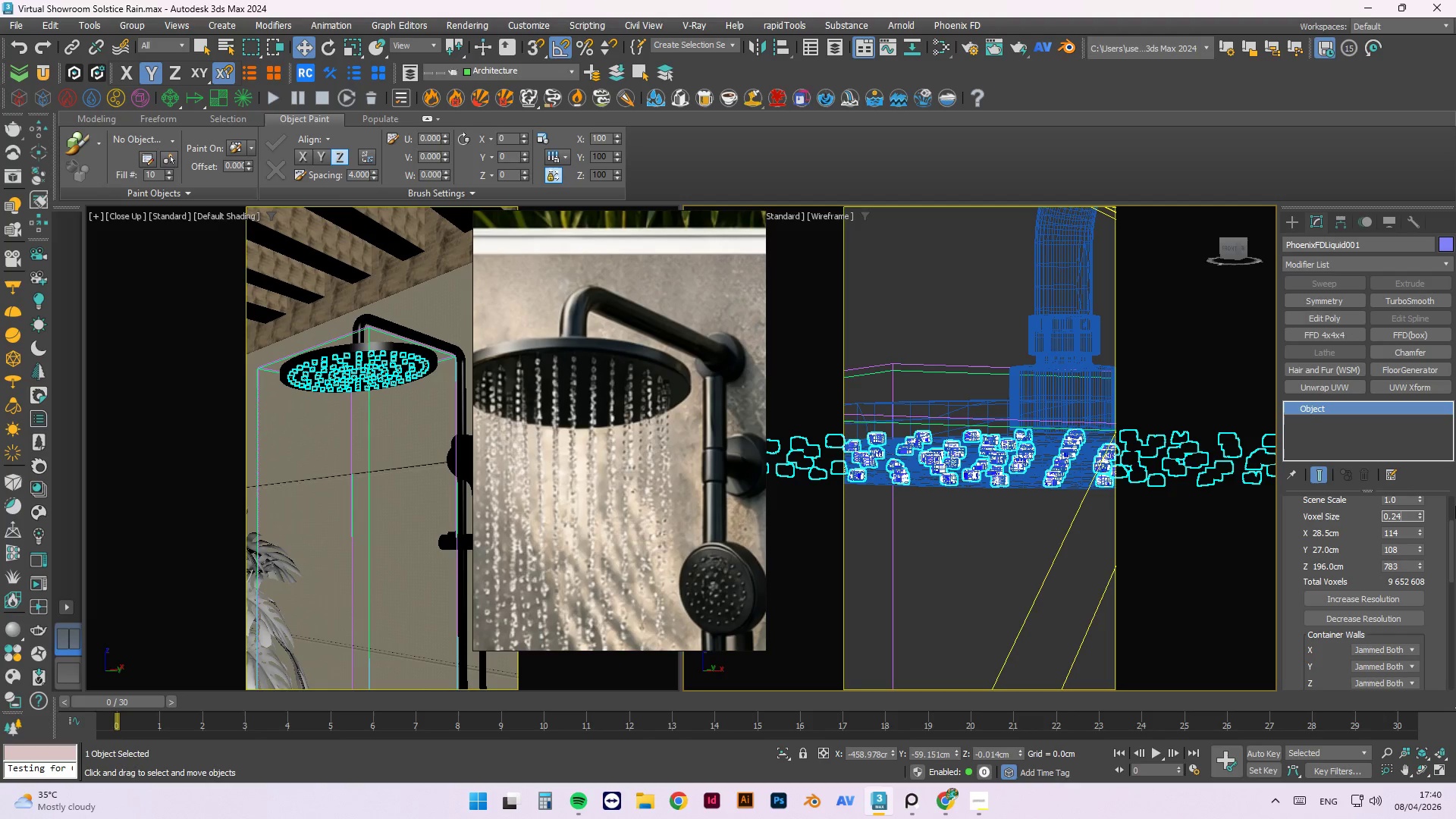 
key(Numpad4)
 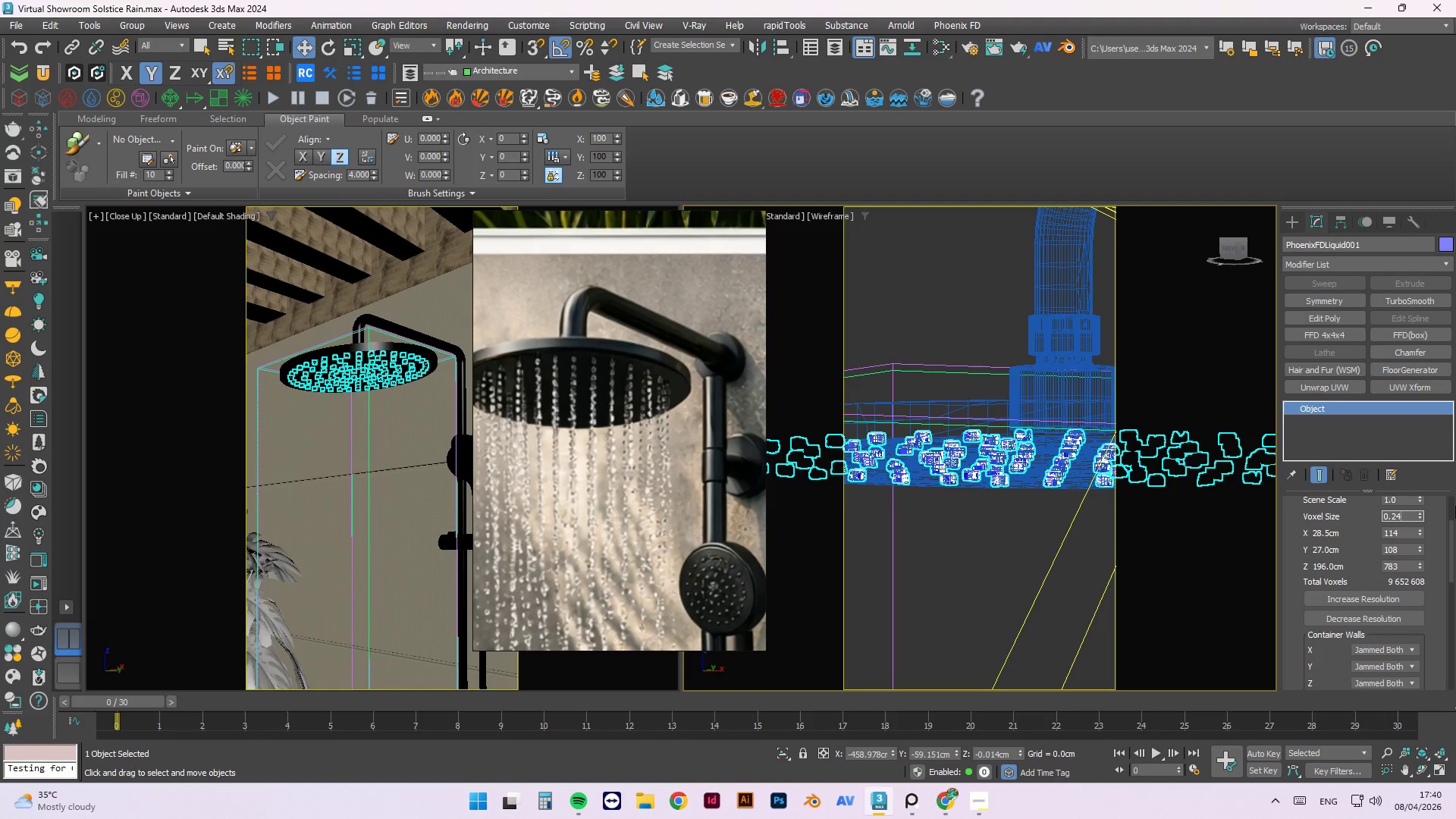 
key(NumpadEnter)
 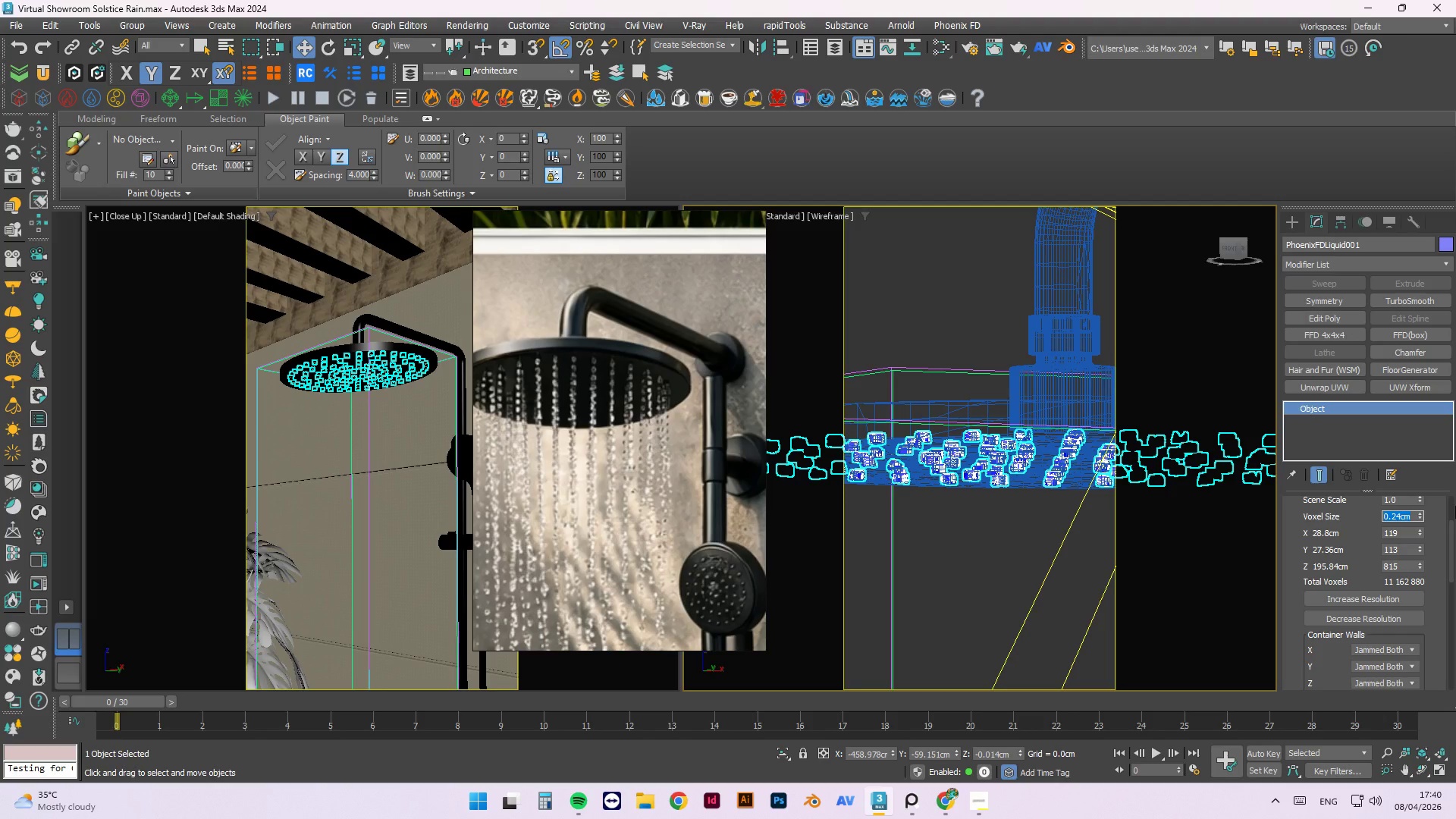 
key(Numpad0)
 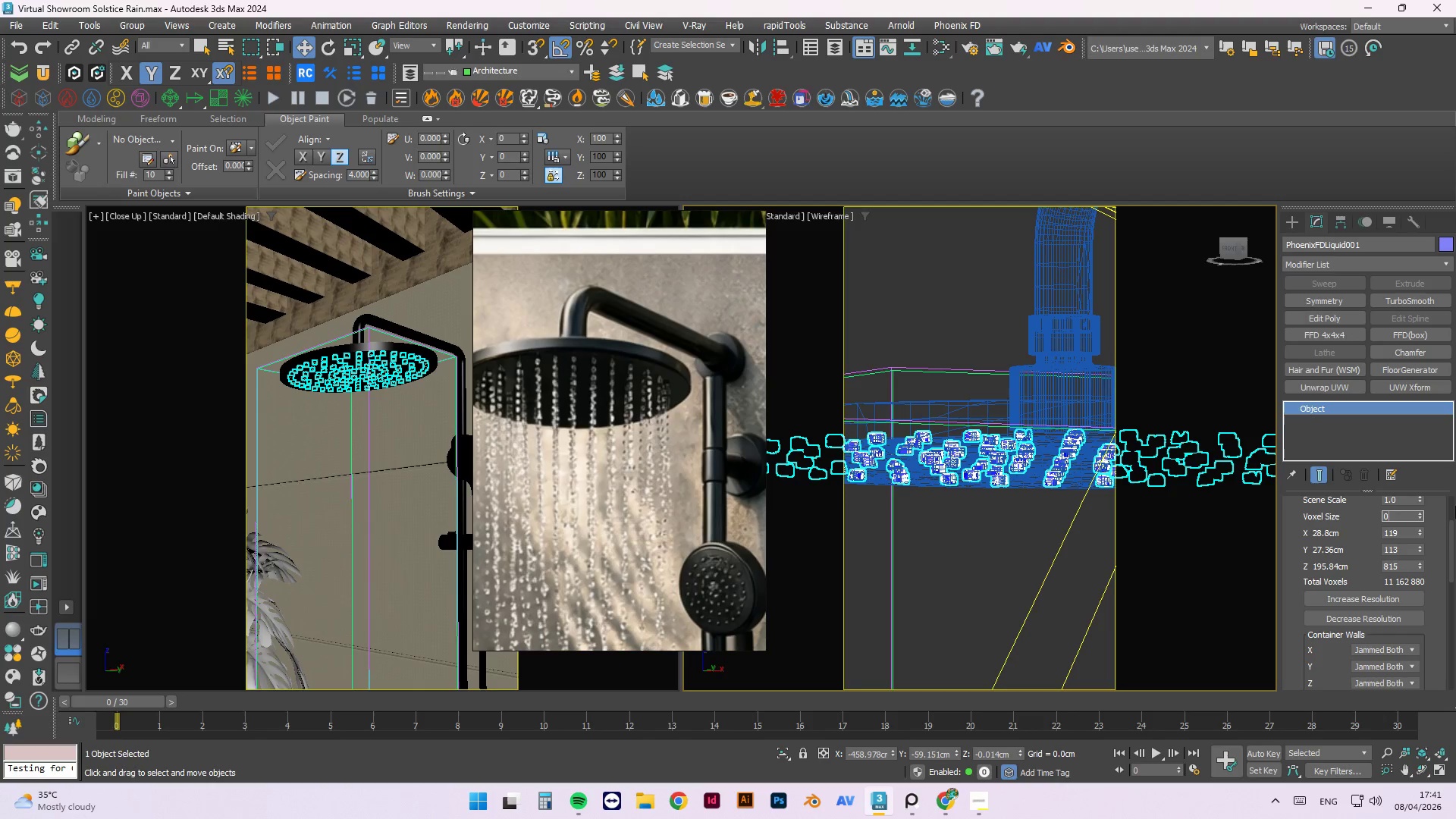 
key(NumpadDecimal)
 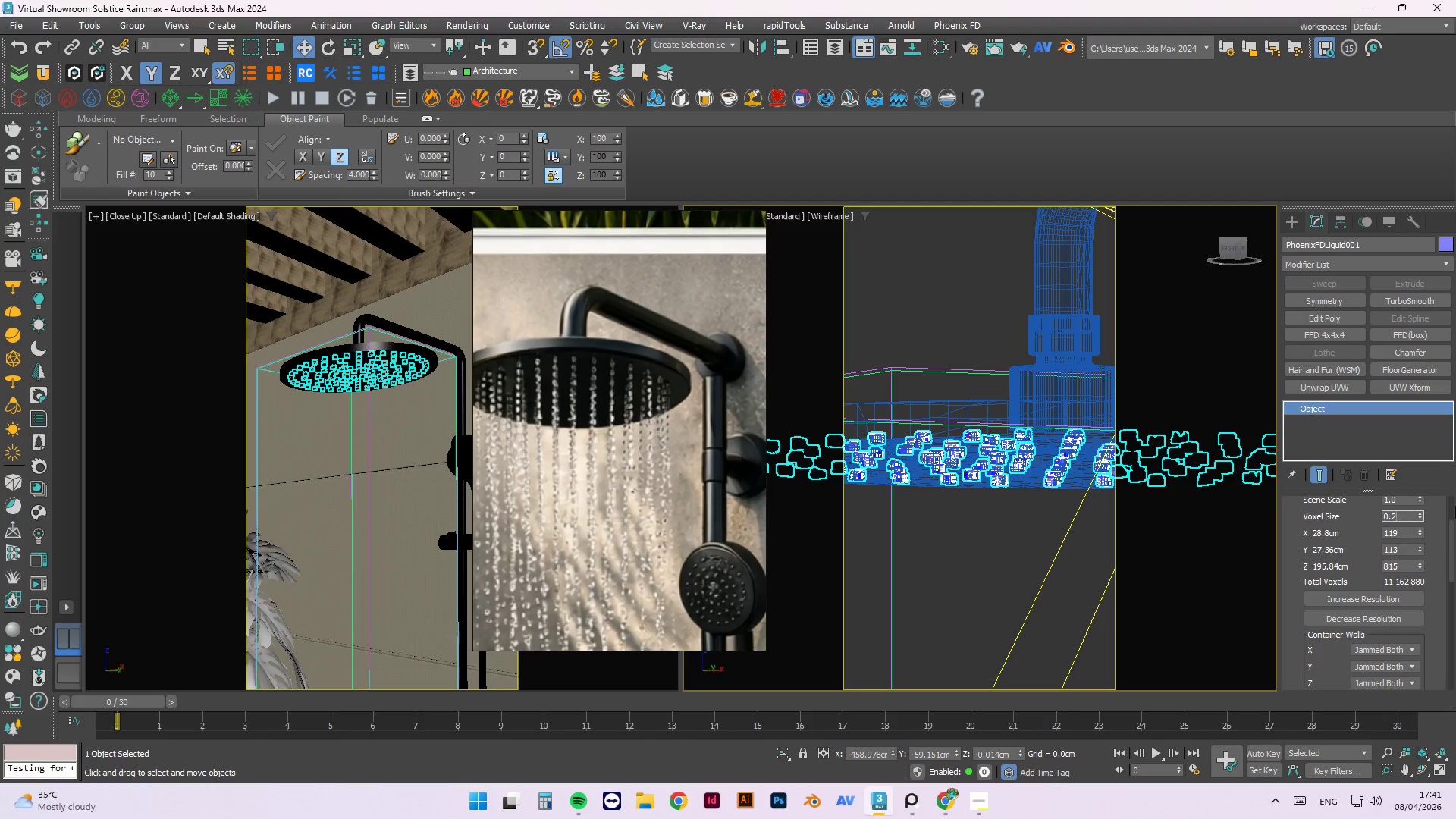 
key(Numpad2)
 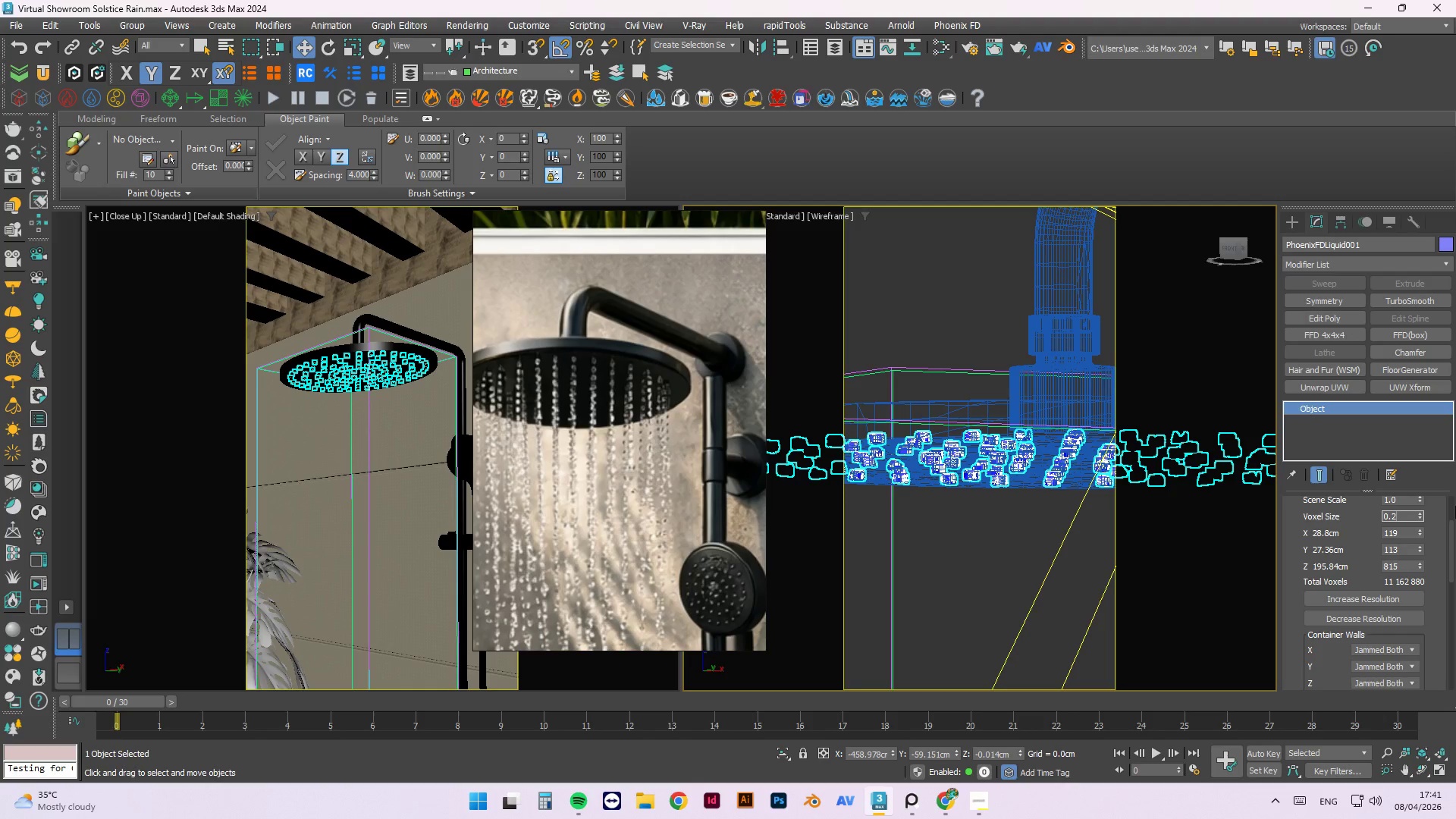 
key(Numpad5)
 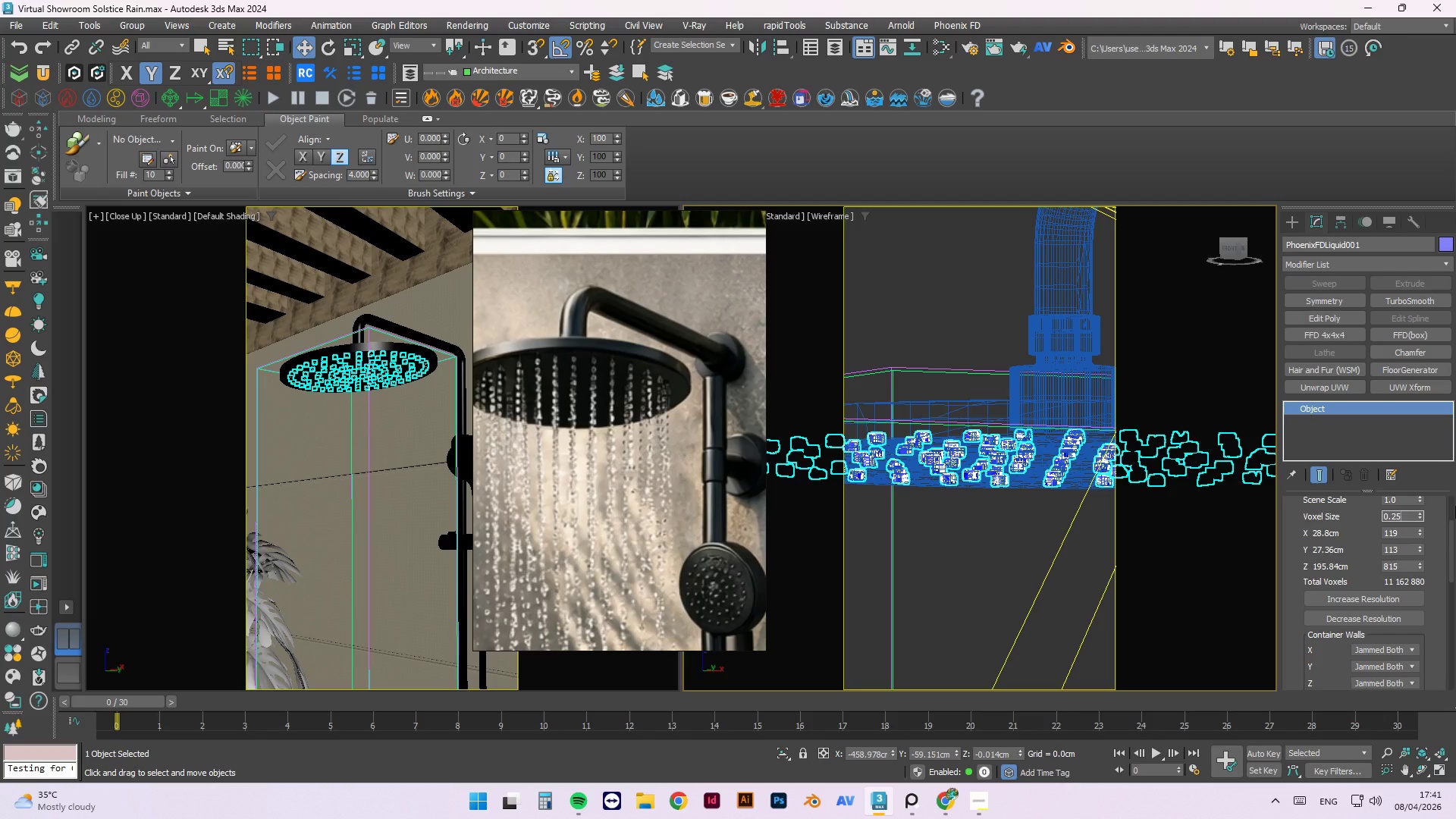 
key(NumpadEnter)
 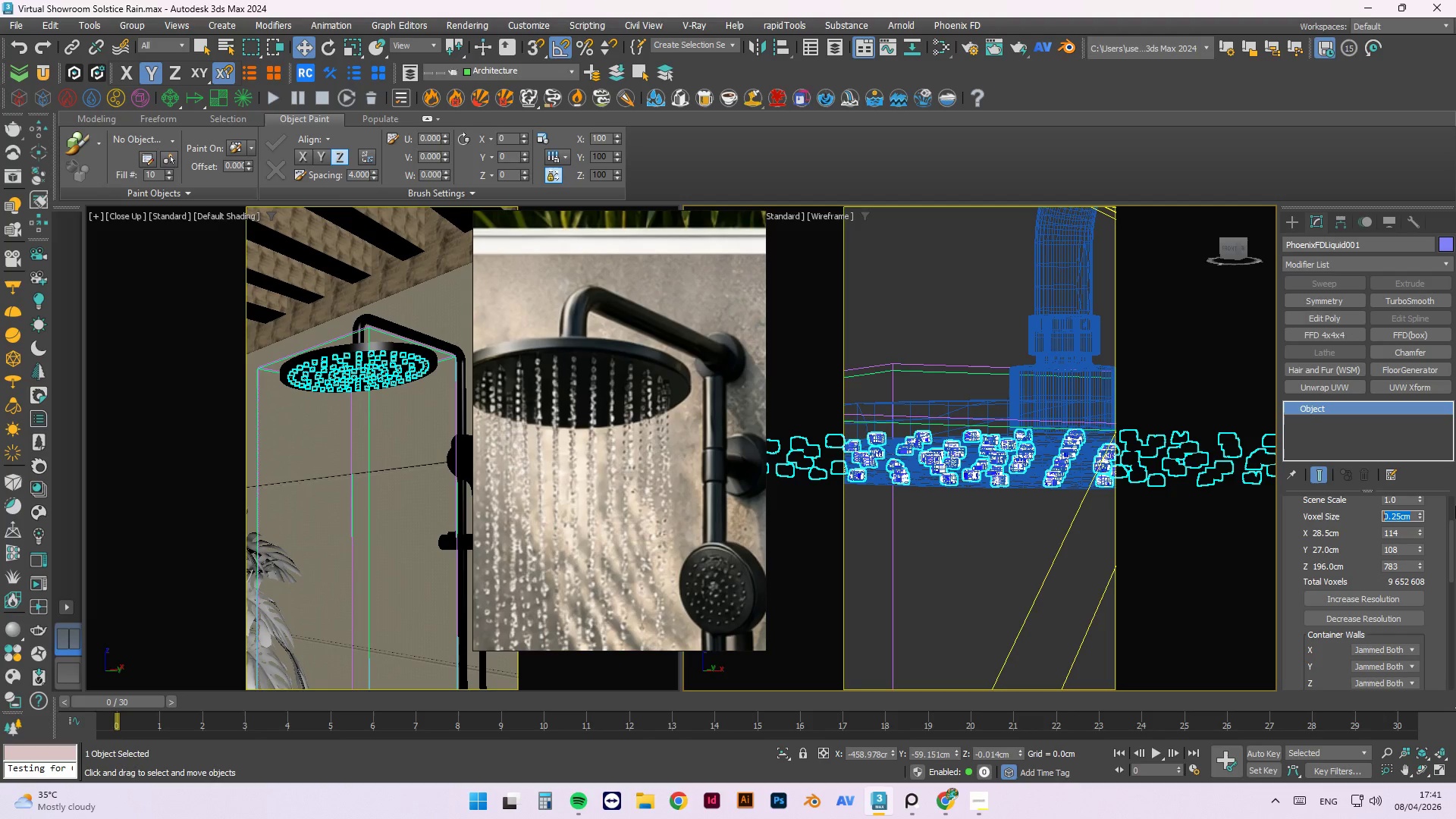 
key(Numpad0)
 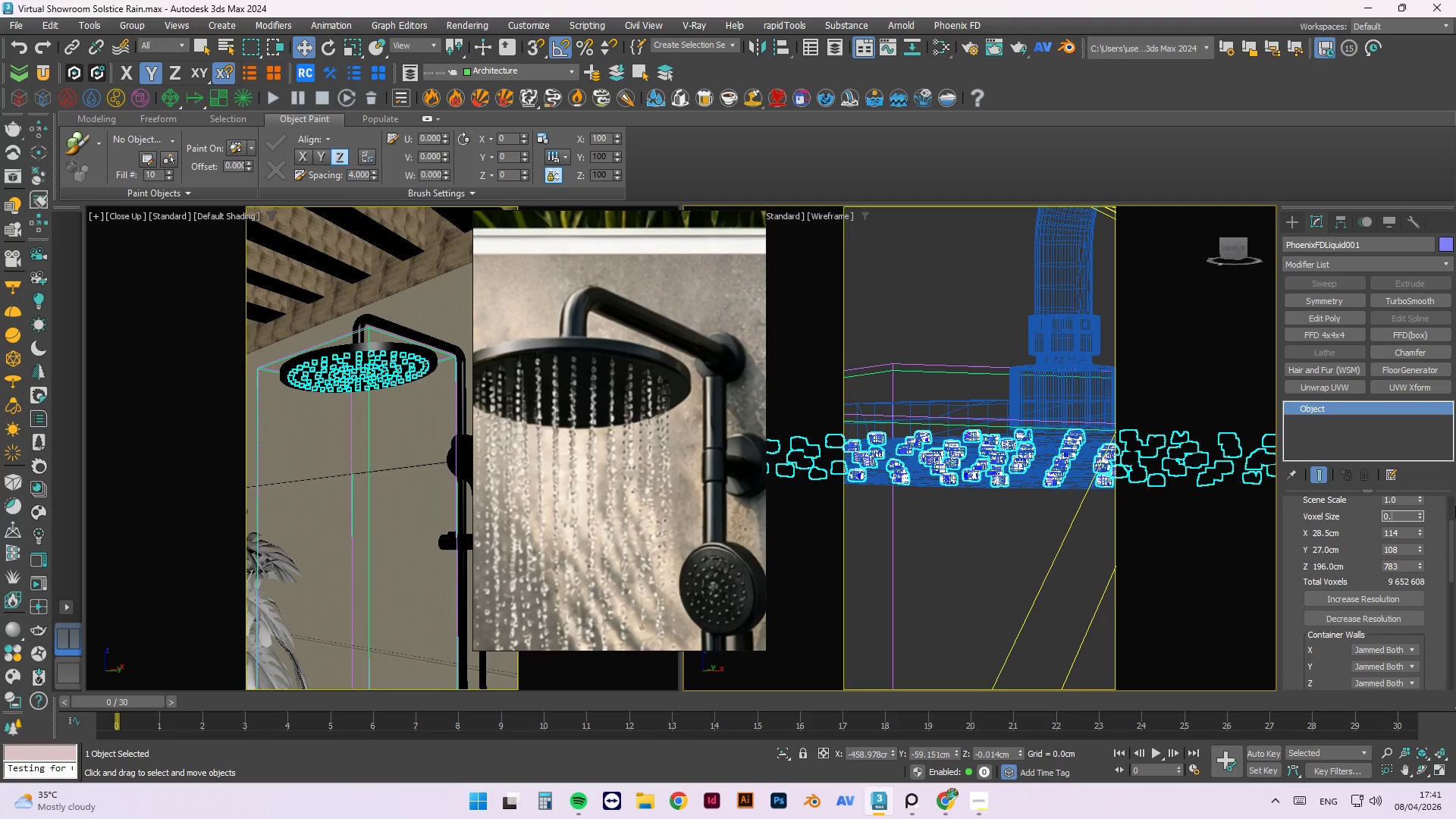 
key(NumpadDecimal)
 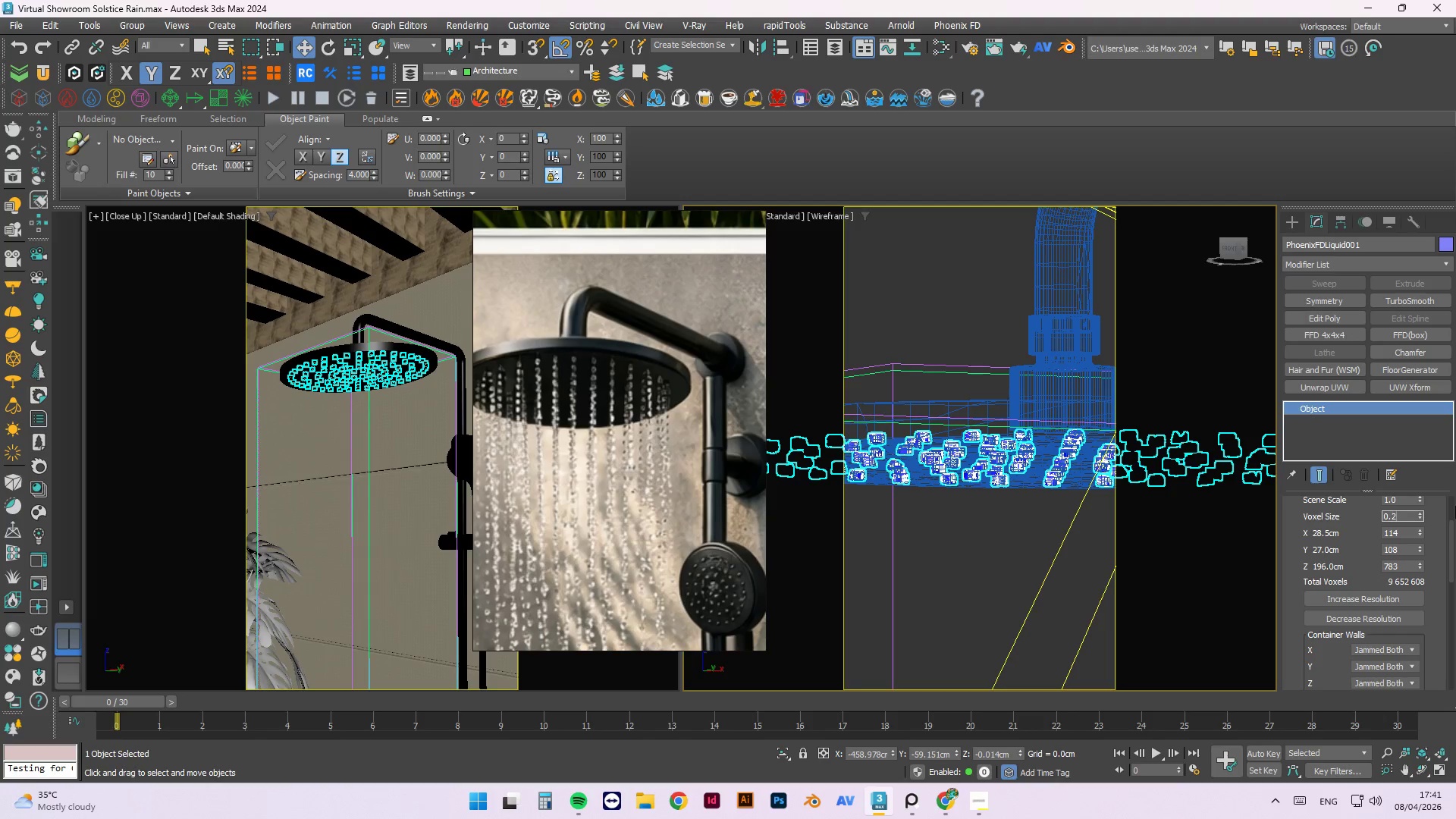 
key(Numpad2)
 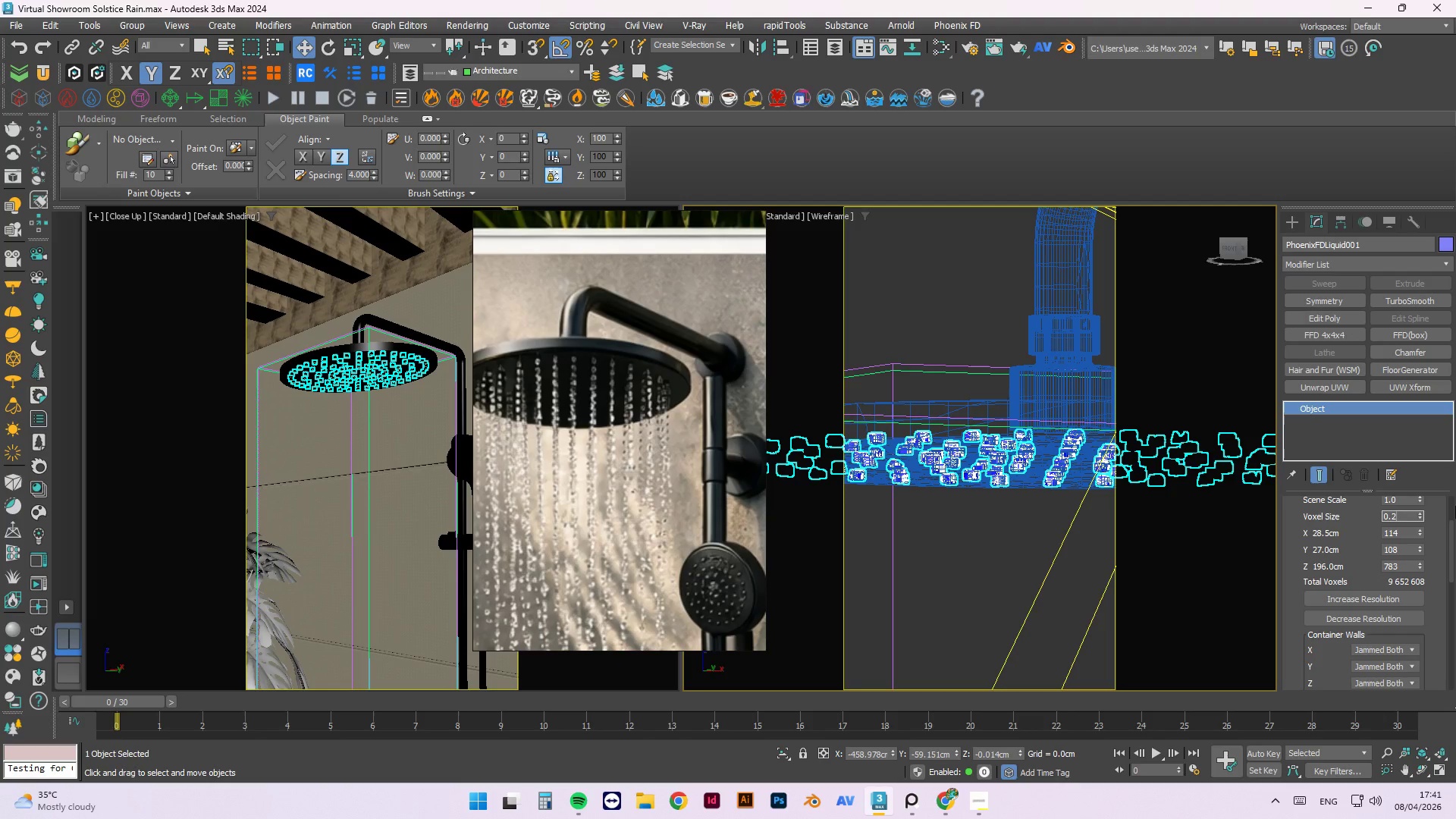 
key(Numpad3)
 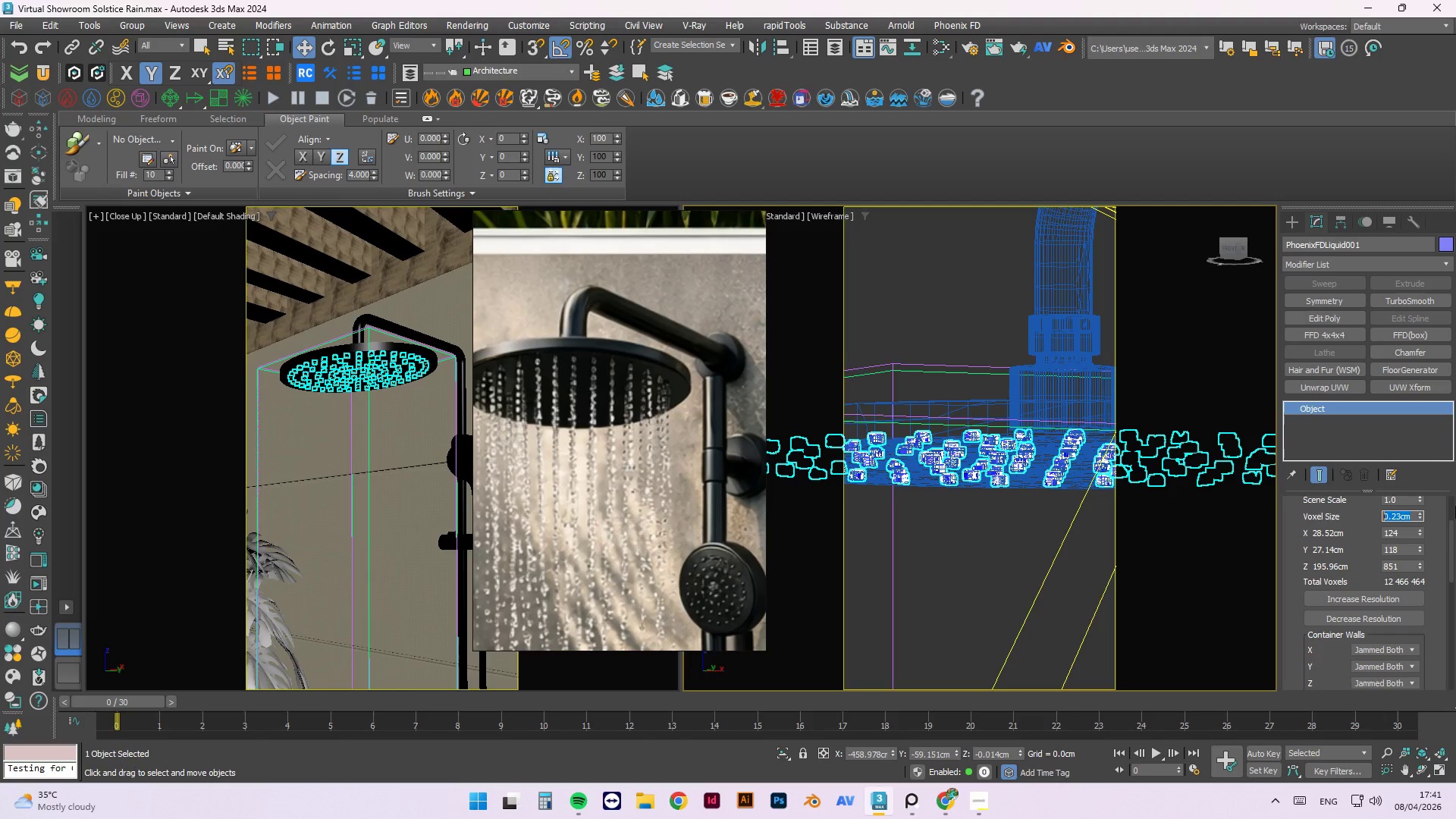 
key(NumpadEnter)
 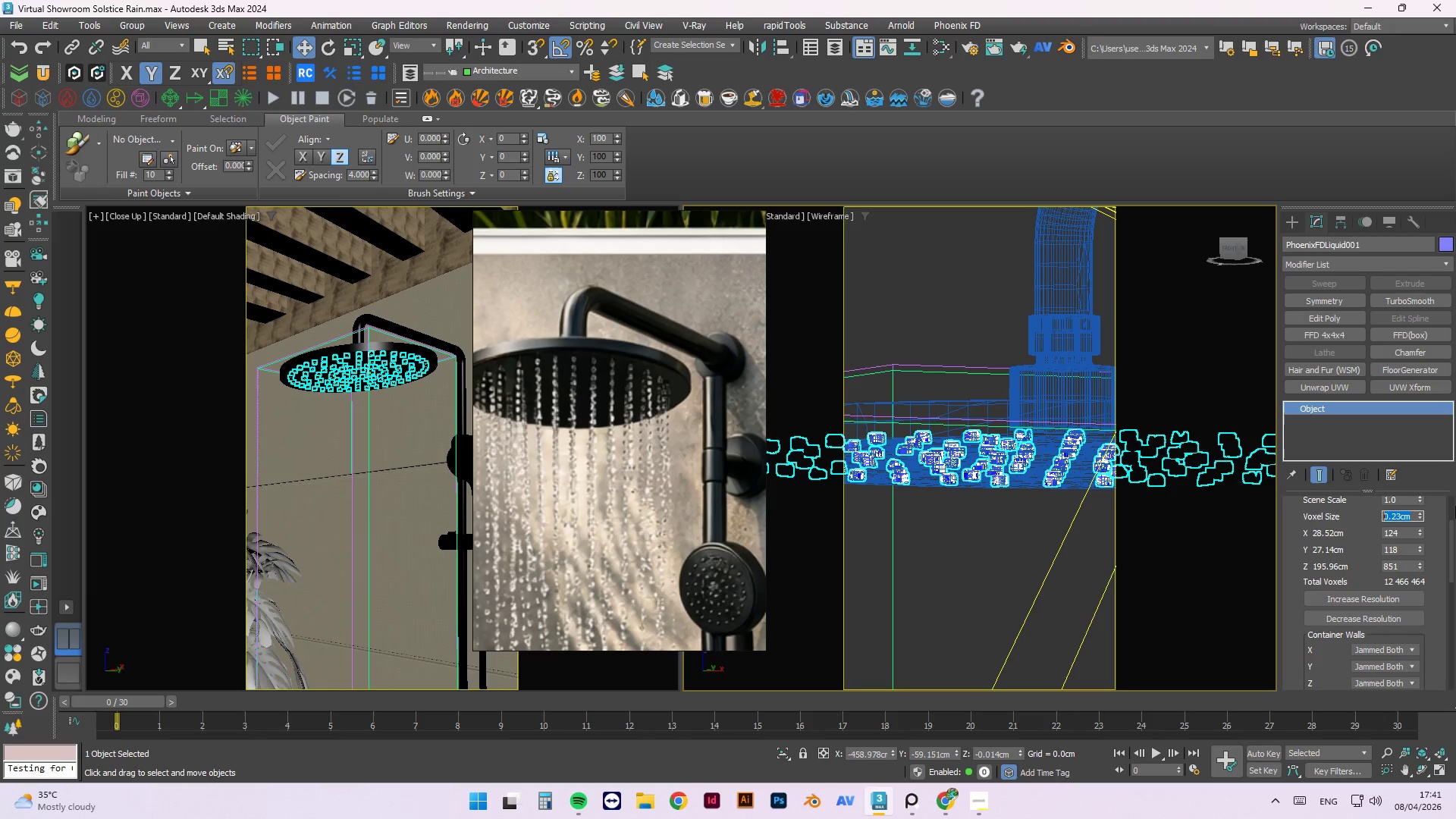 
key(Numpad0)
 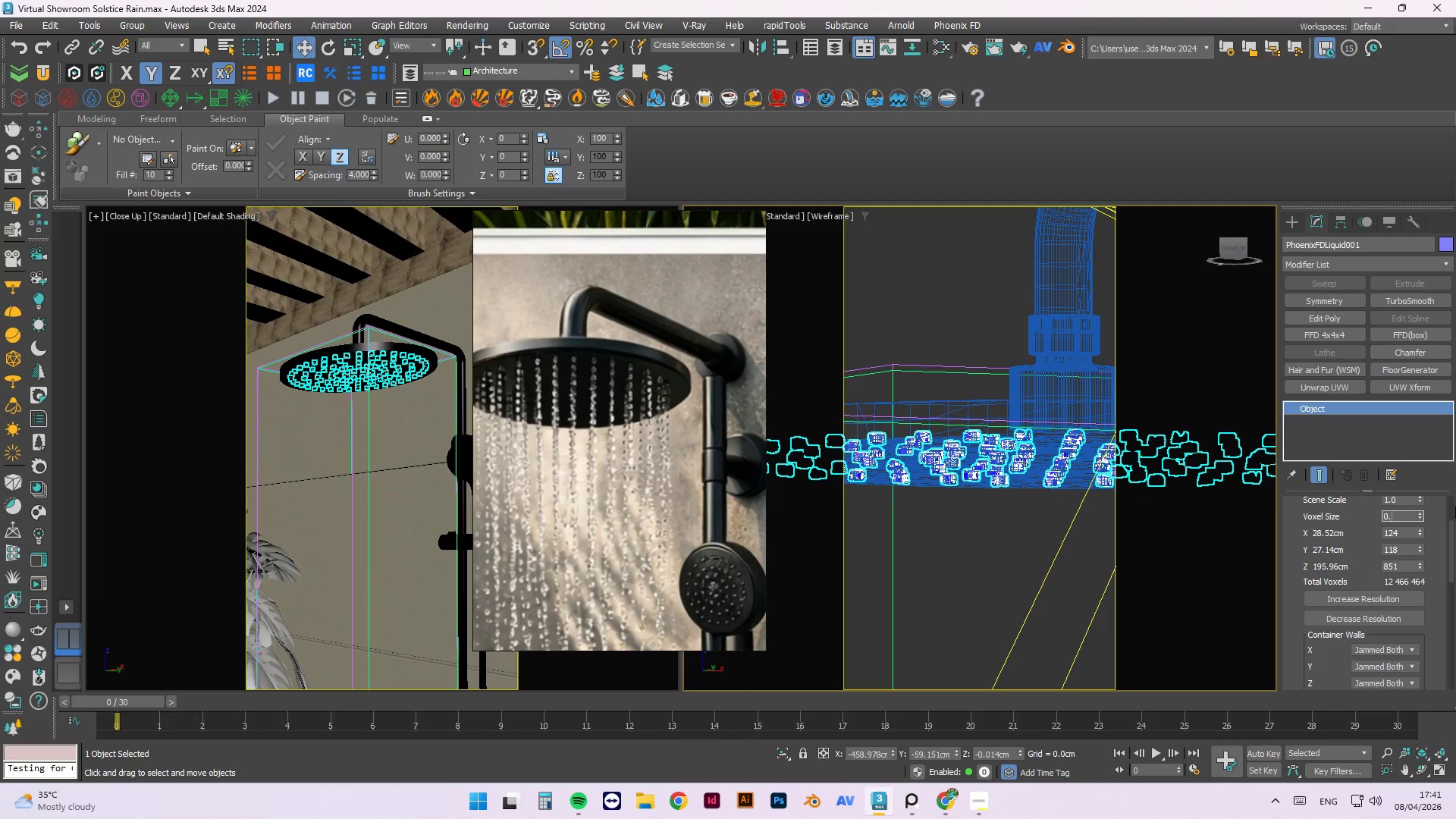 
key(NumpadDecimal)
 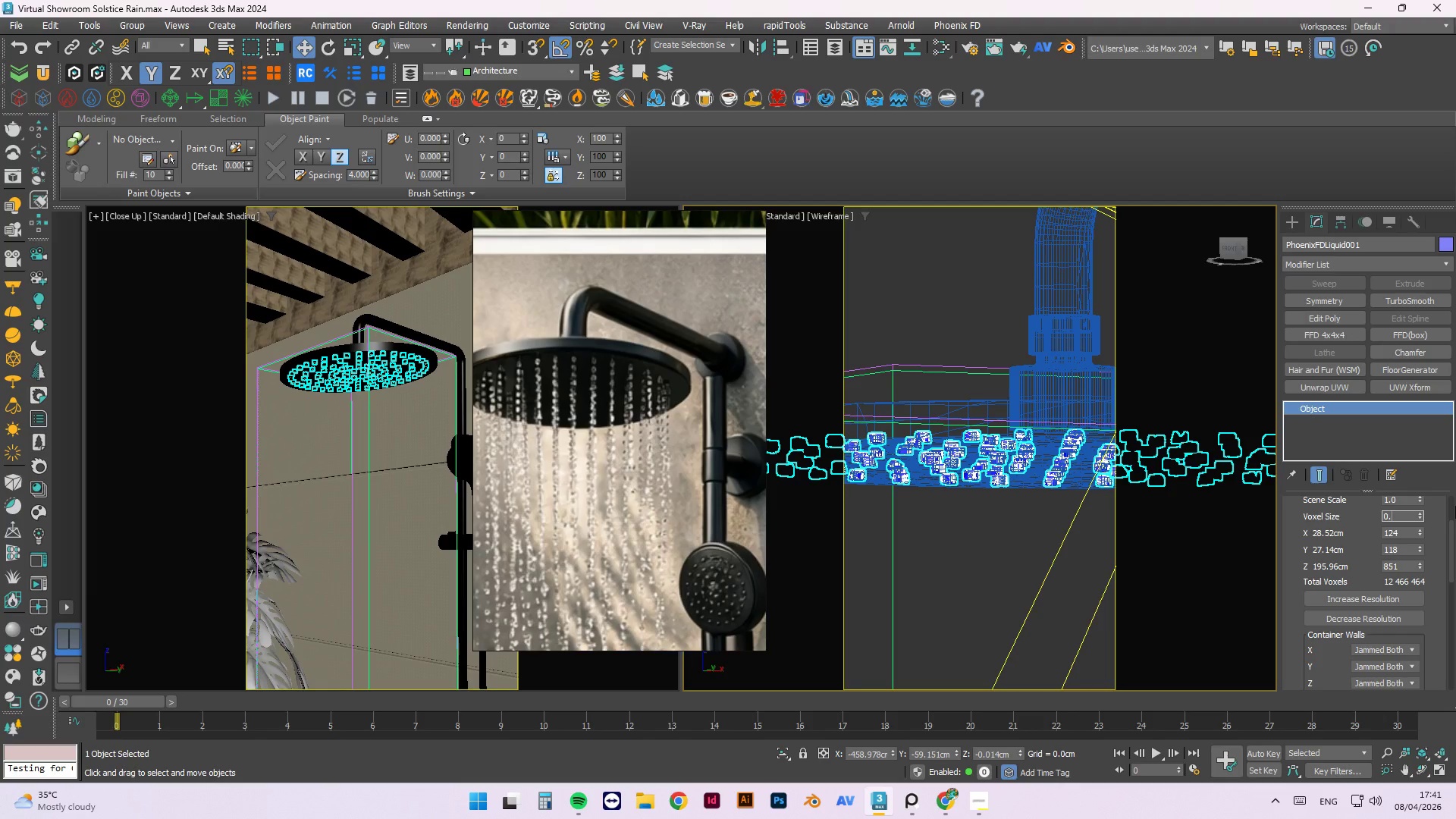 
key(Numpad2)
 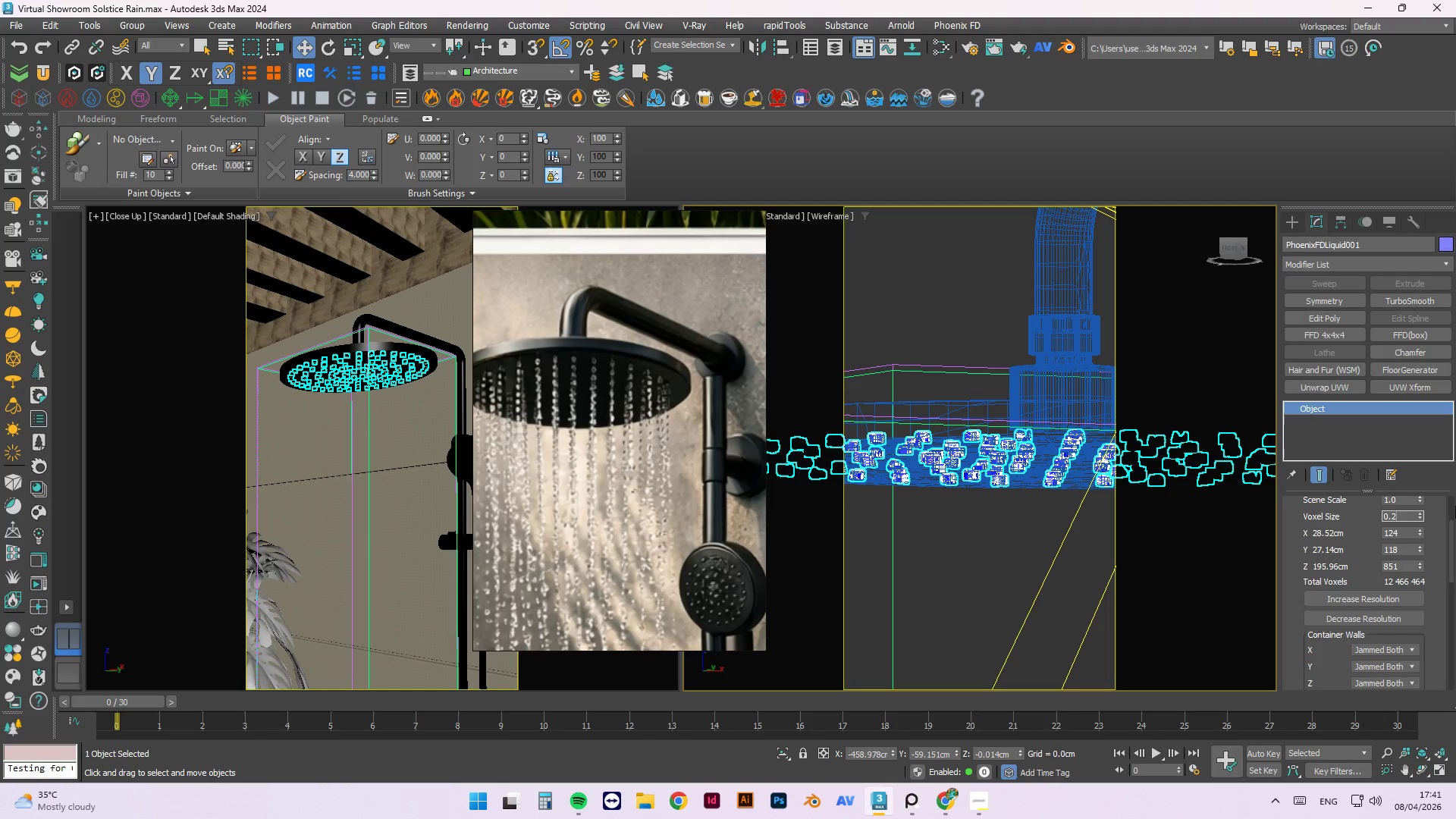 
key(Numpad5)
 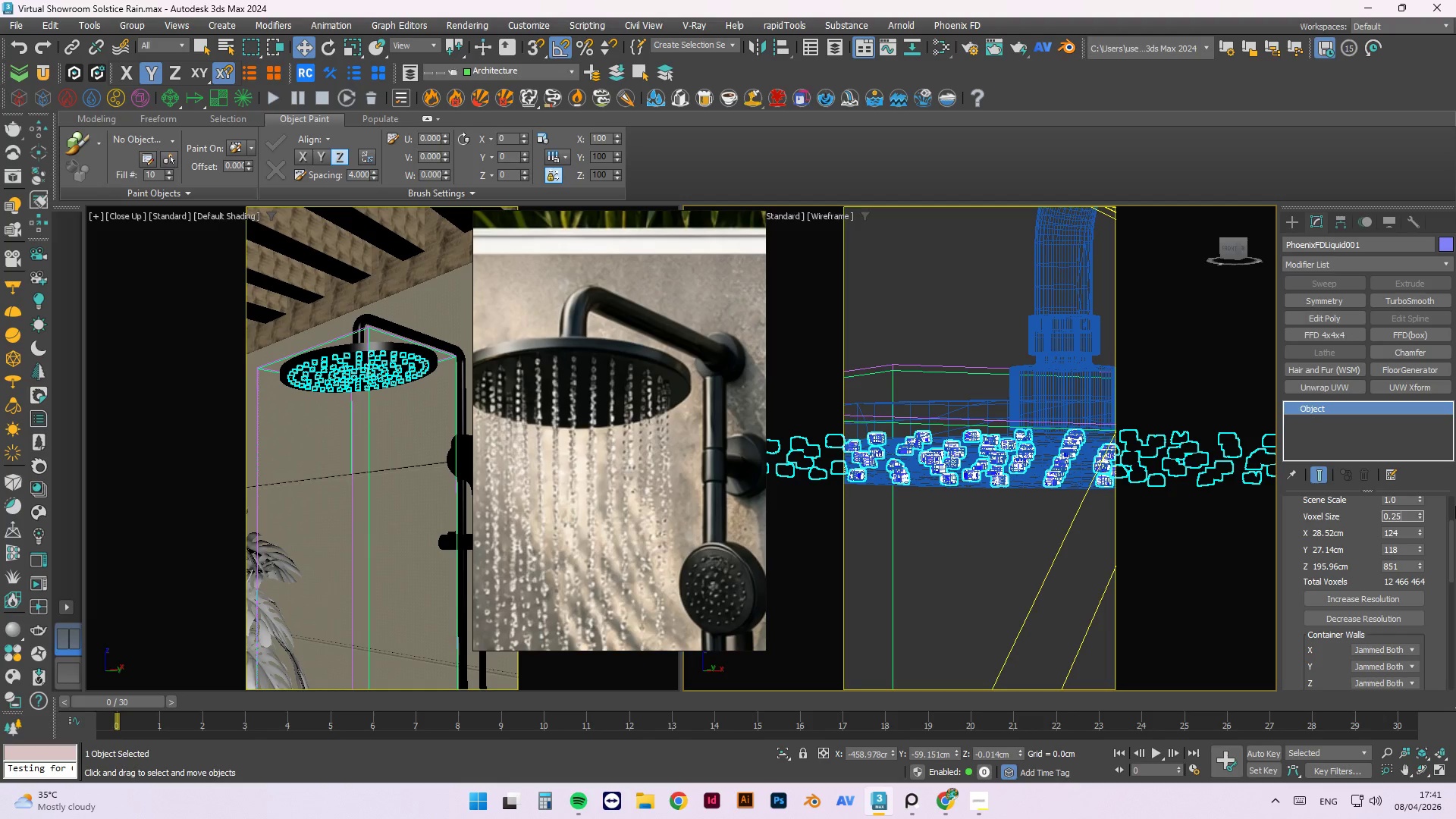 
key(Numpad4)
 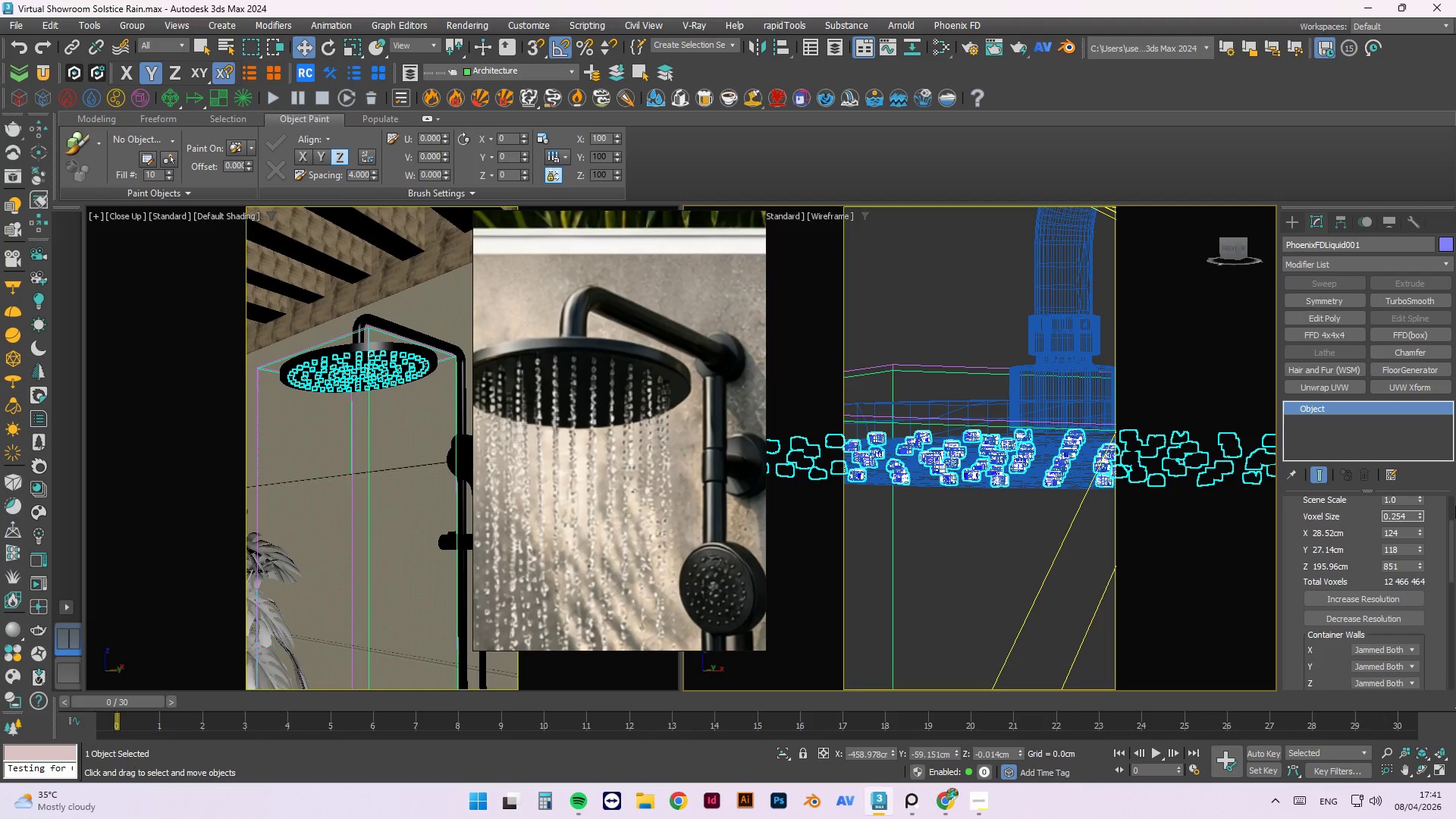 
key(NumpadEnter)
 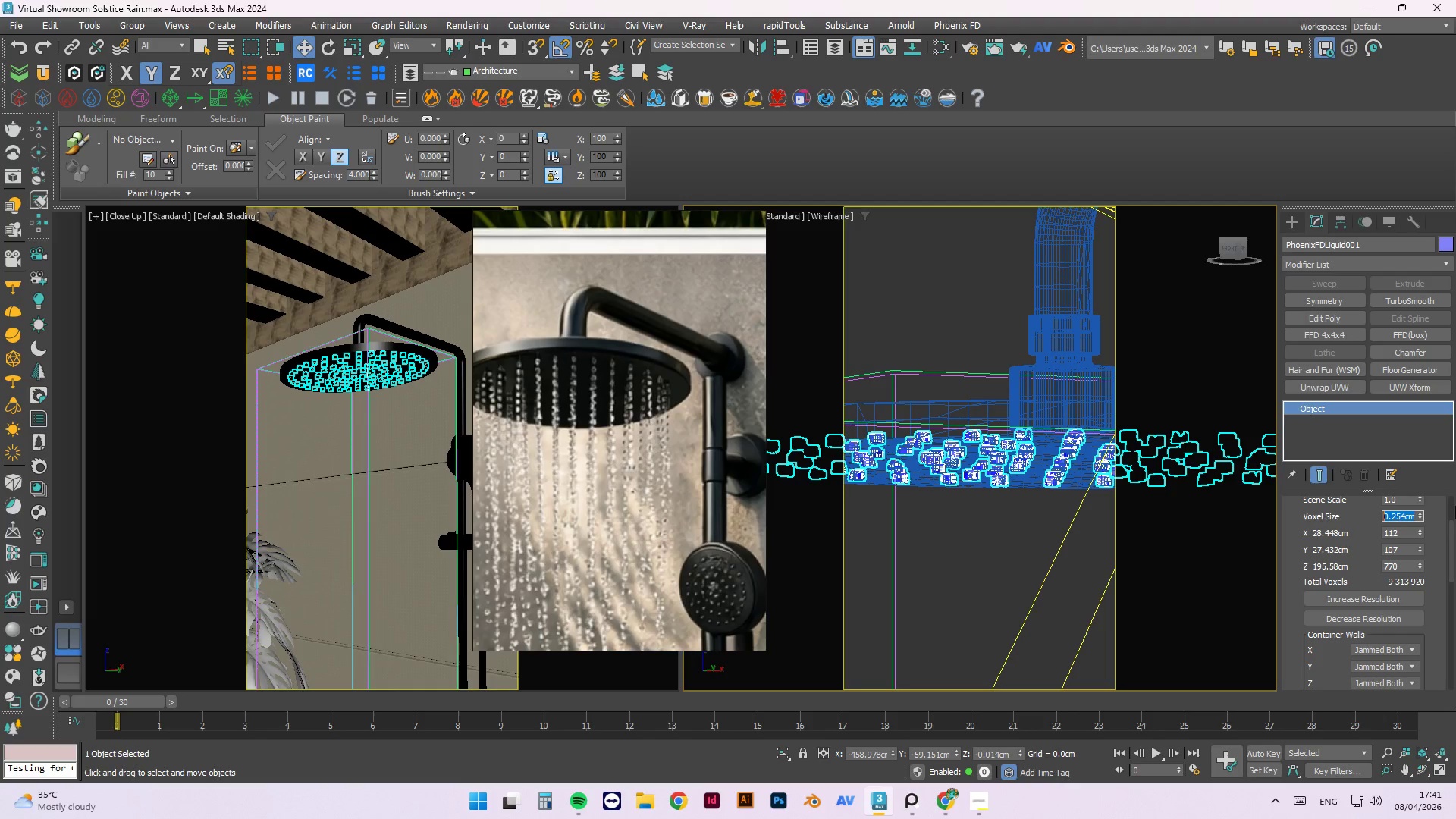 
key(Numpad0)
 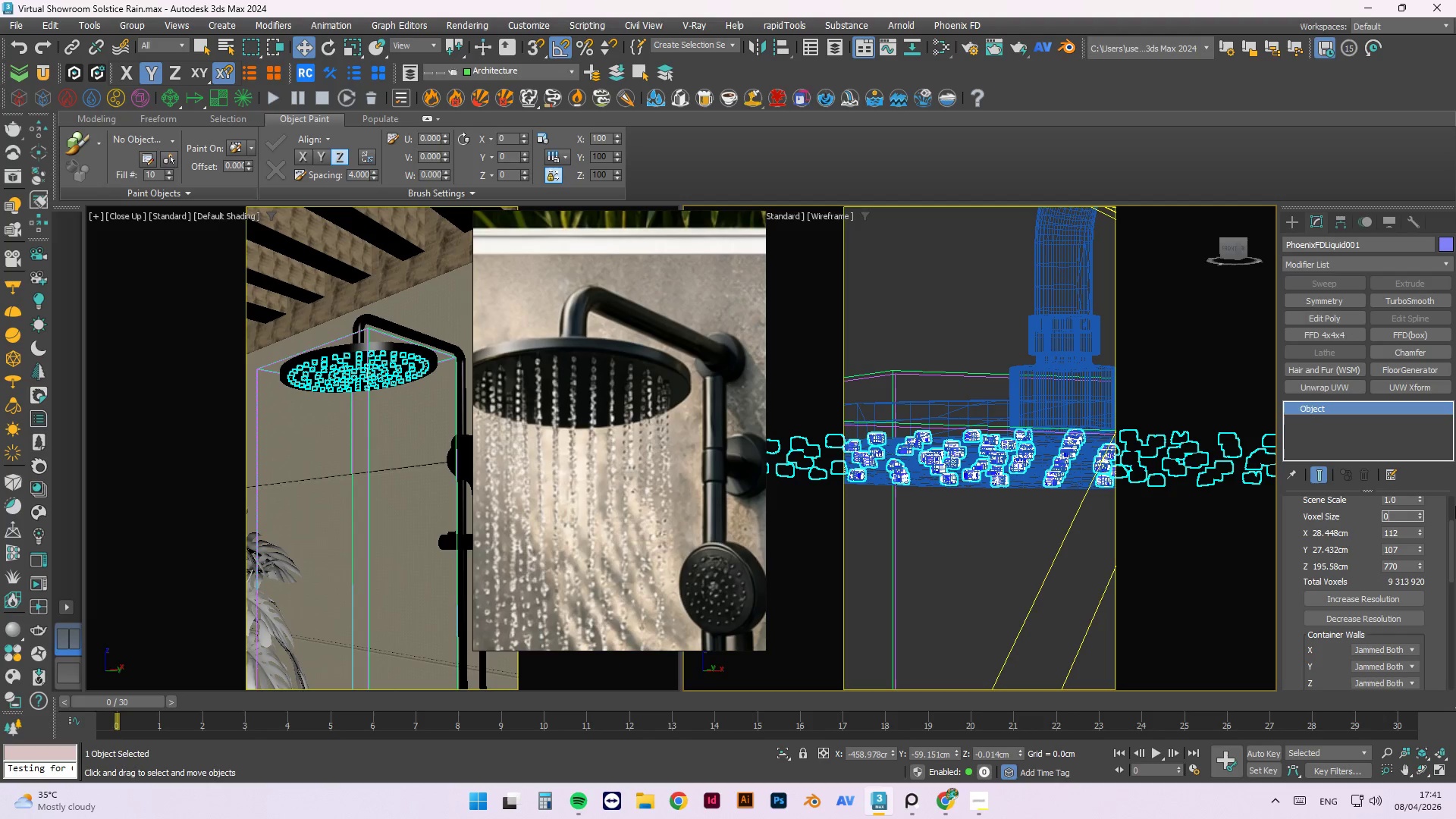 
key(NumpadDecimal)
 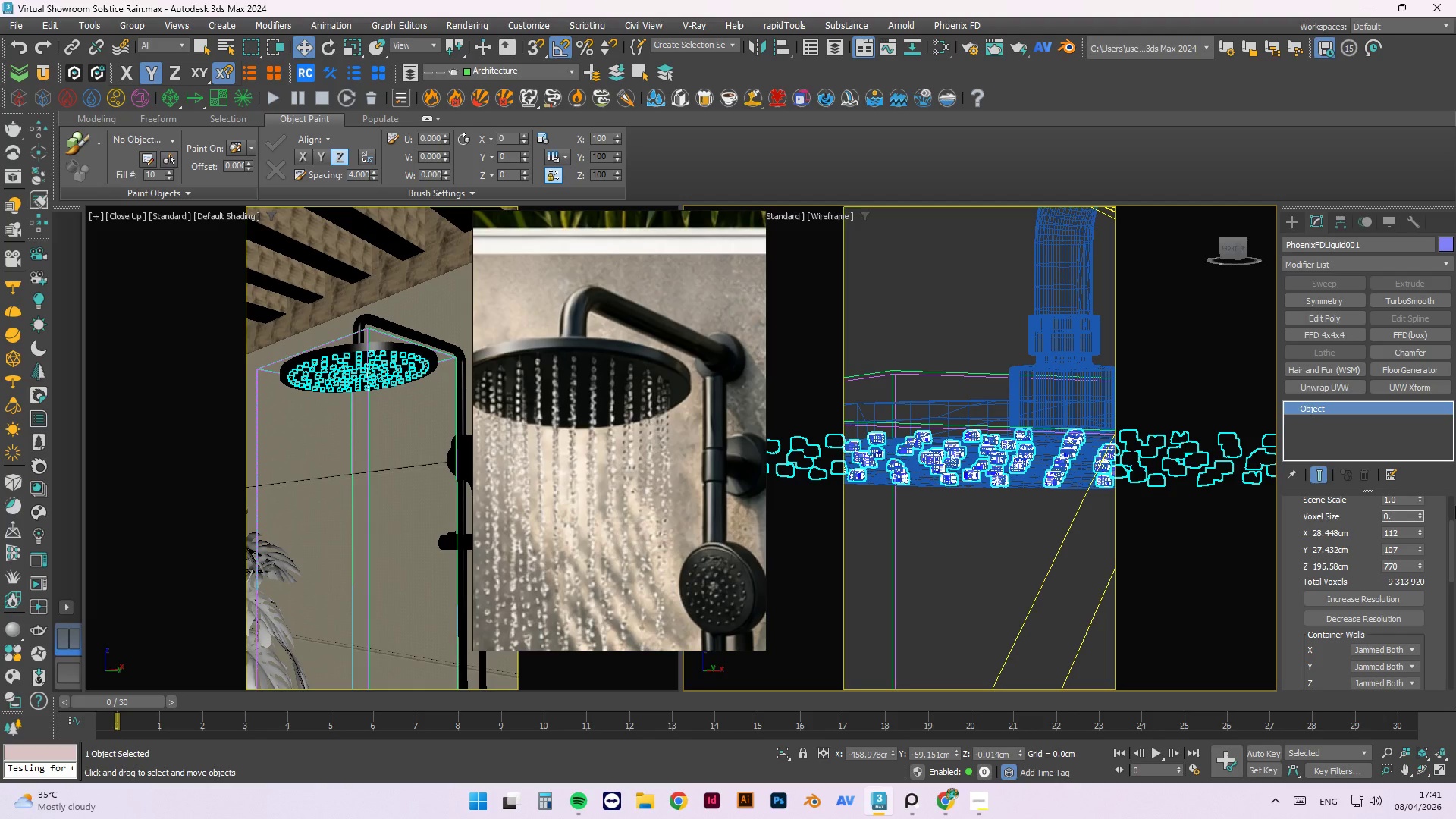 
key(Numpad4)
 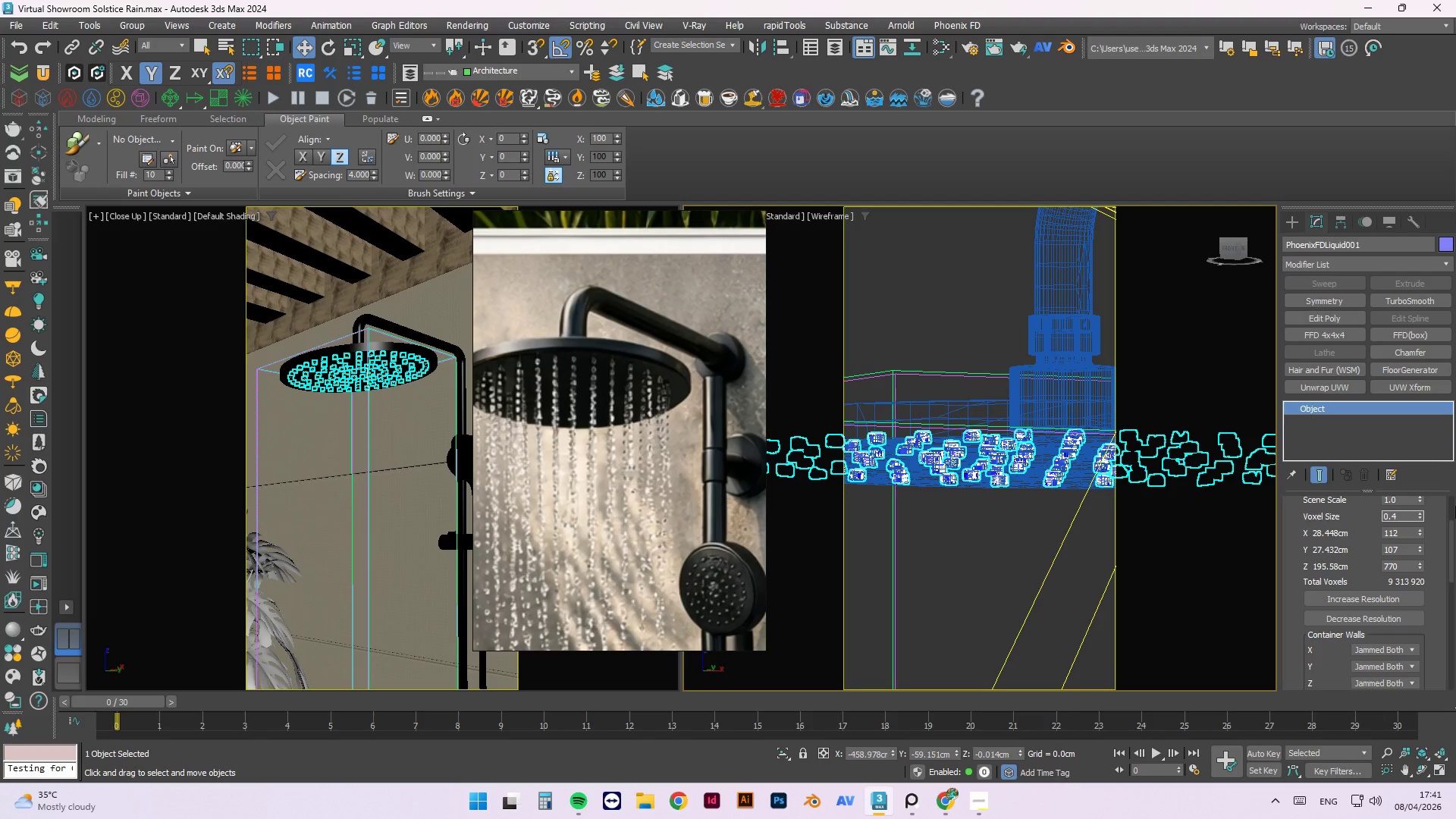 
key(NumpadEnter)
 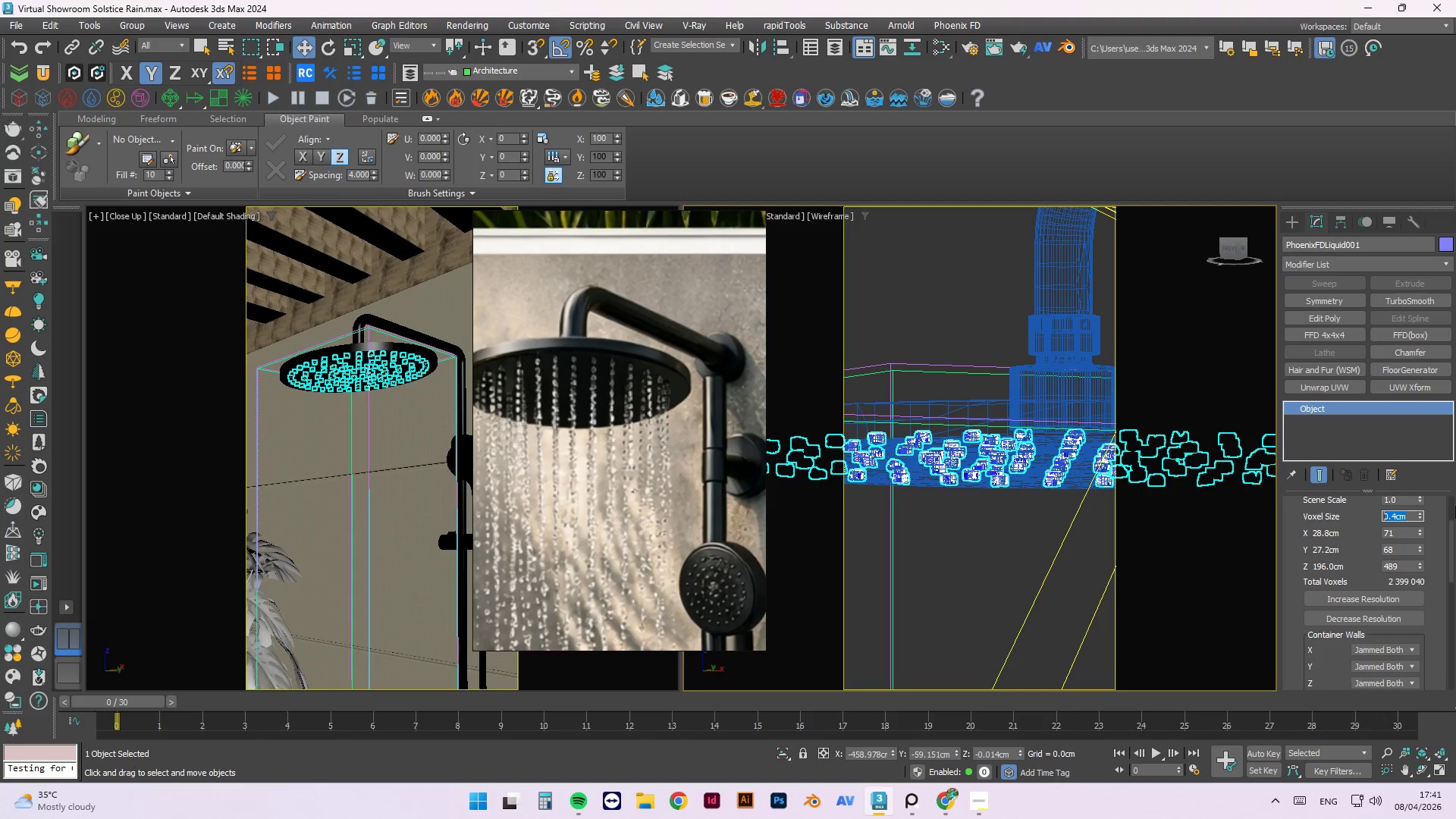 
key(Numpad0)
 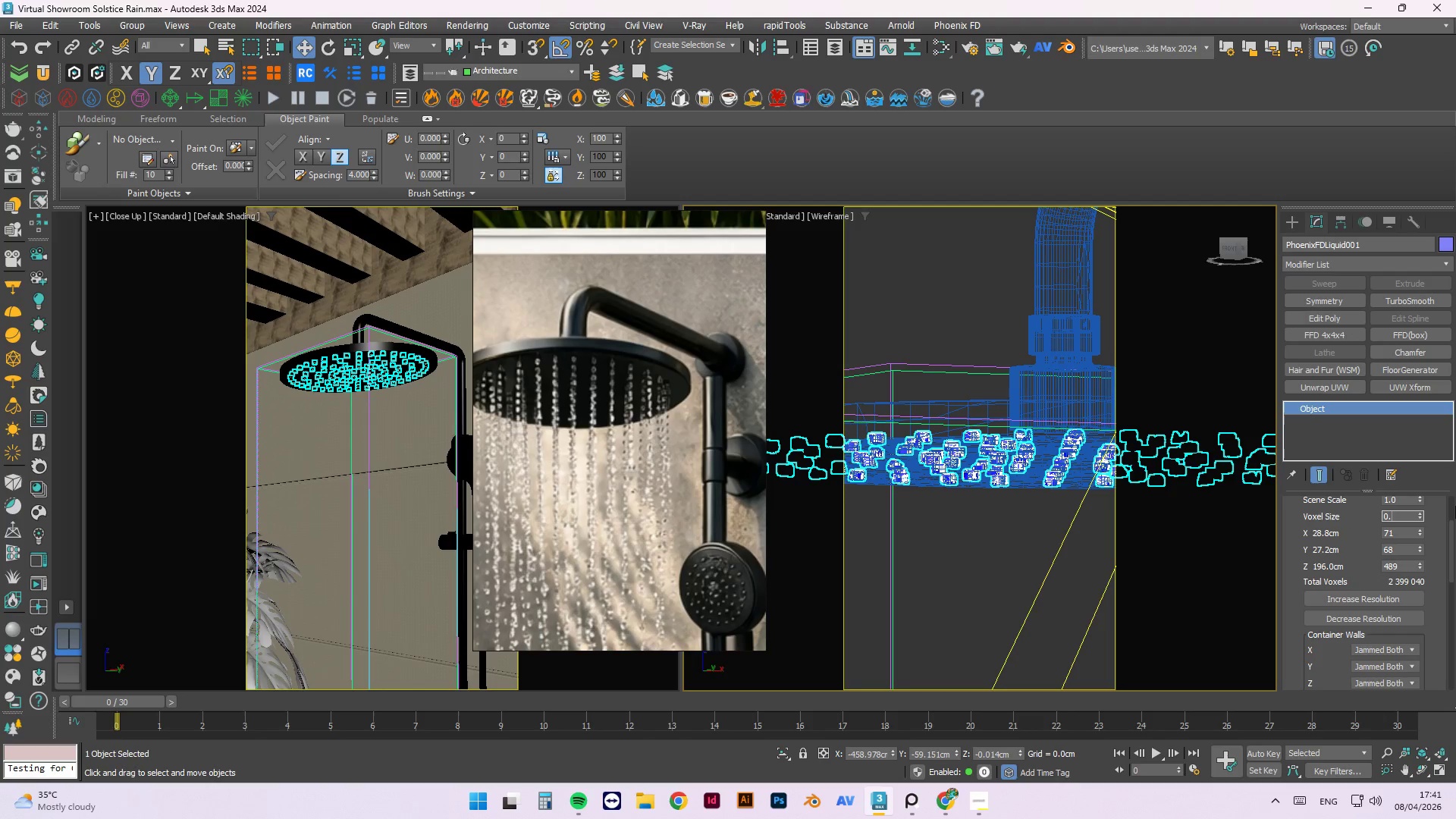 
key(NumpadDecimal)
 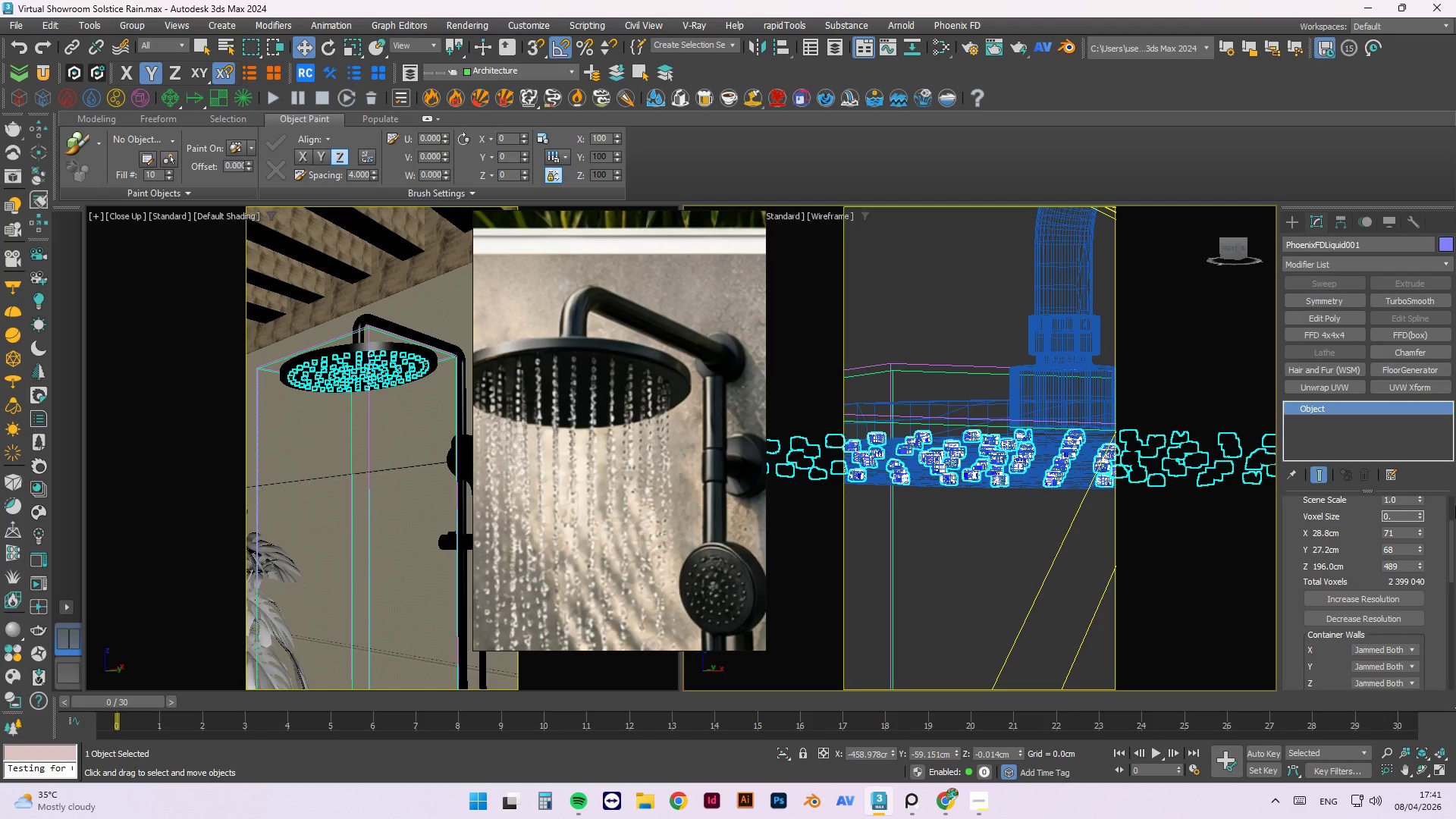 
key(Numpad3)
 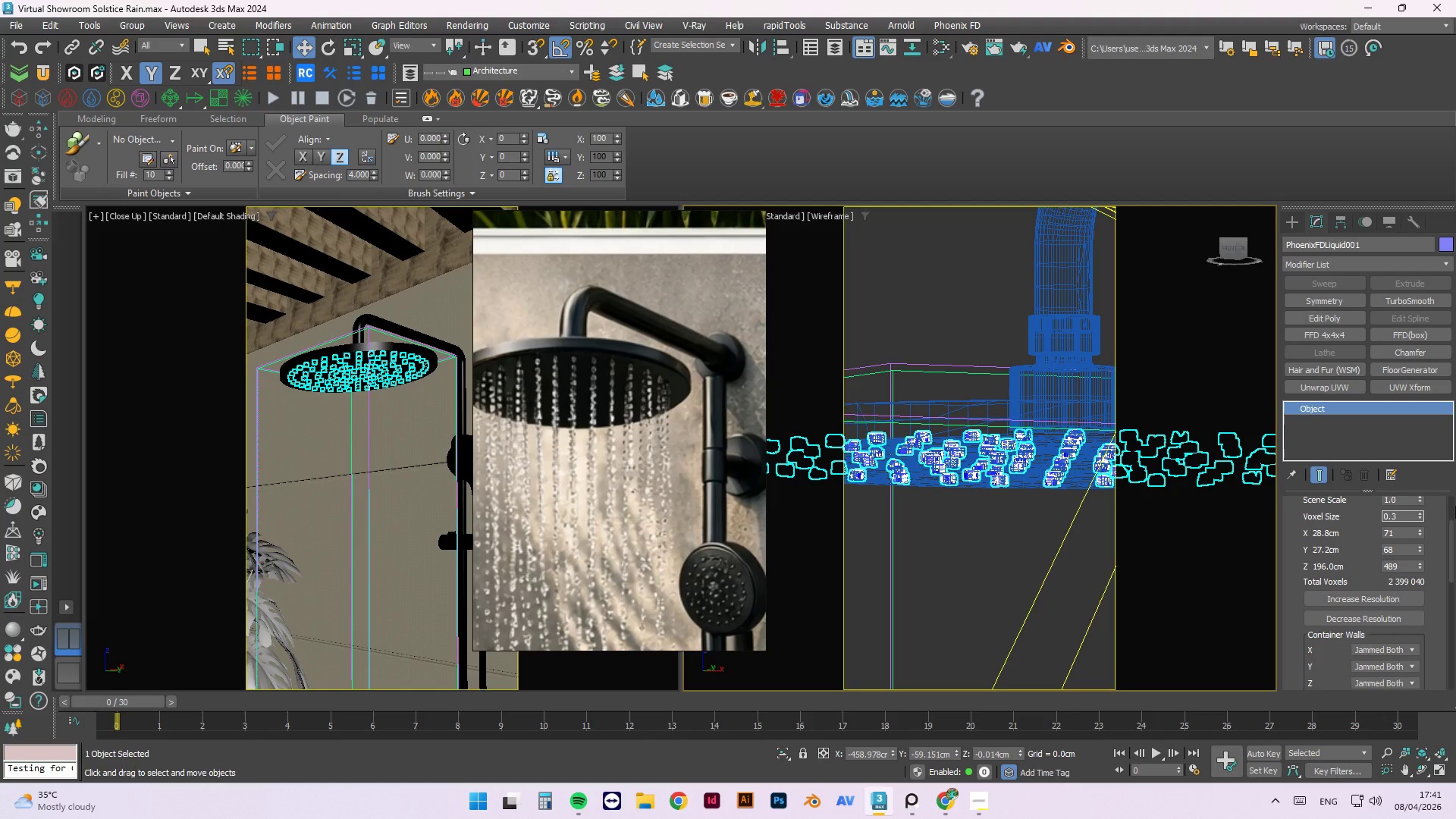 
key(NumpadEnter)
 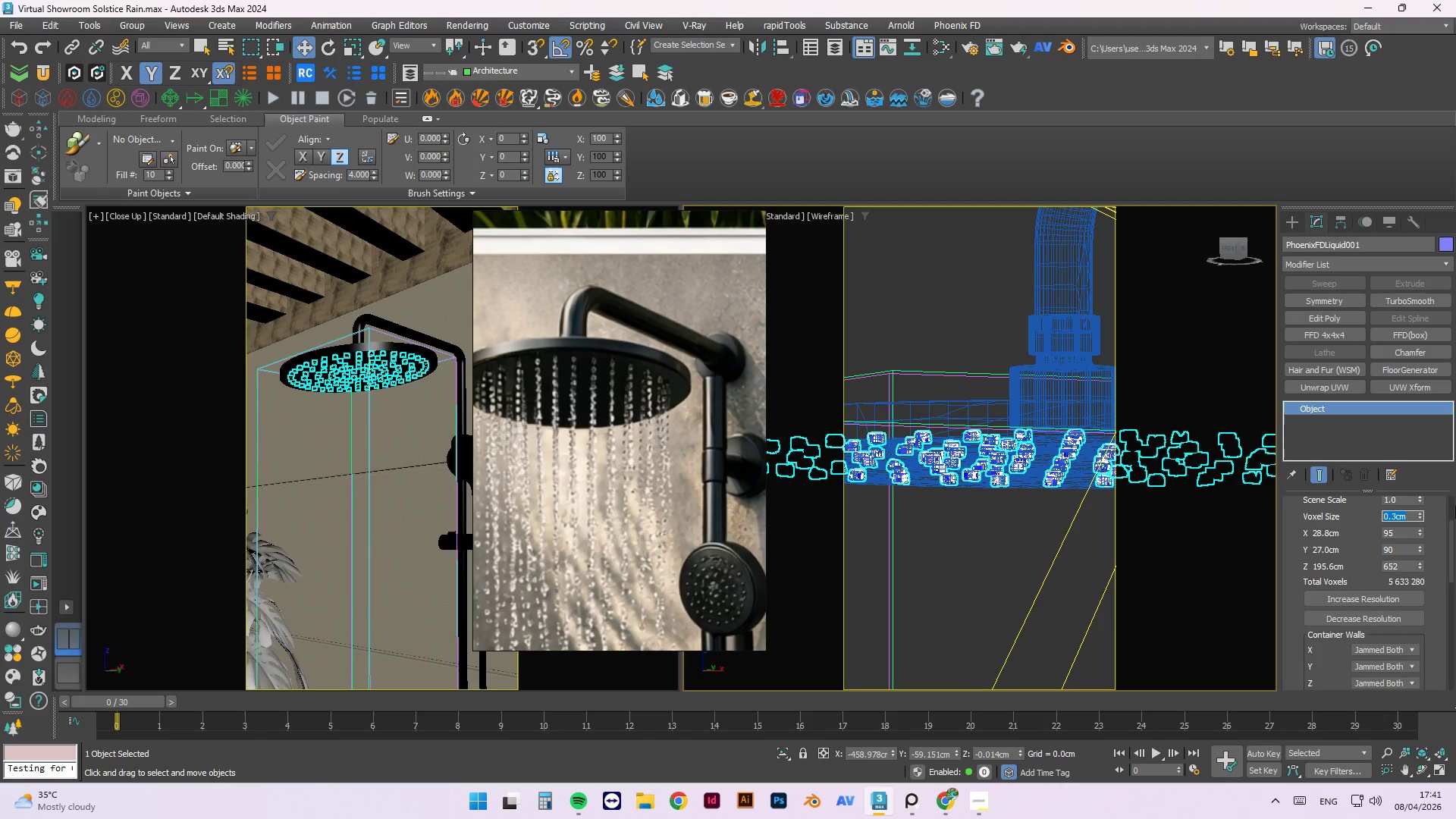 
key(Numpad0)
 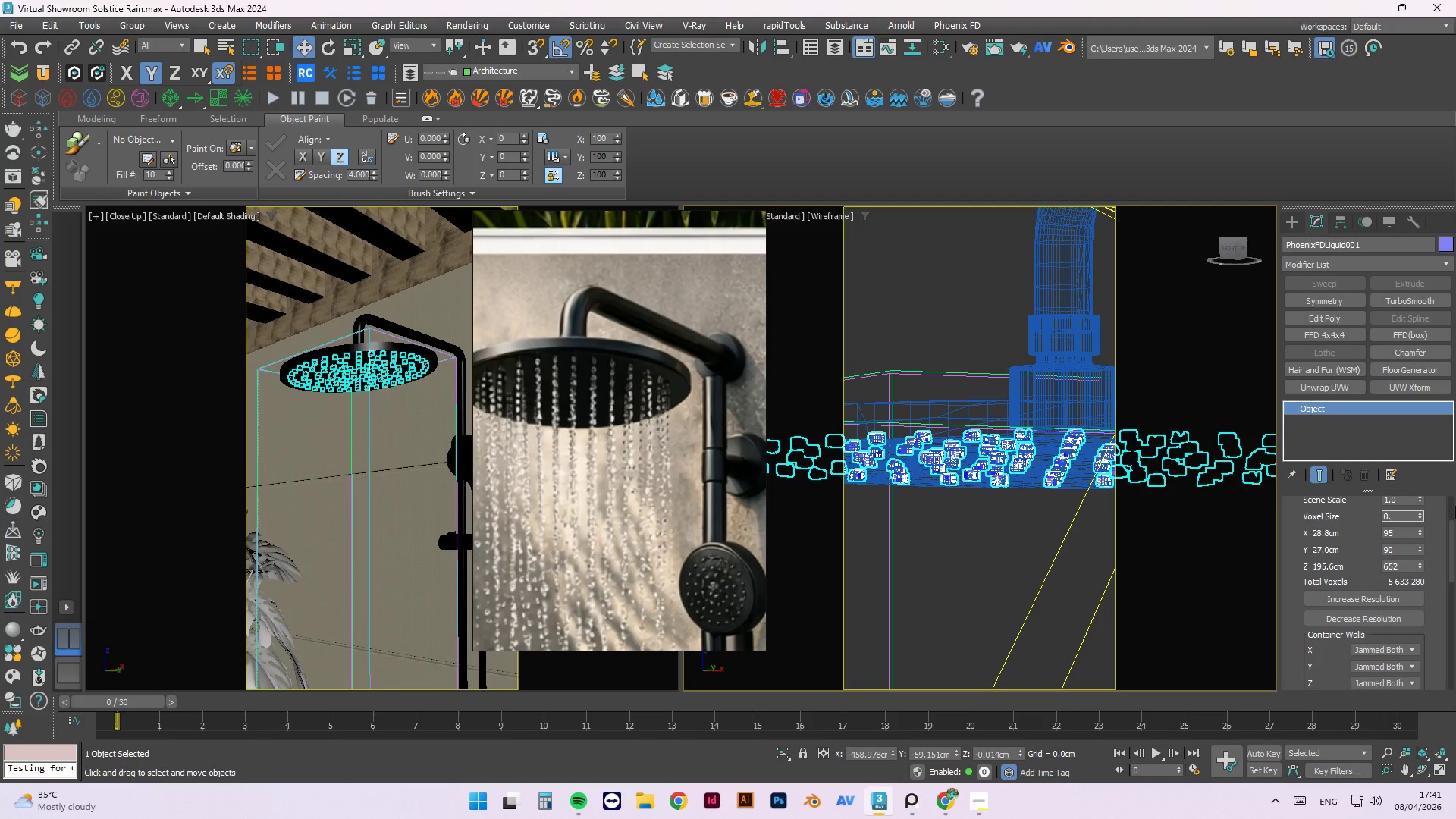 
key(NumpadDecimal)
 